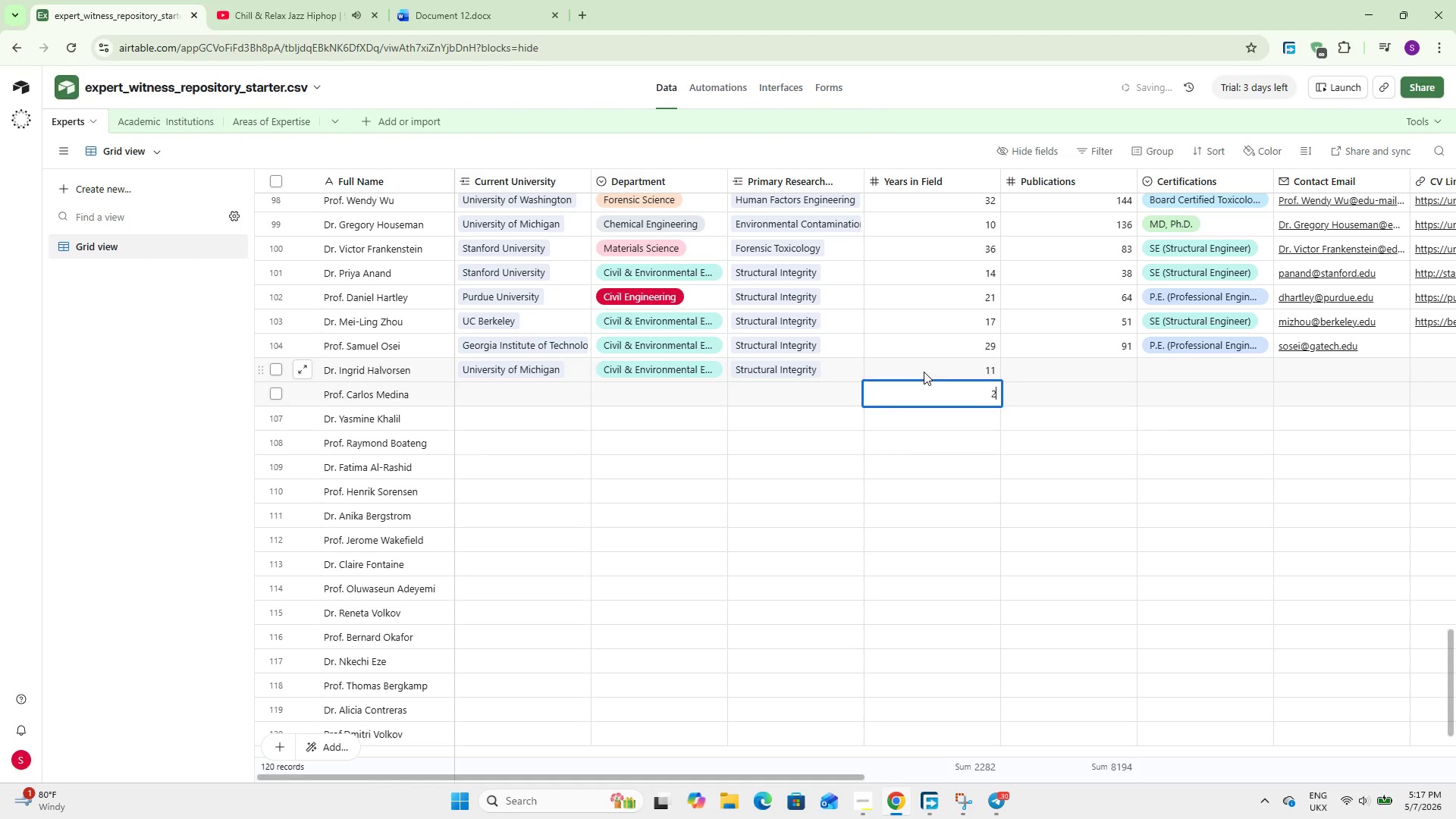 
key(Numpad9)
 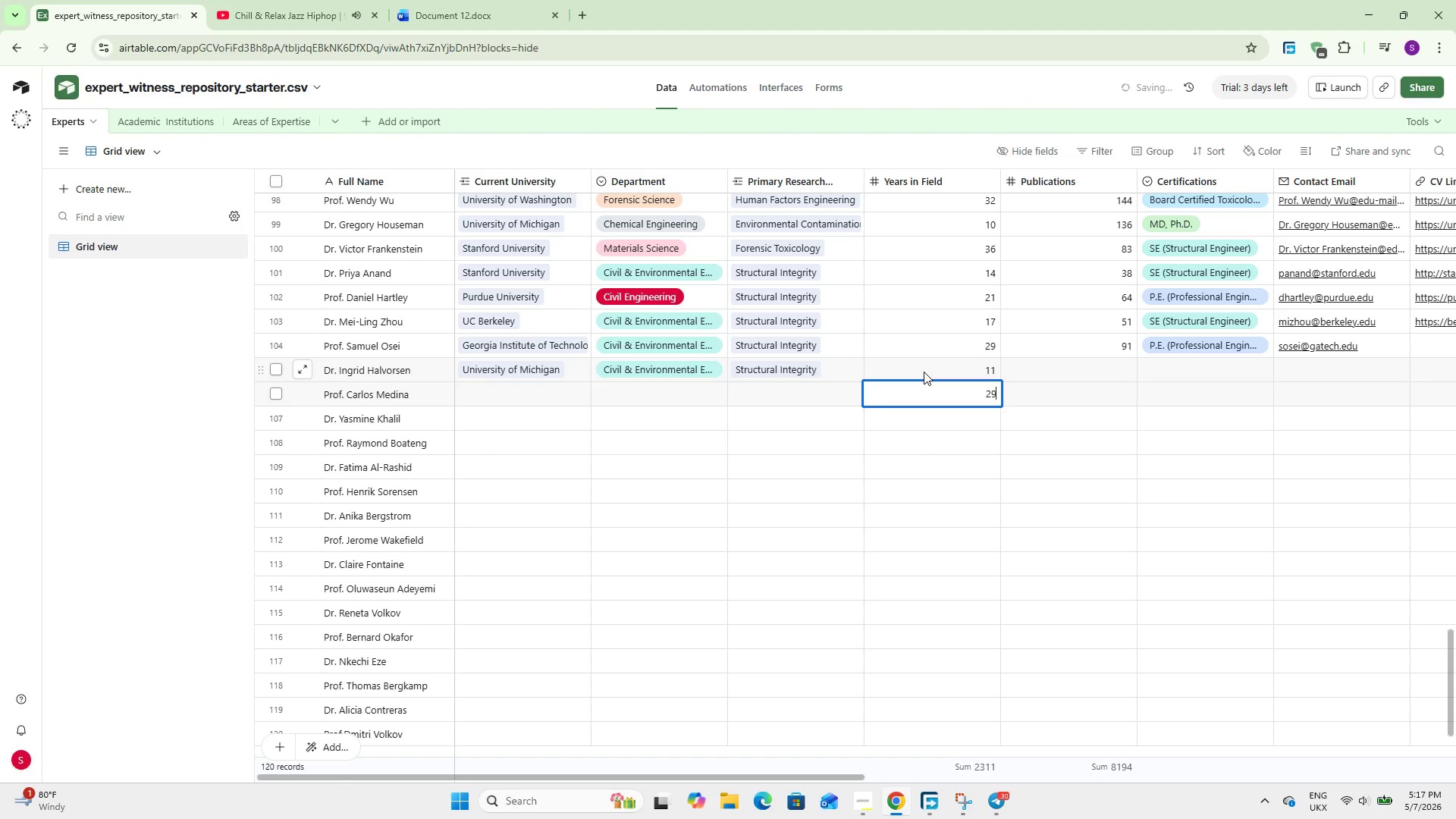 
key(Backspace)
 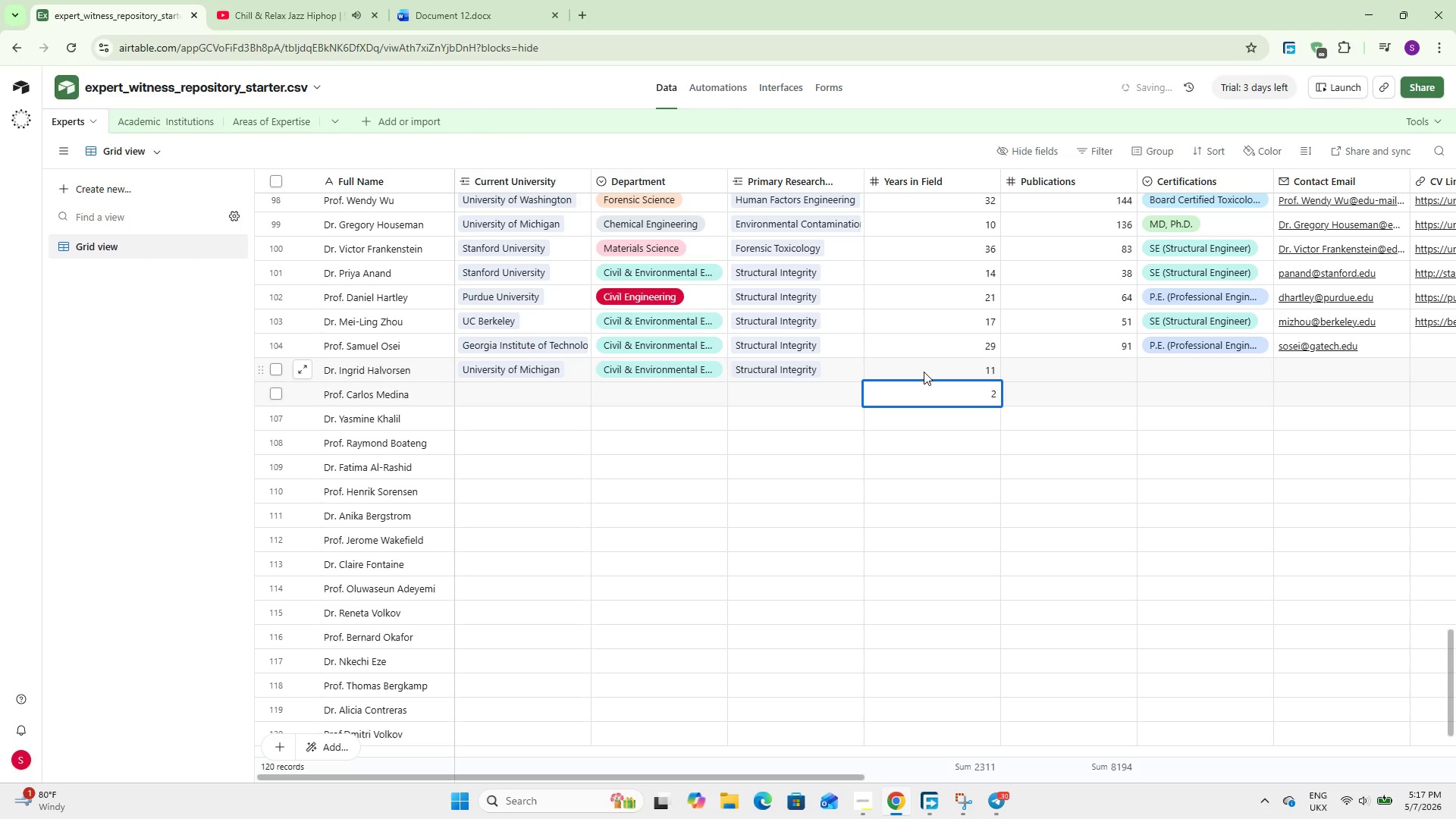 
key(Backspace)
 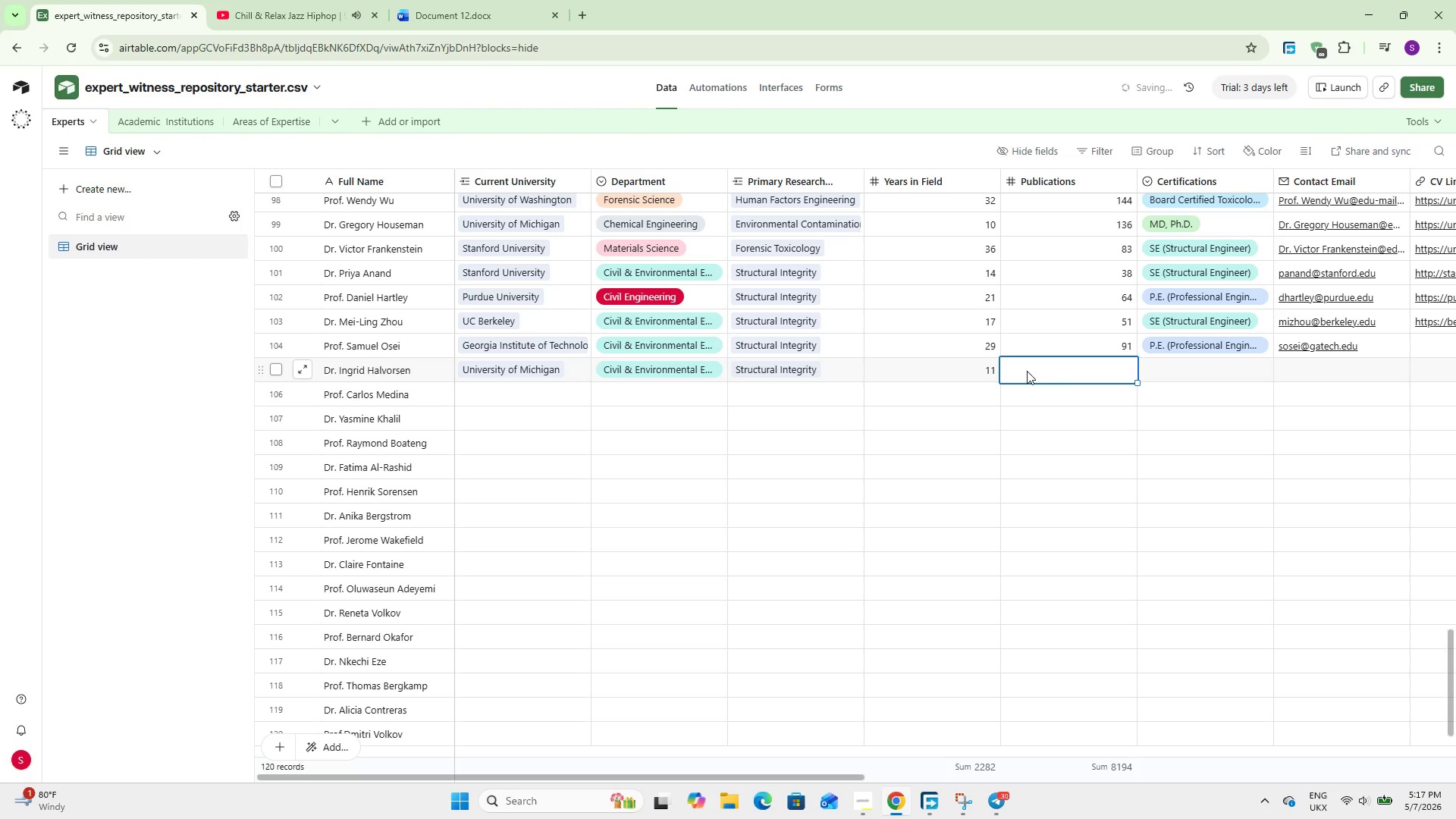 
key(Numpad2)
 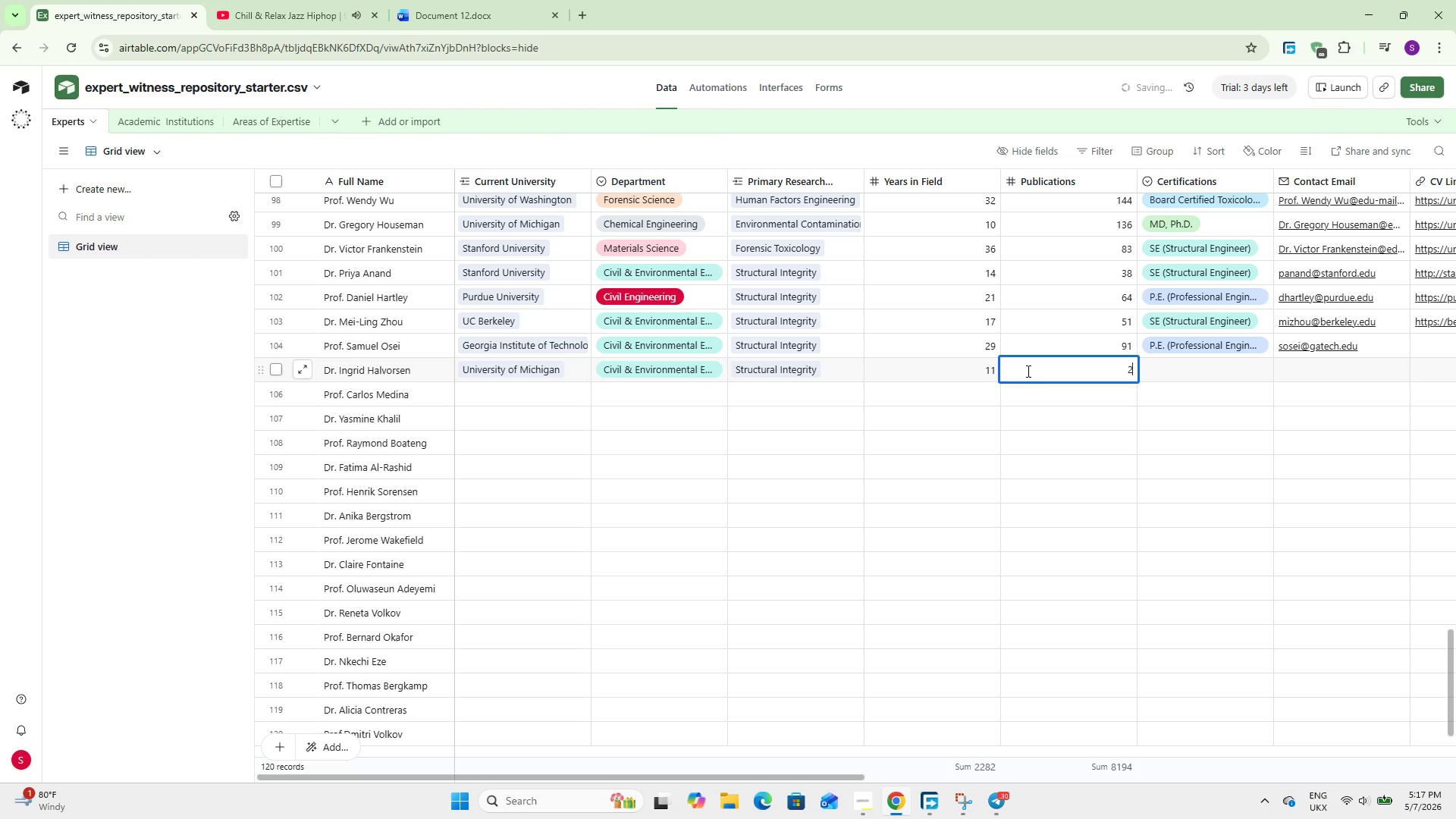 
key(Numpad9)
 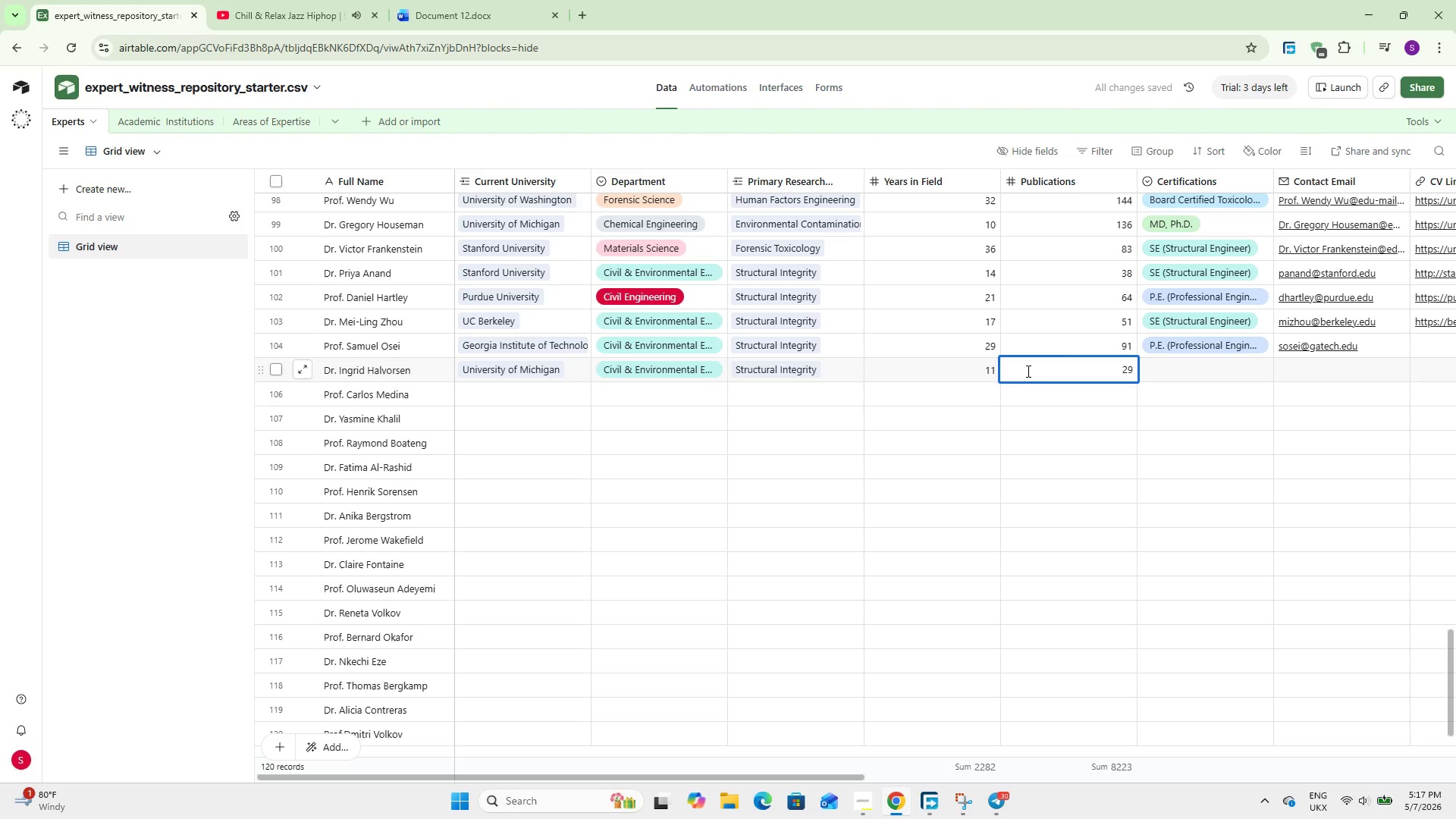 
left_click([1191, 366])
 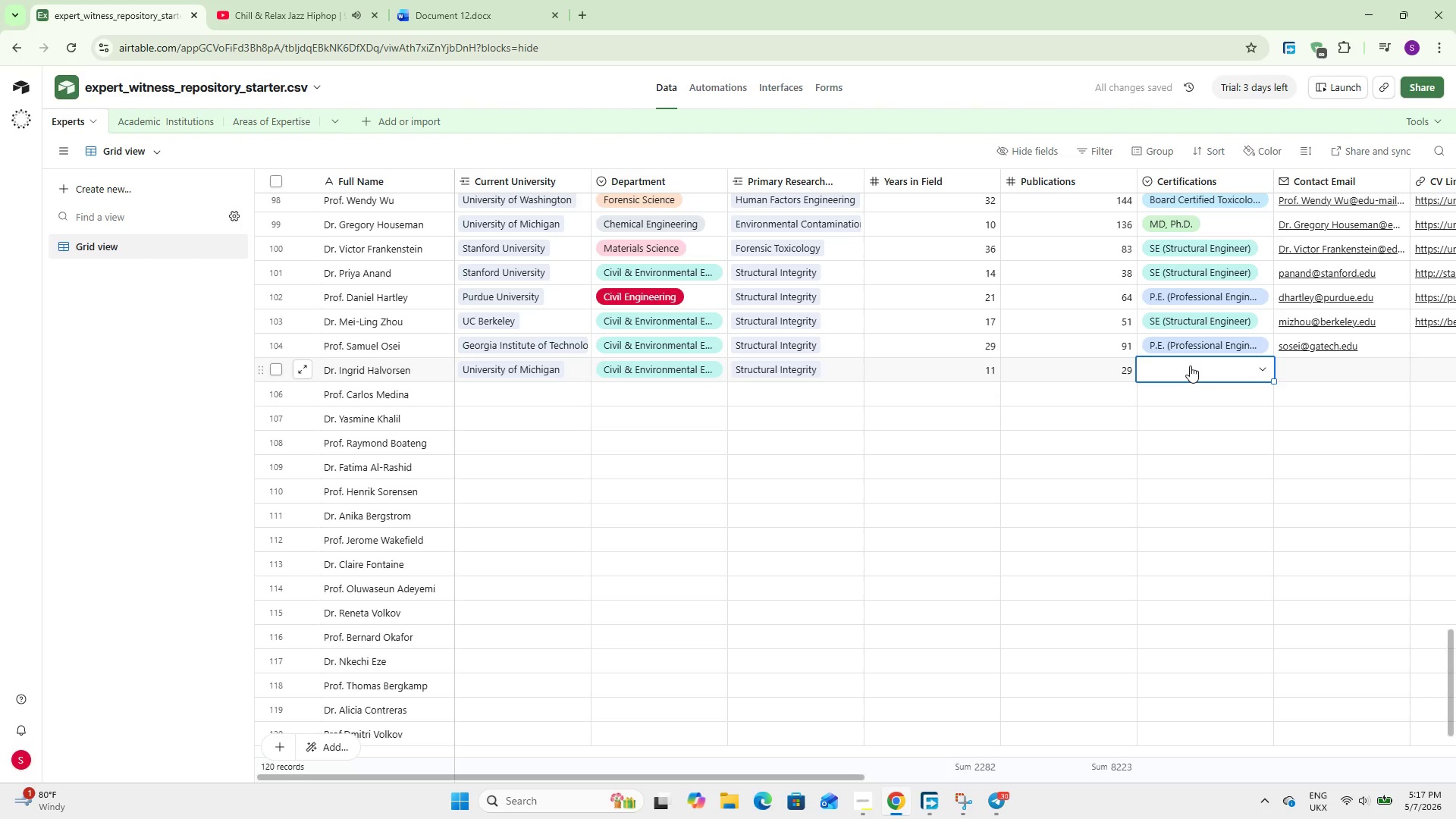 
key(Shift+P)
 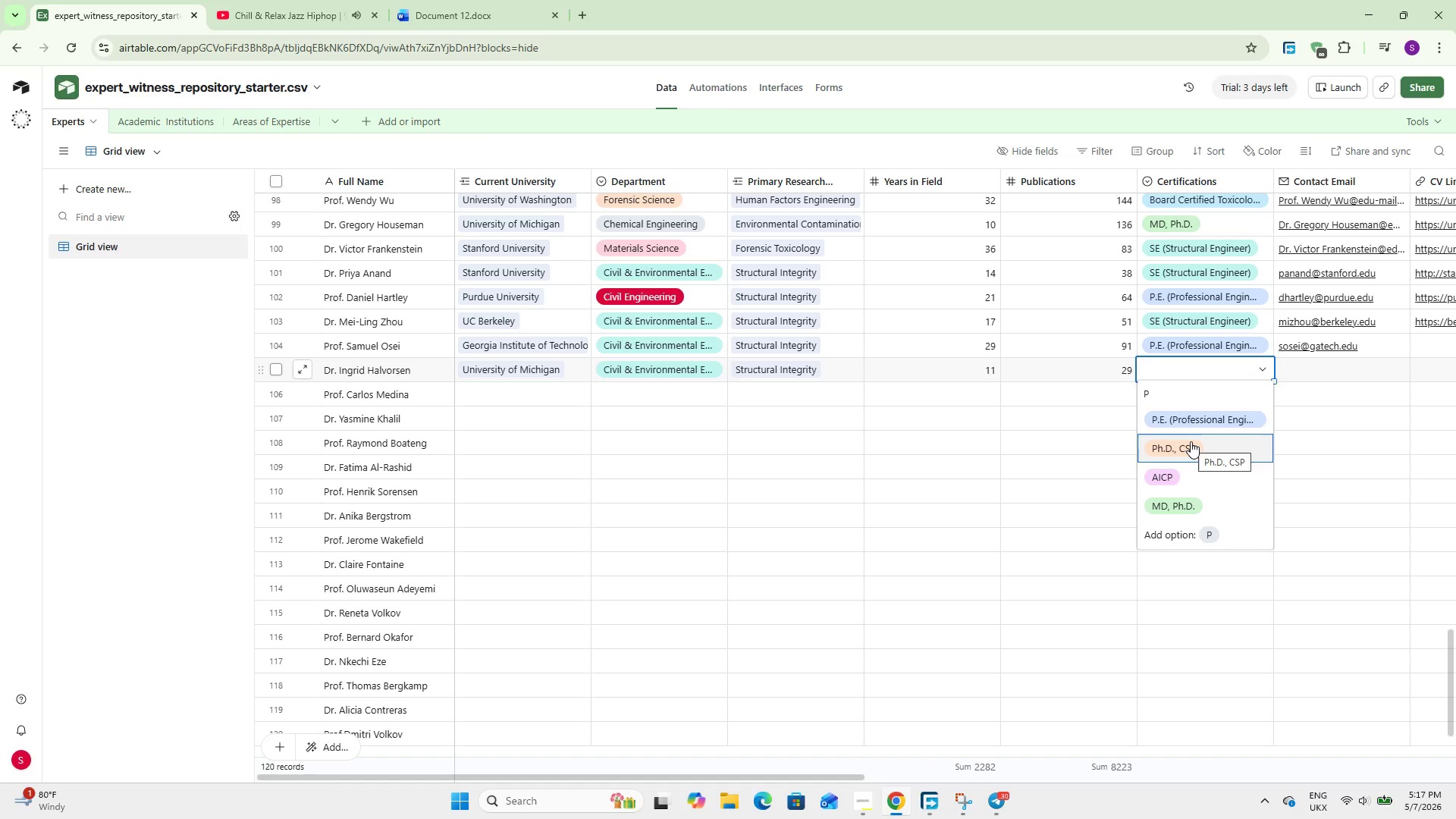 
left_click([1191, 441])
 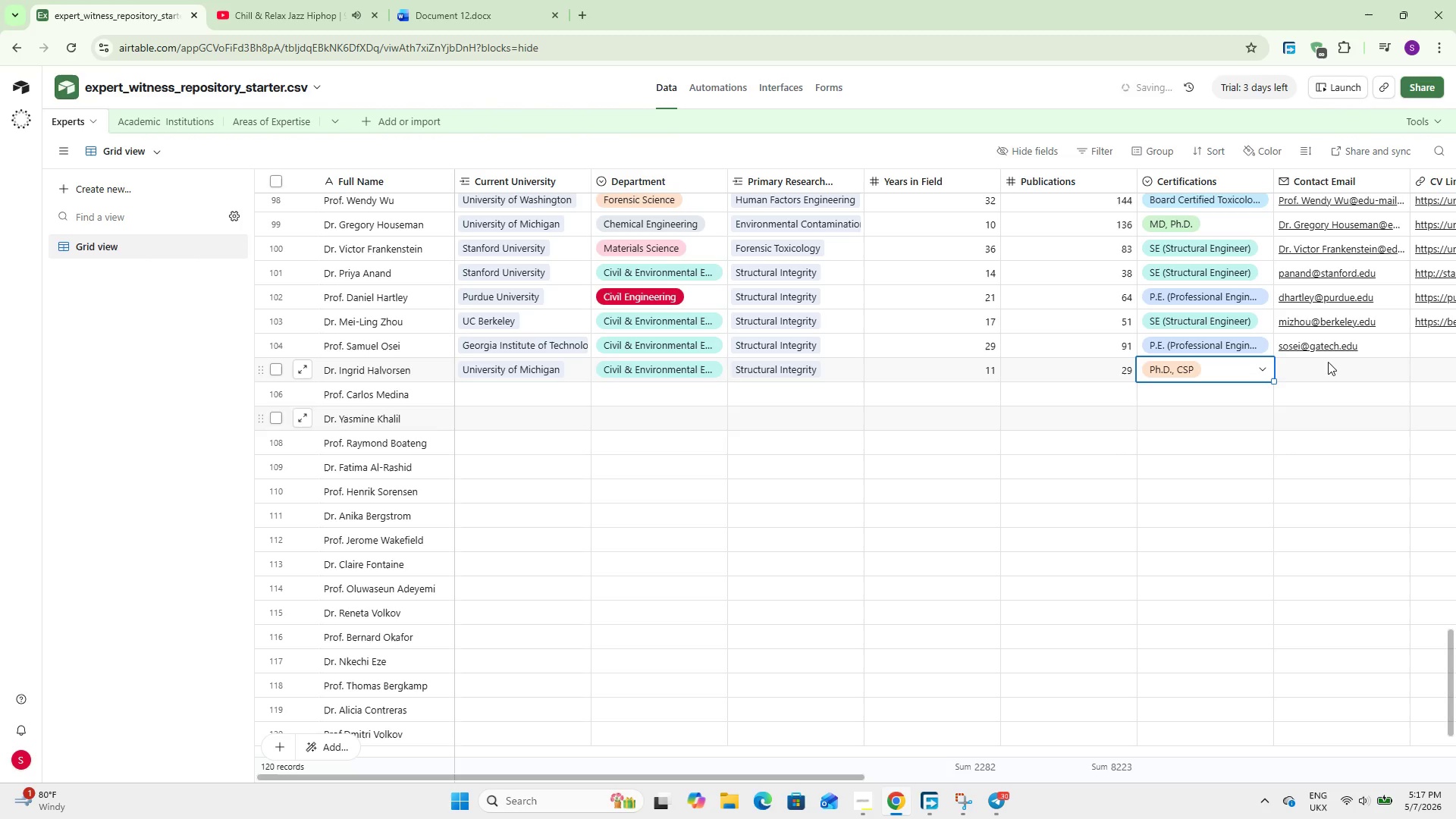 
left_click([1323, 371])
 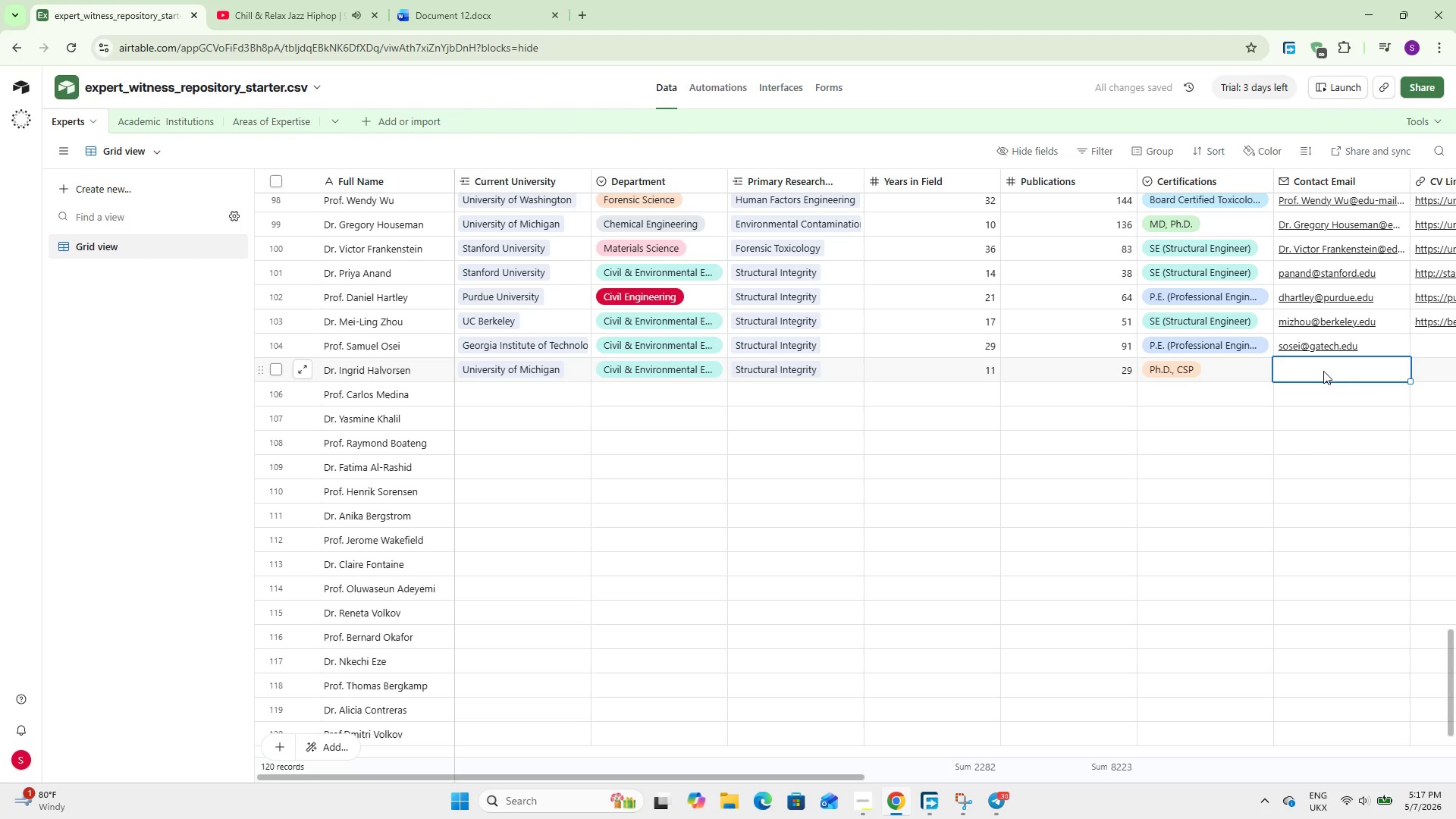 
double_click([1323, 371])
 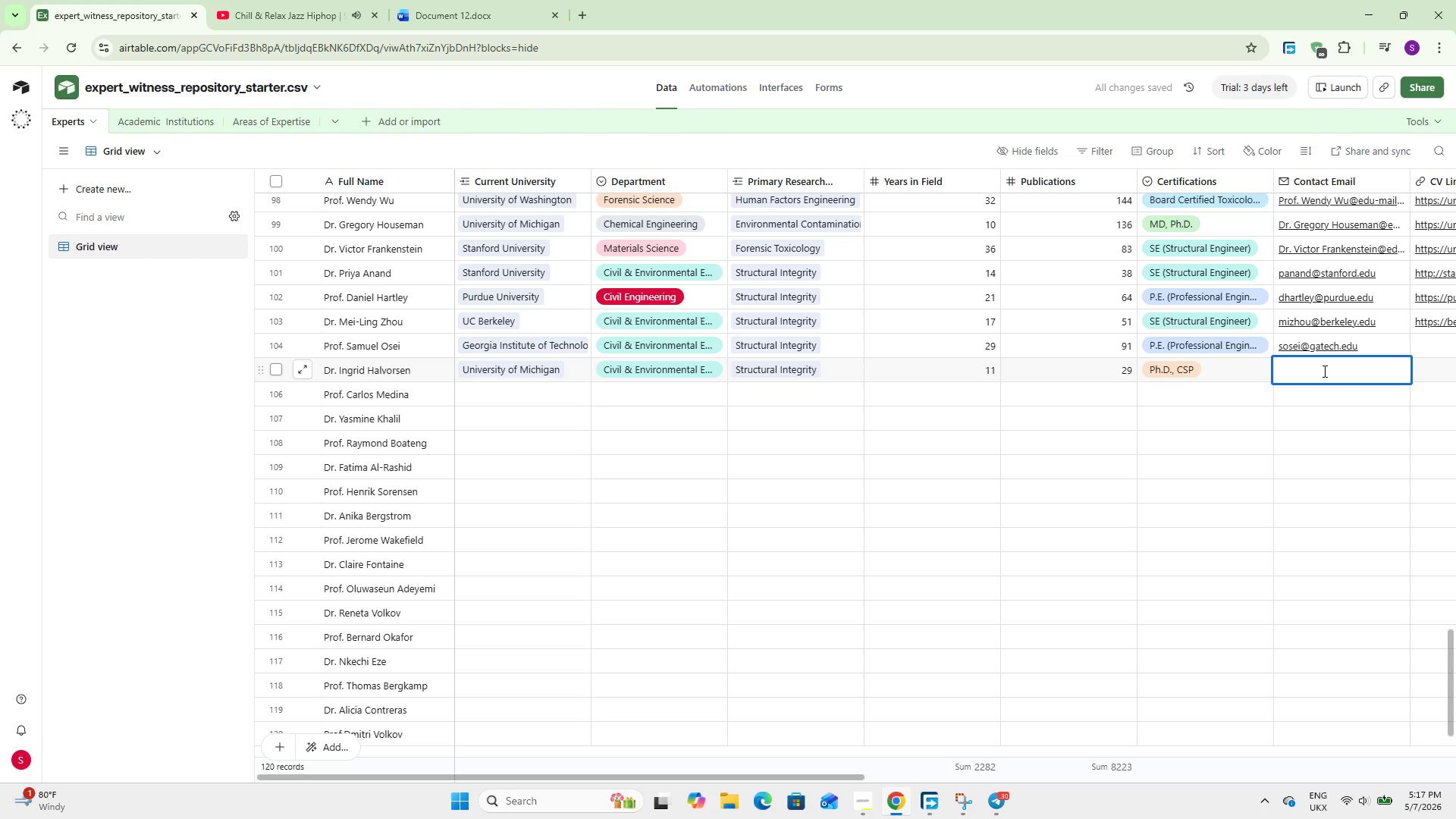 
type(ihalvorsen~umich.edu)
 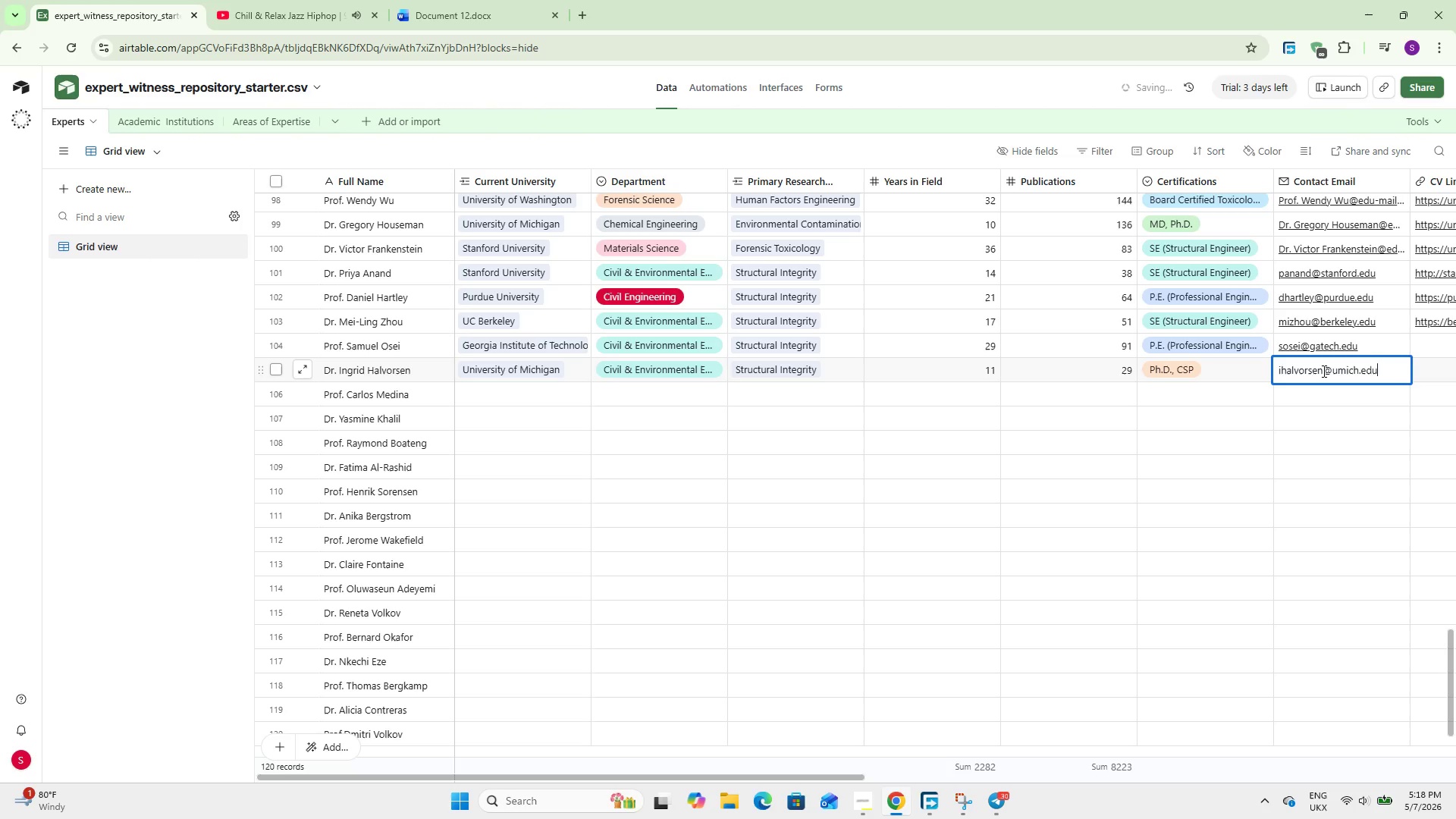 
key(Tab)
type(https://umich.edu/cv/j)
key(Backspace)
type(halvorsen-i)
key(Tab)
 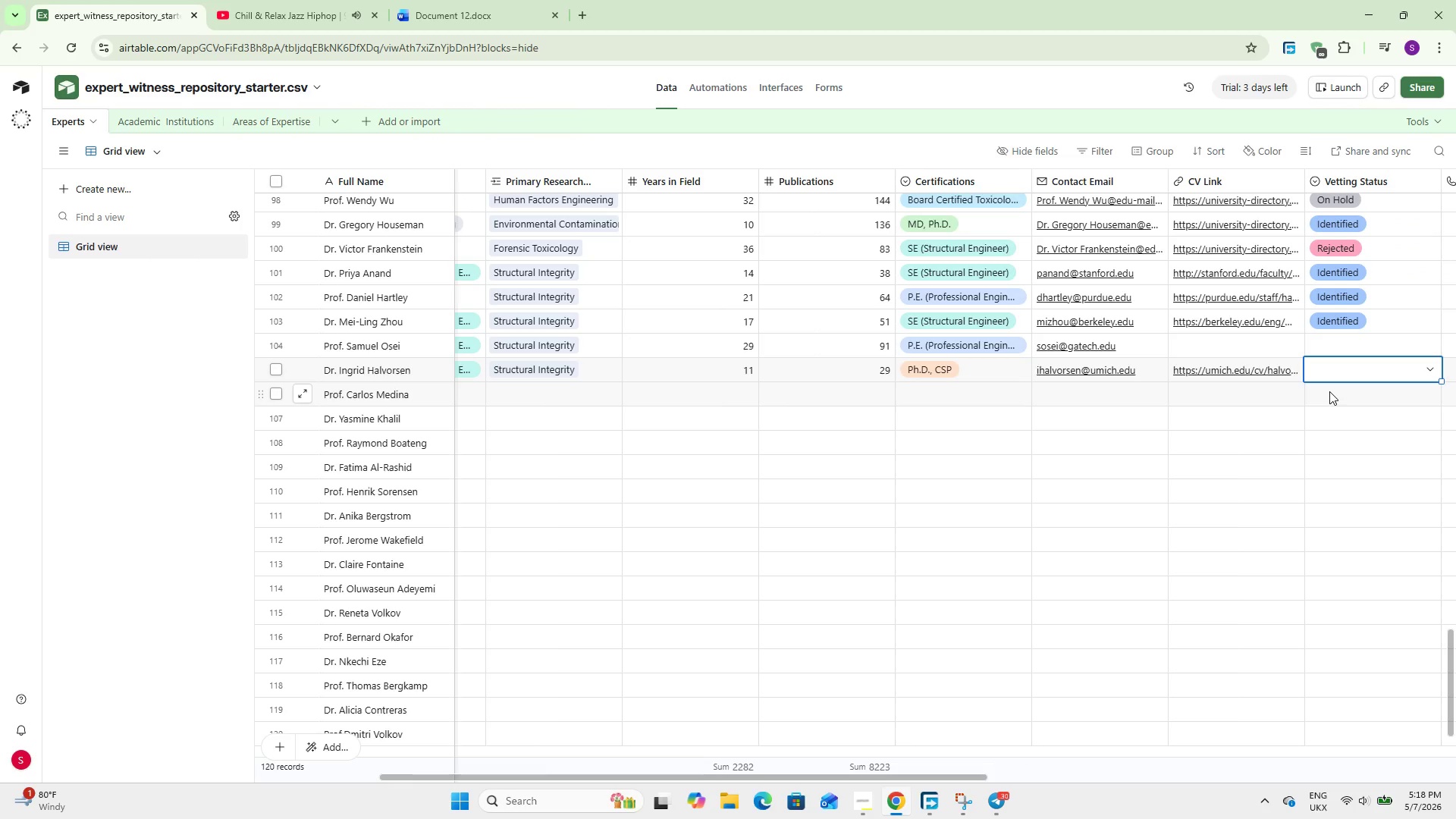 
left_click([1333, 367])
 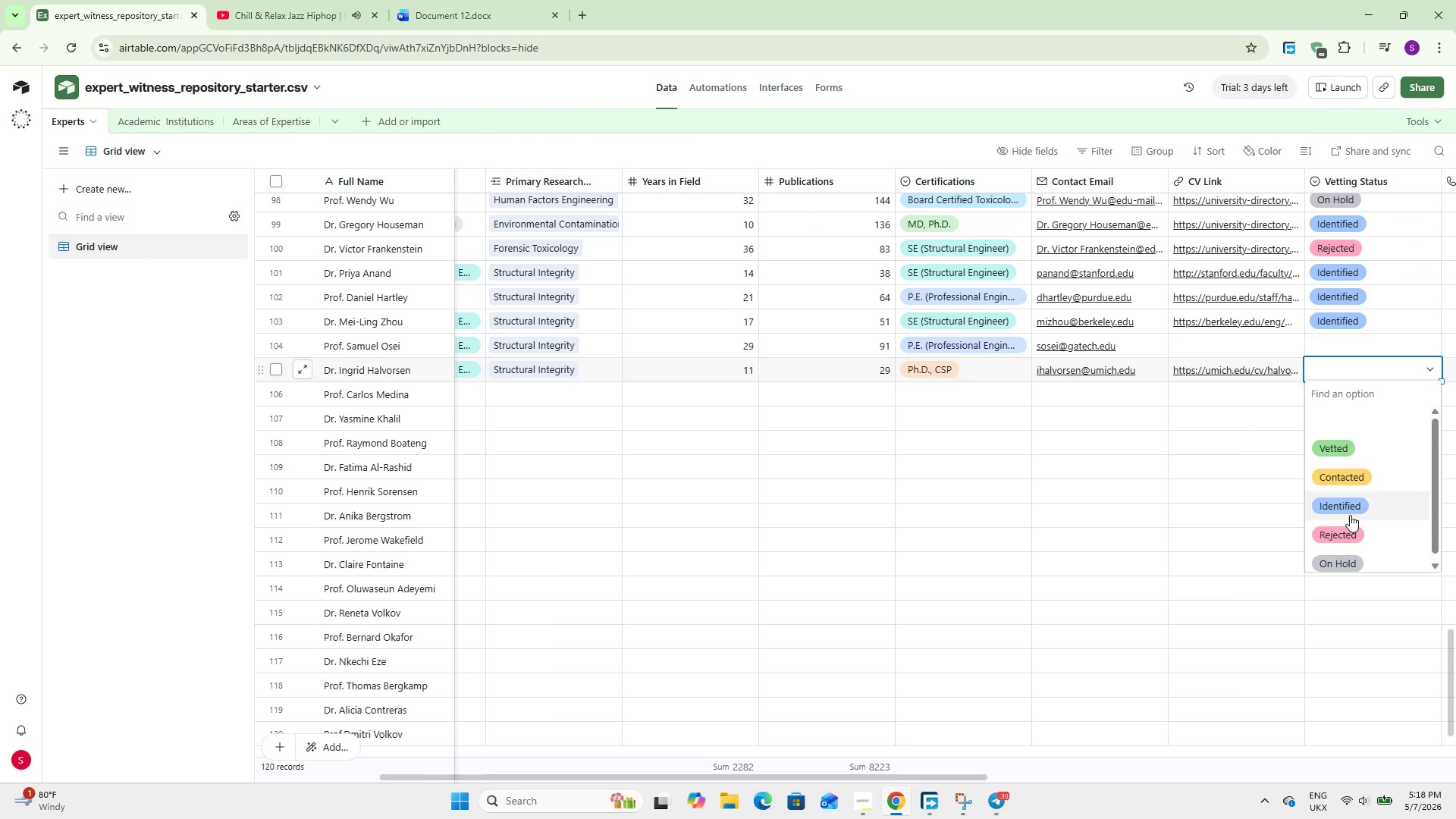 
left_click([1352, 505])
 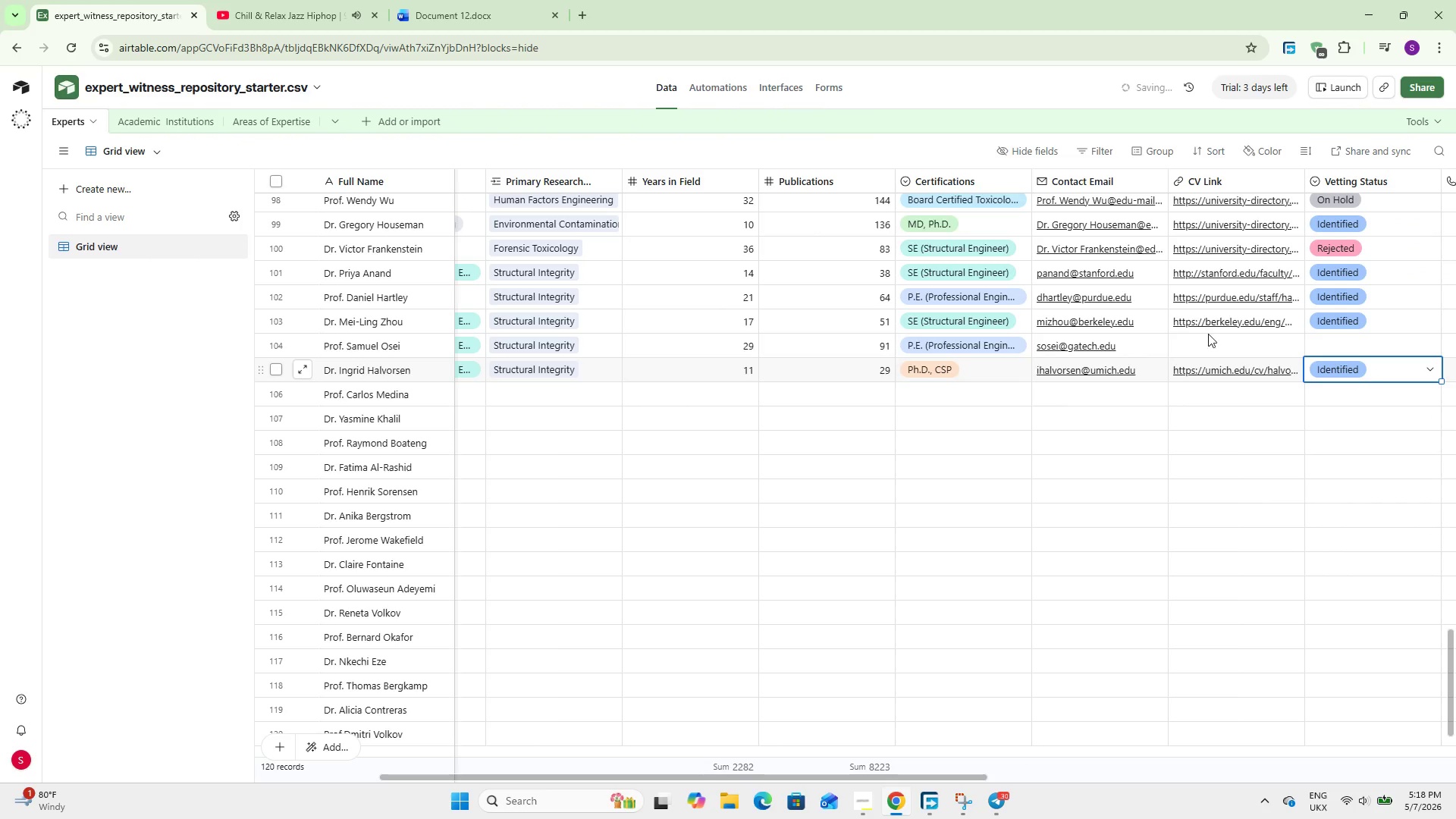 
left_click([1219, 340])
 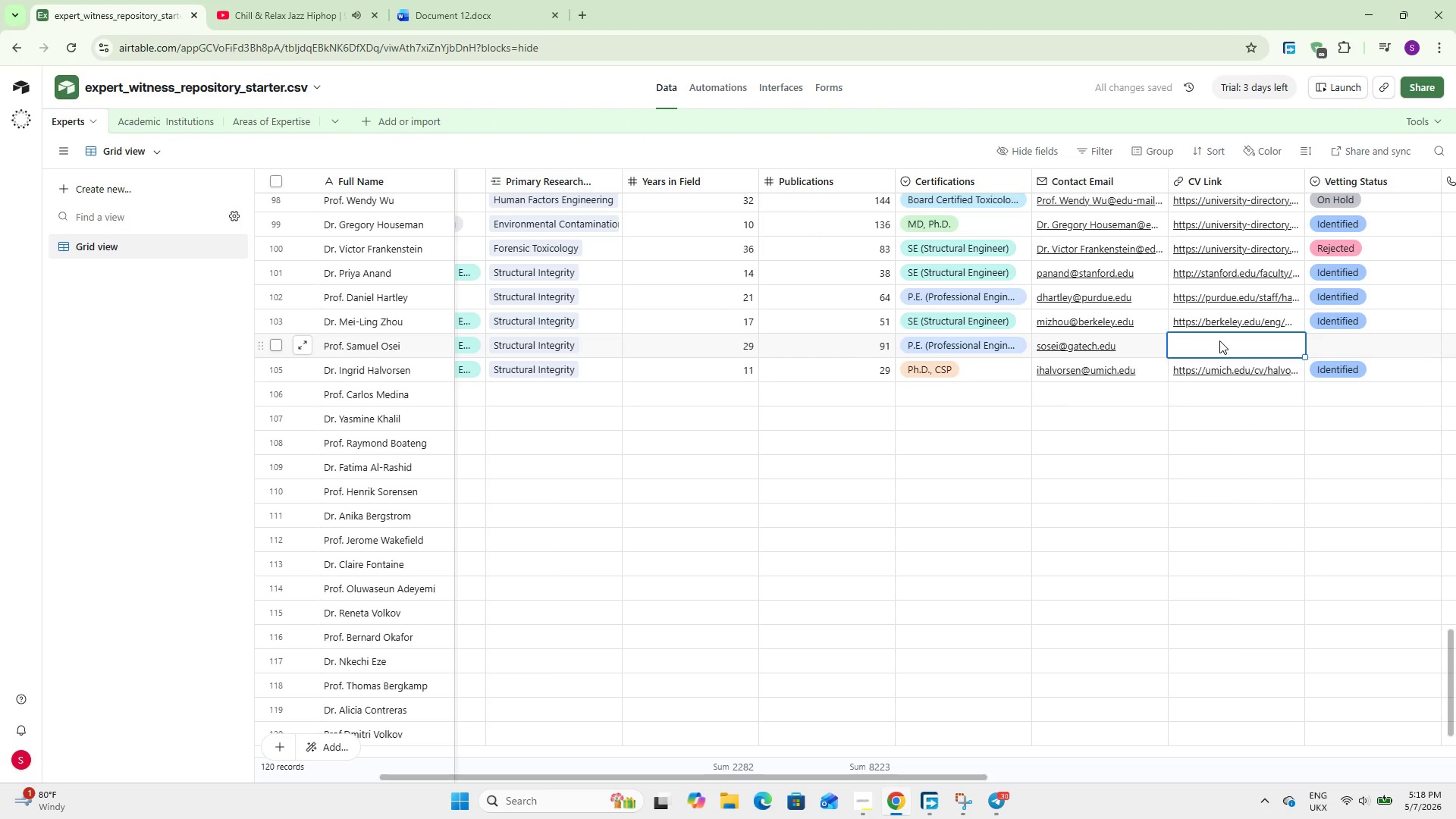 
type(https://gatech.edu/)
 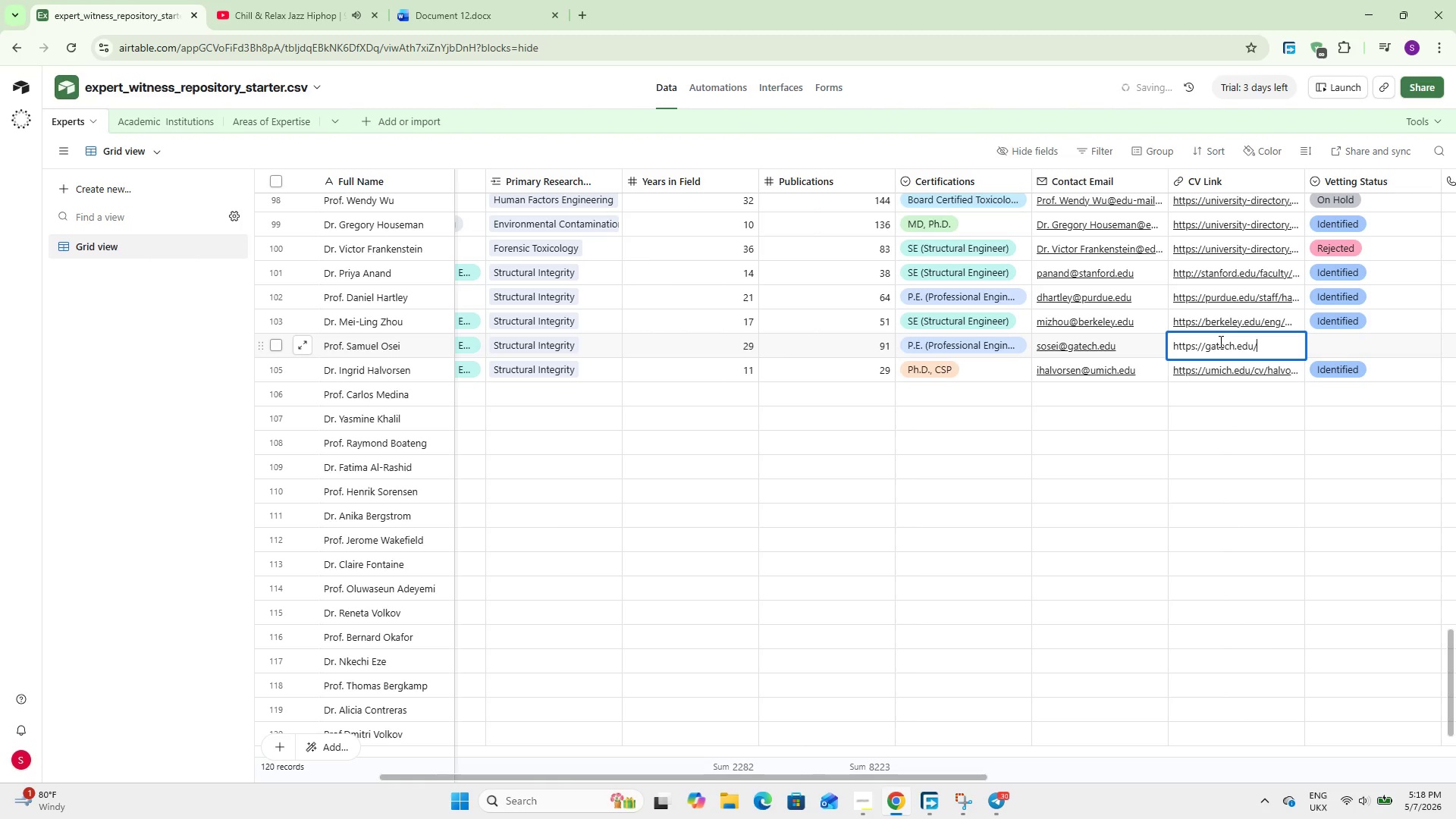 
type(faculty/sosel-cv)
 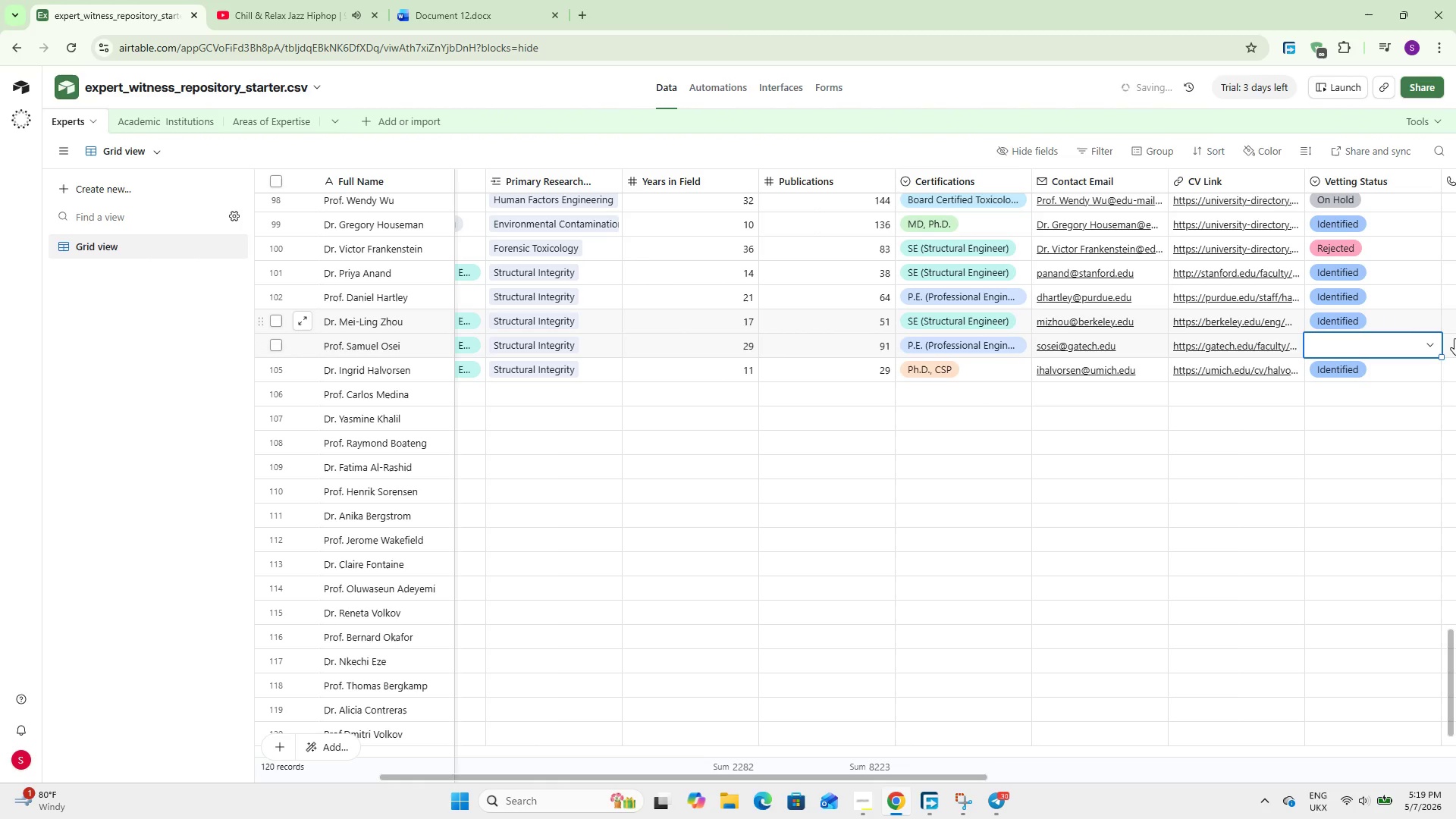 
wait(5.55)
 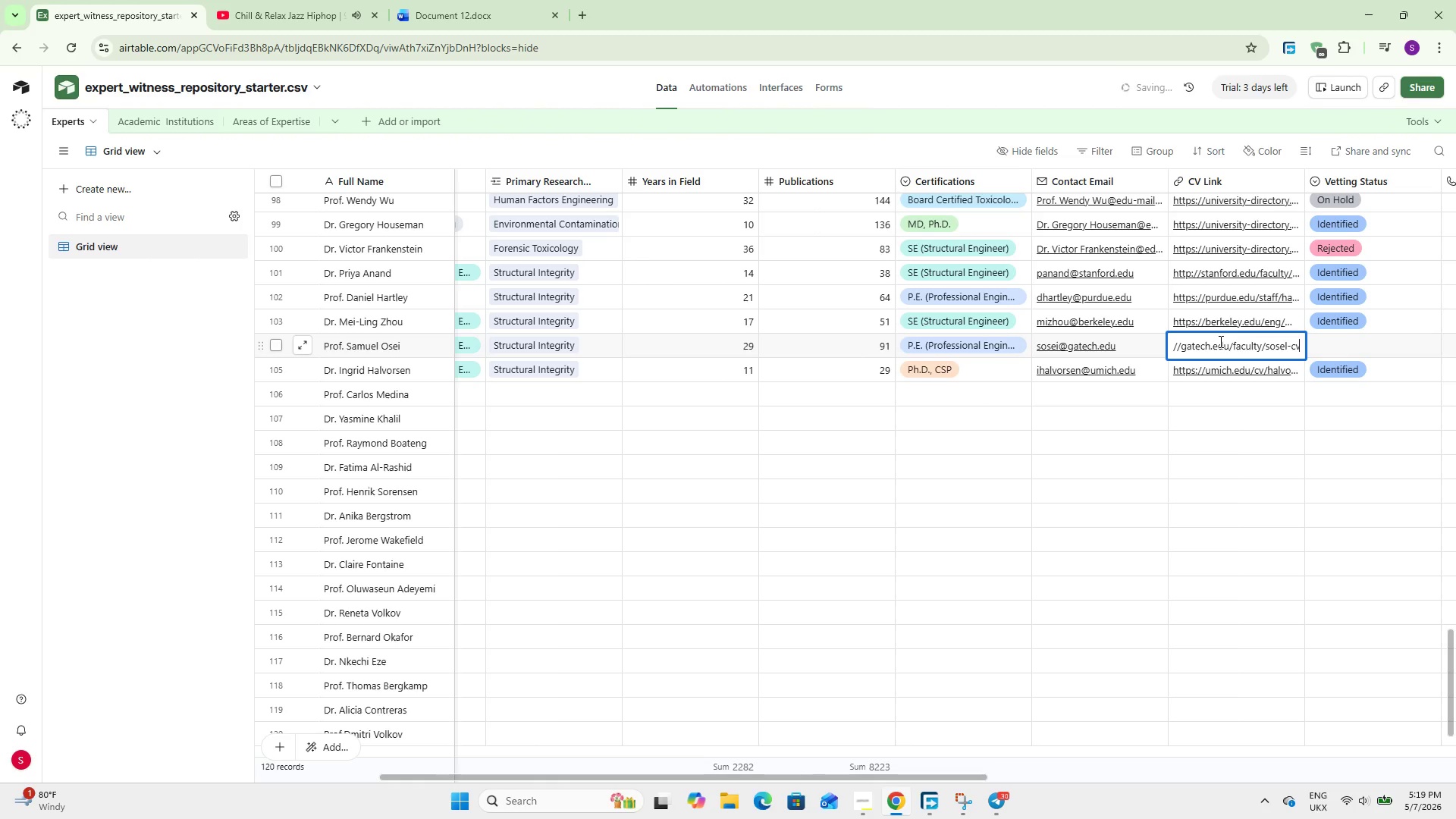 
left_click_drag(start_coordinate=[1442, 330], to_coordinate=[1441, 347])
 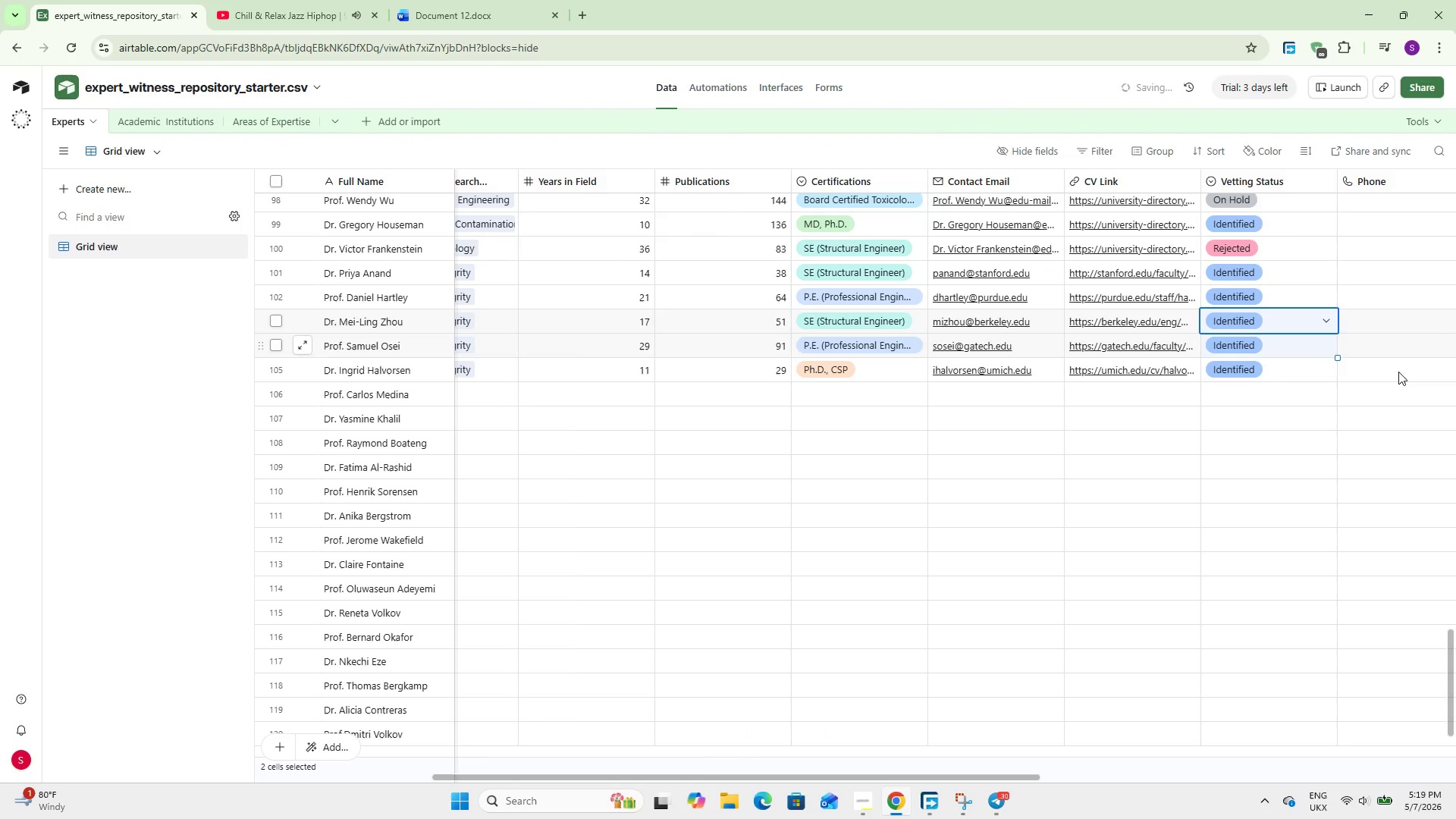 
left_click([1398, 372])
 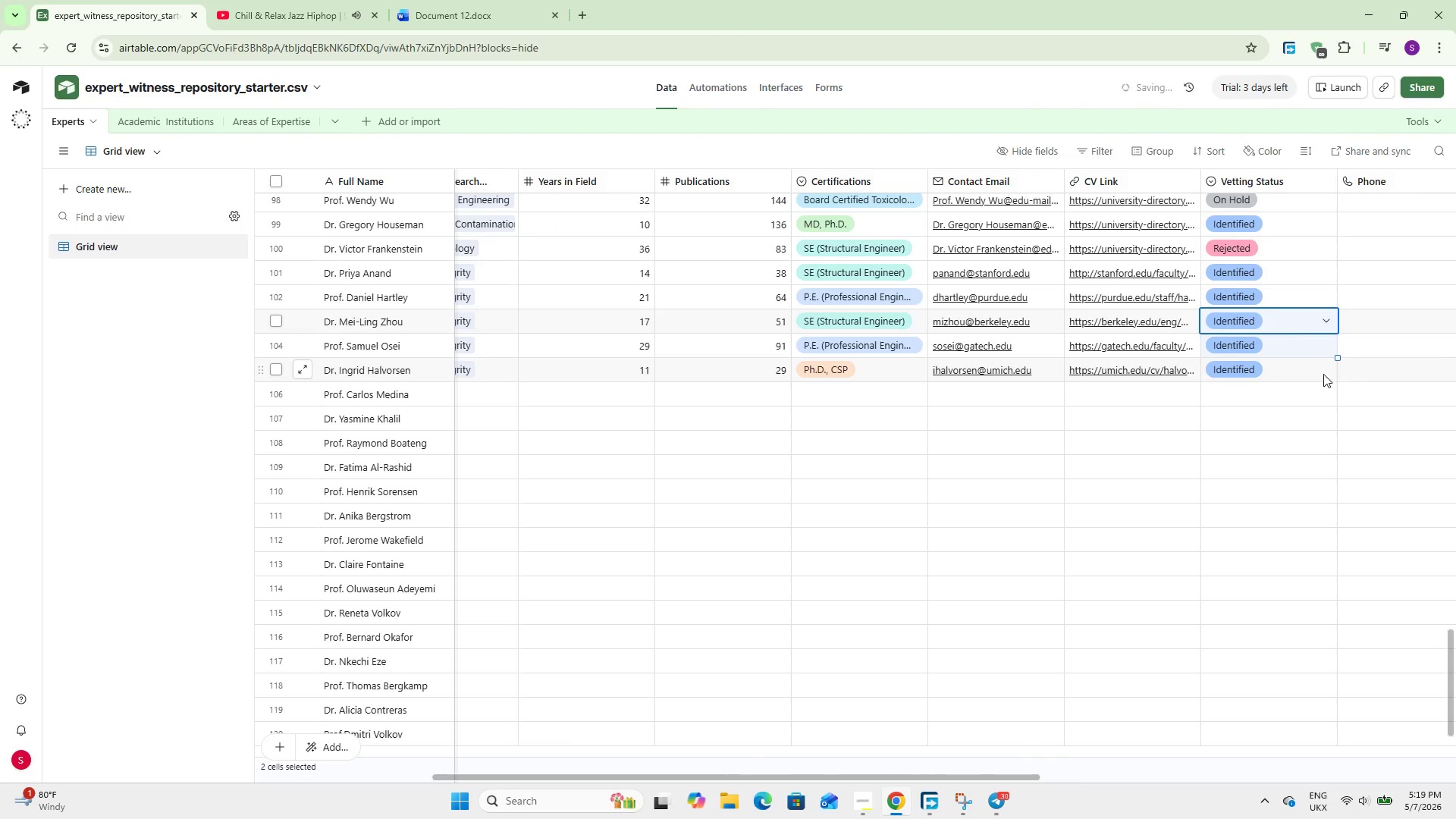 
left_click([1323, 373])
 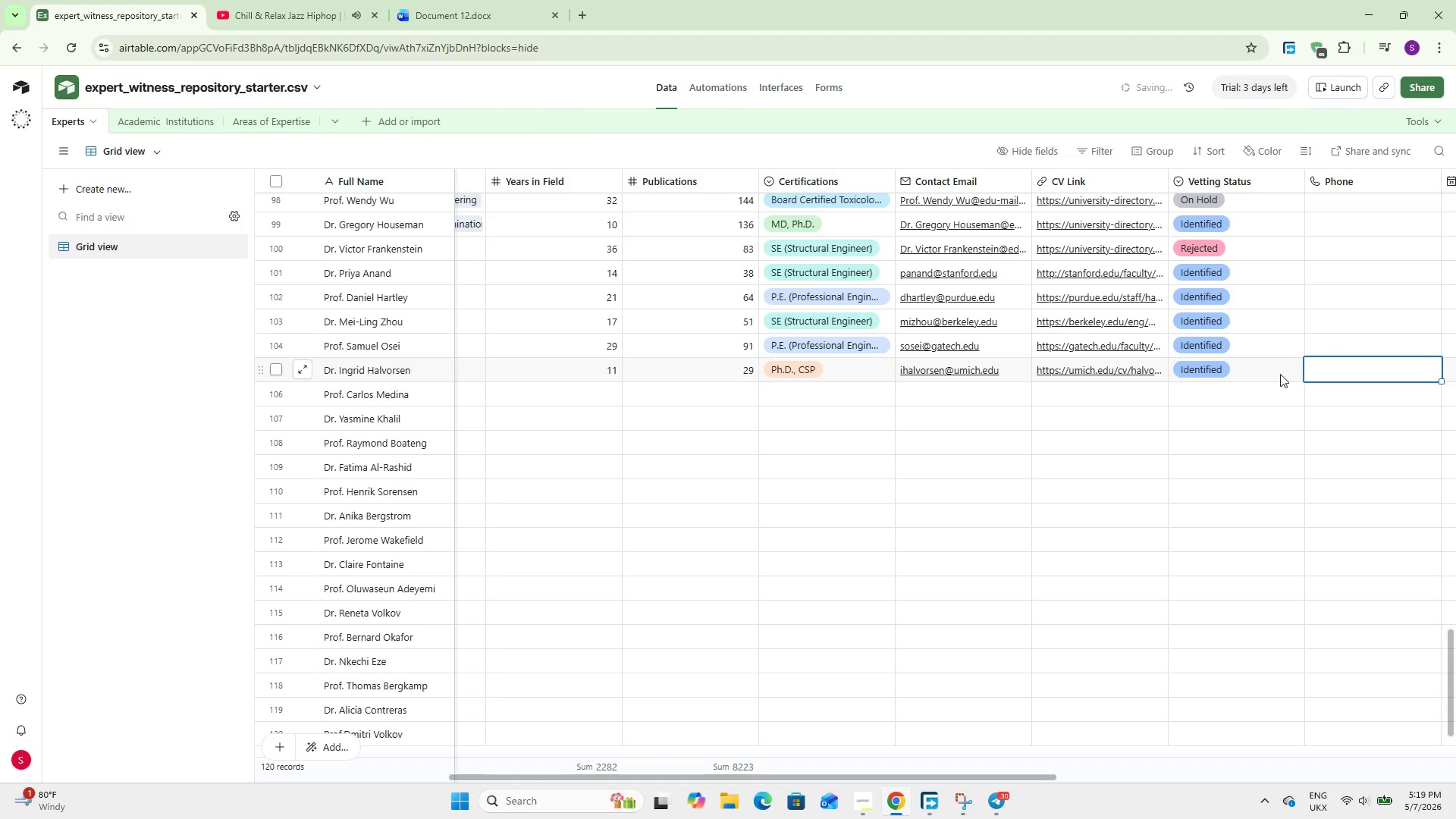 
left_click([1263, 375])
 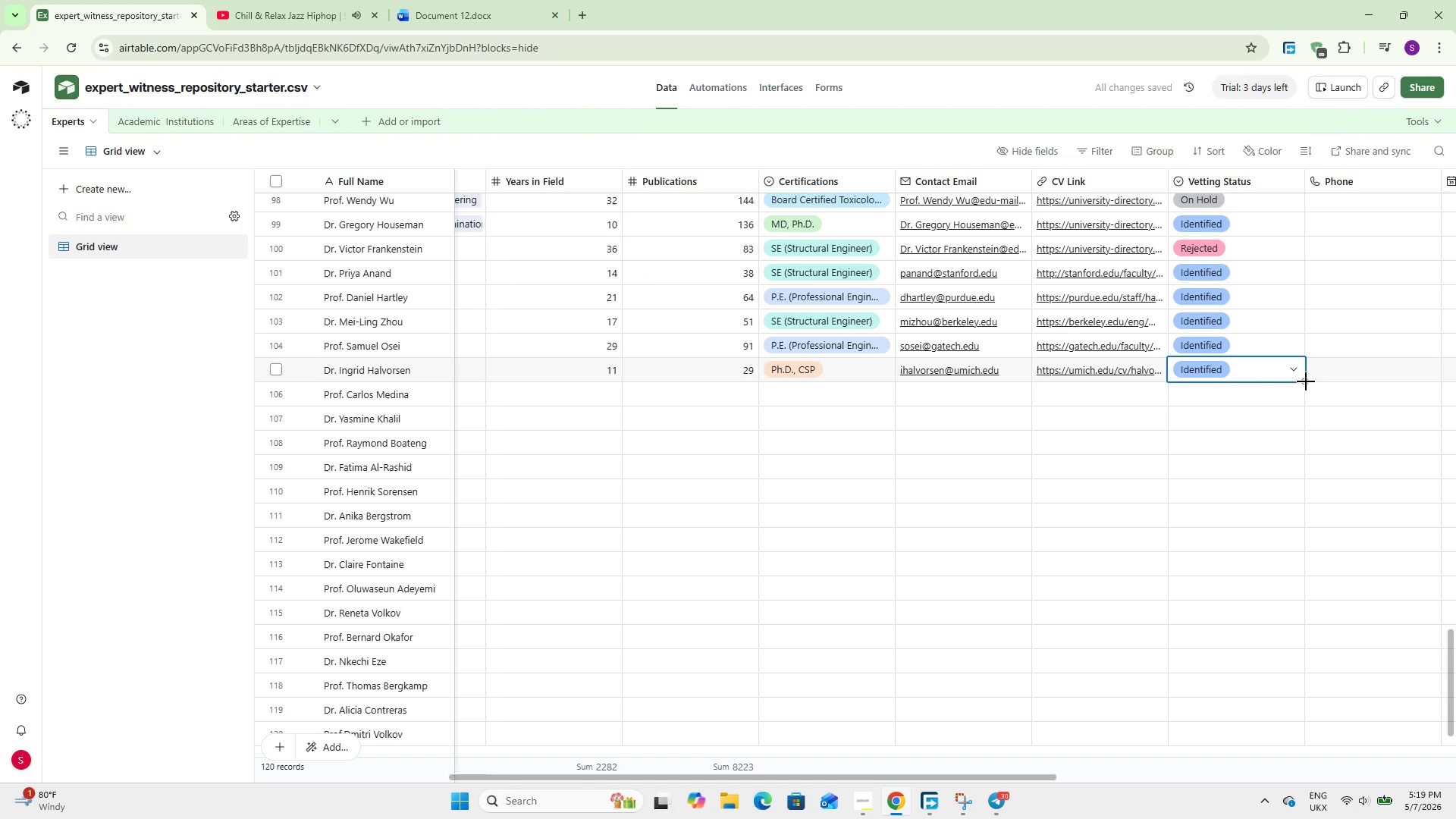 
left_click_drag(start_coordinate=[1306, 381], to_coordinate=[1290, 723])
 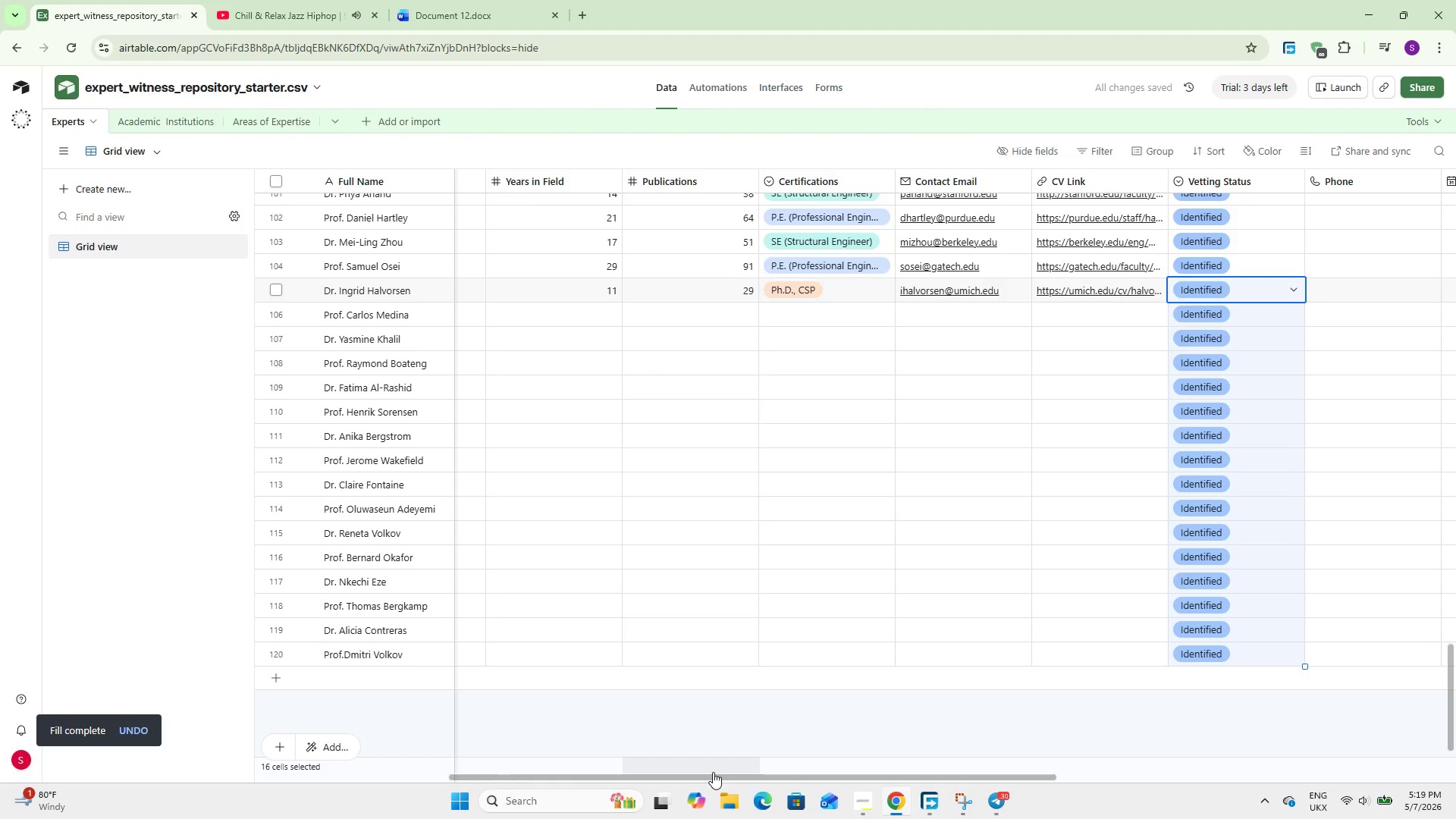 
left_click_drag(start_coordinate=[712, 777], to_coordinate=[355, 747])
 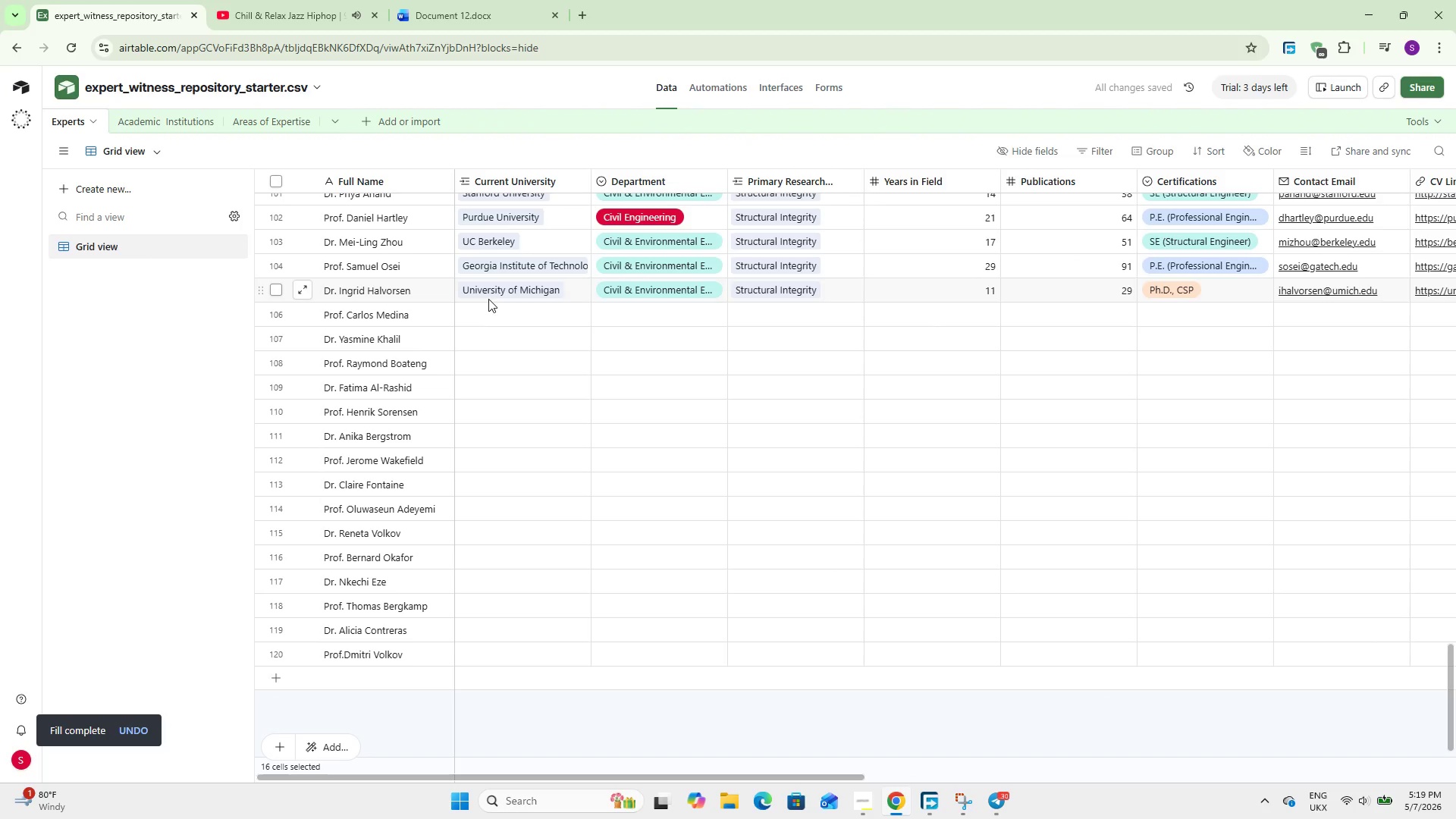 
left_click([491, 303])
 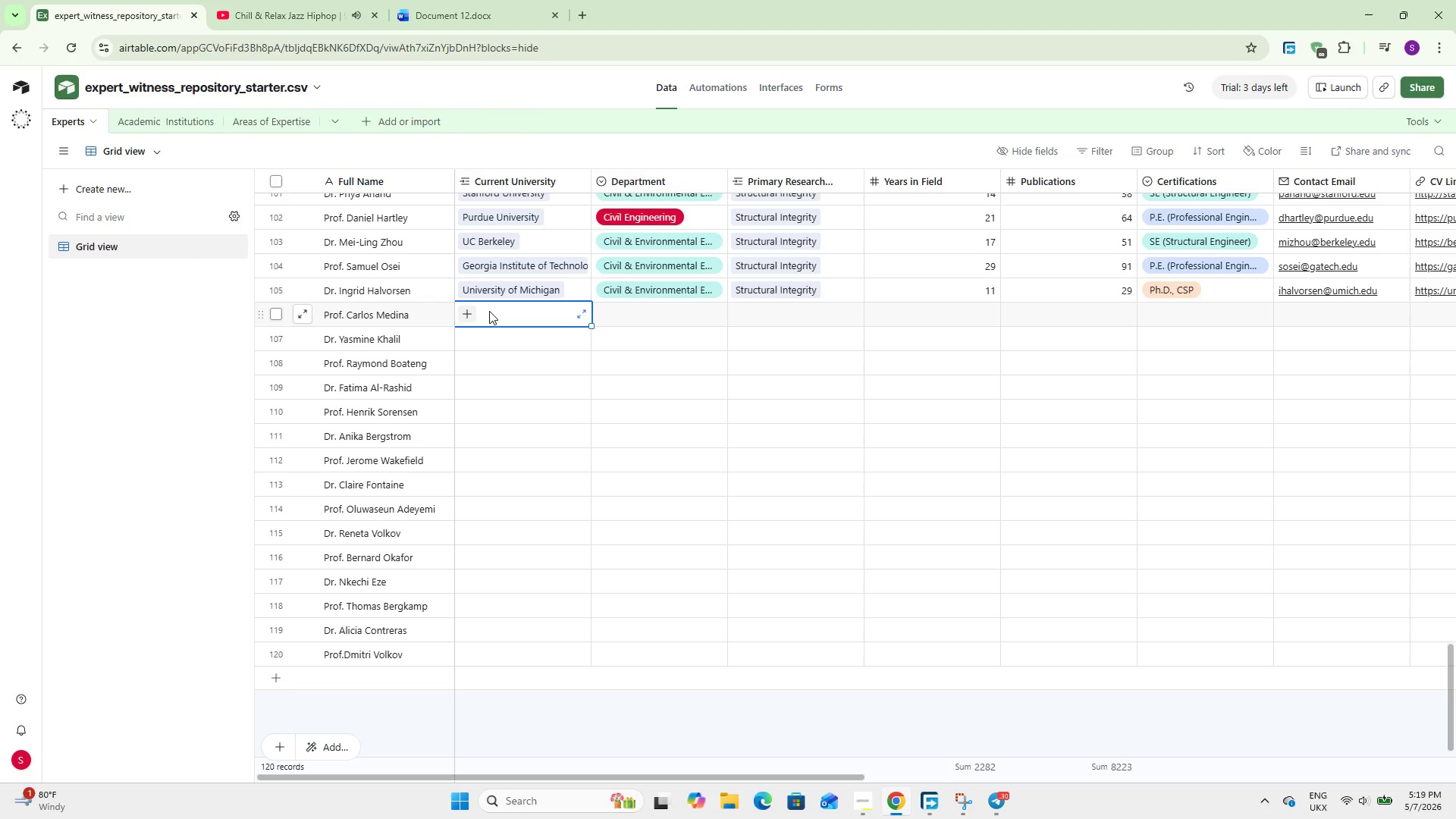 
wait(8.95)
 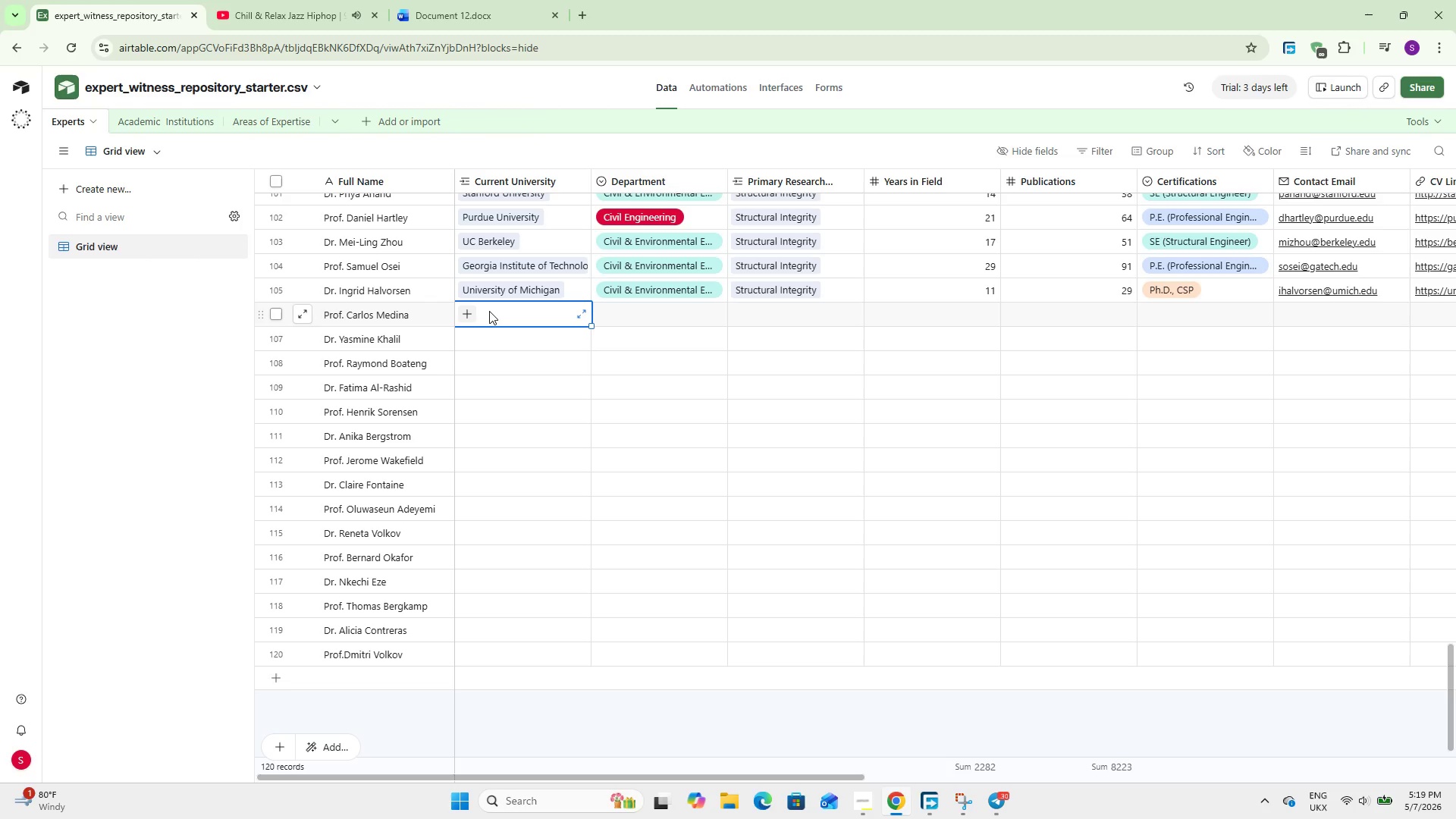 
left_click([469, 310])
 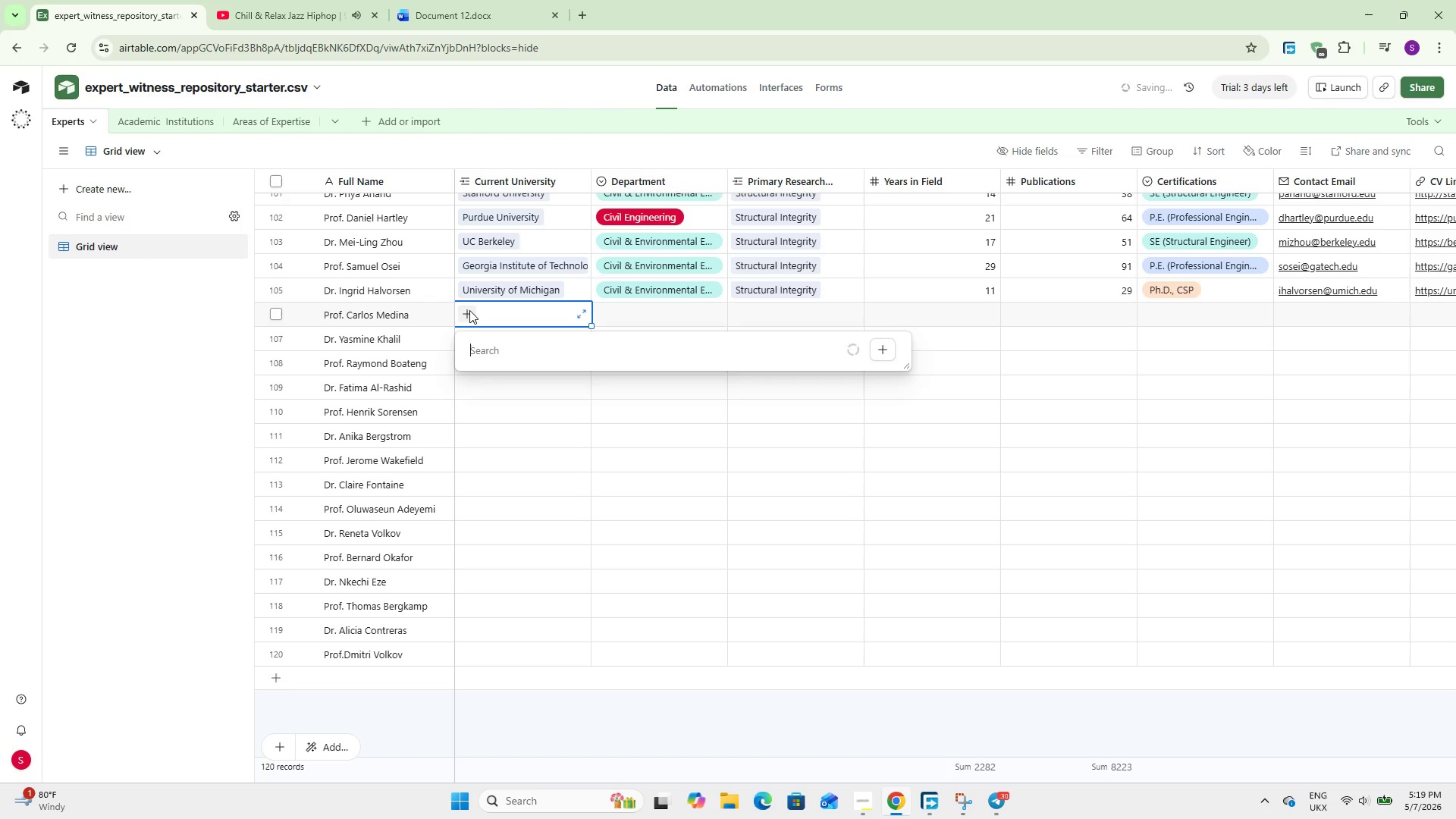 
type(un)
 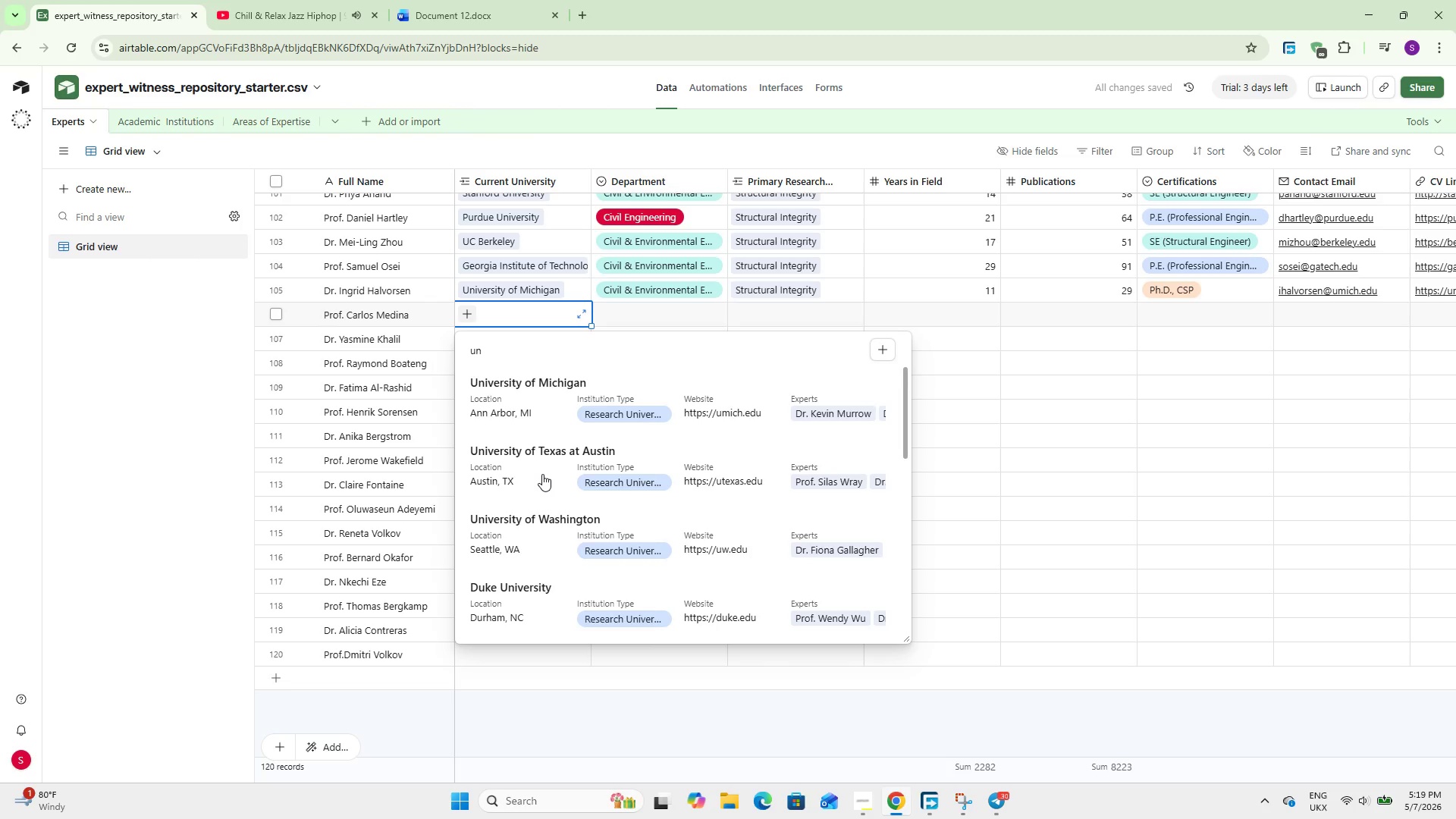 
left_click([626, 321])
 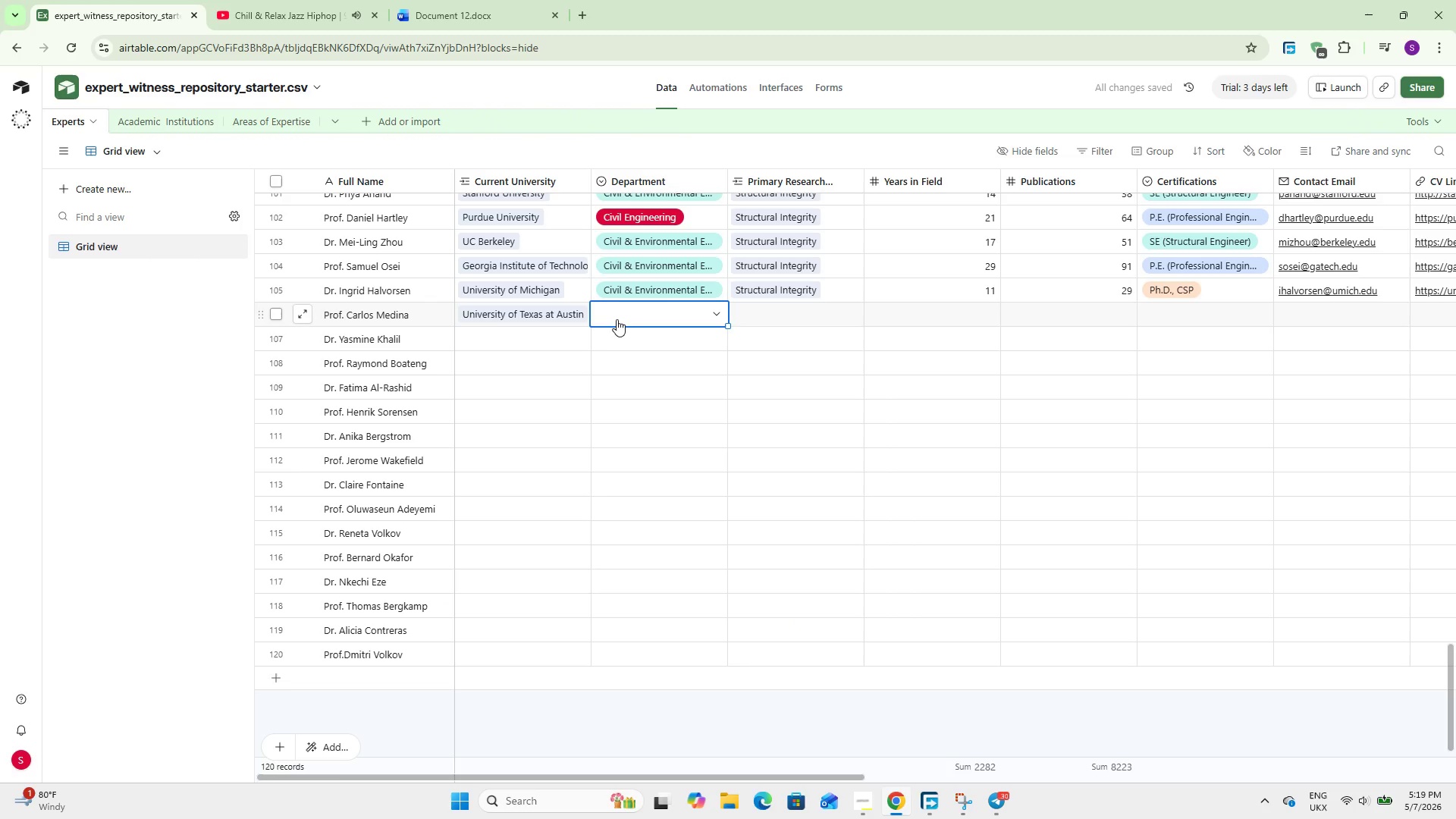 
key(S)
 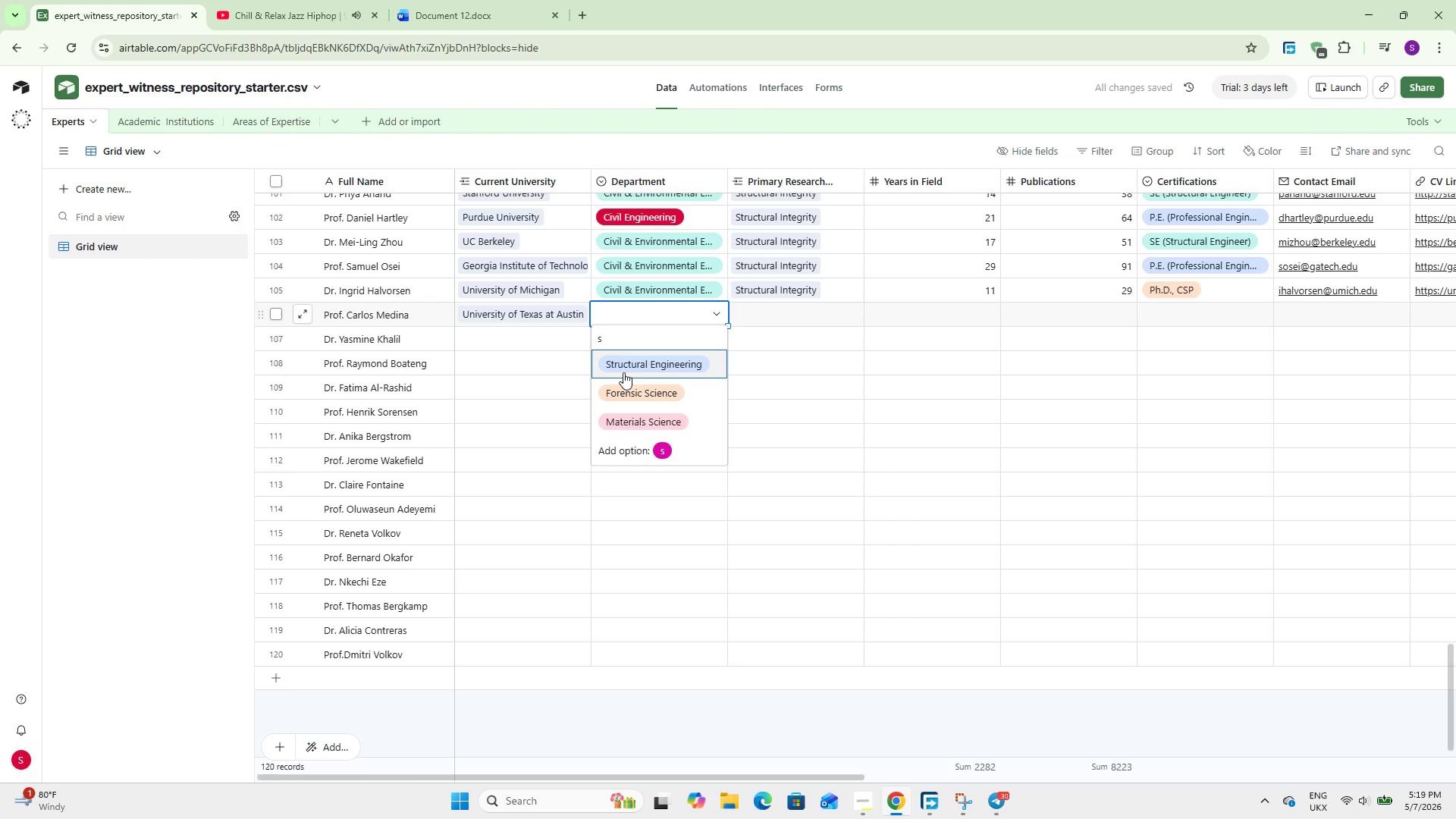 
left_click([627, 362])
 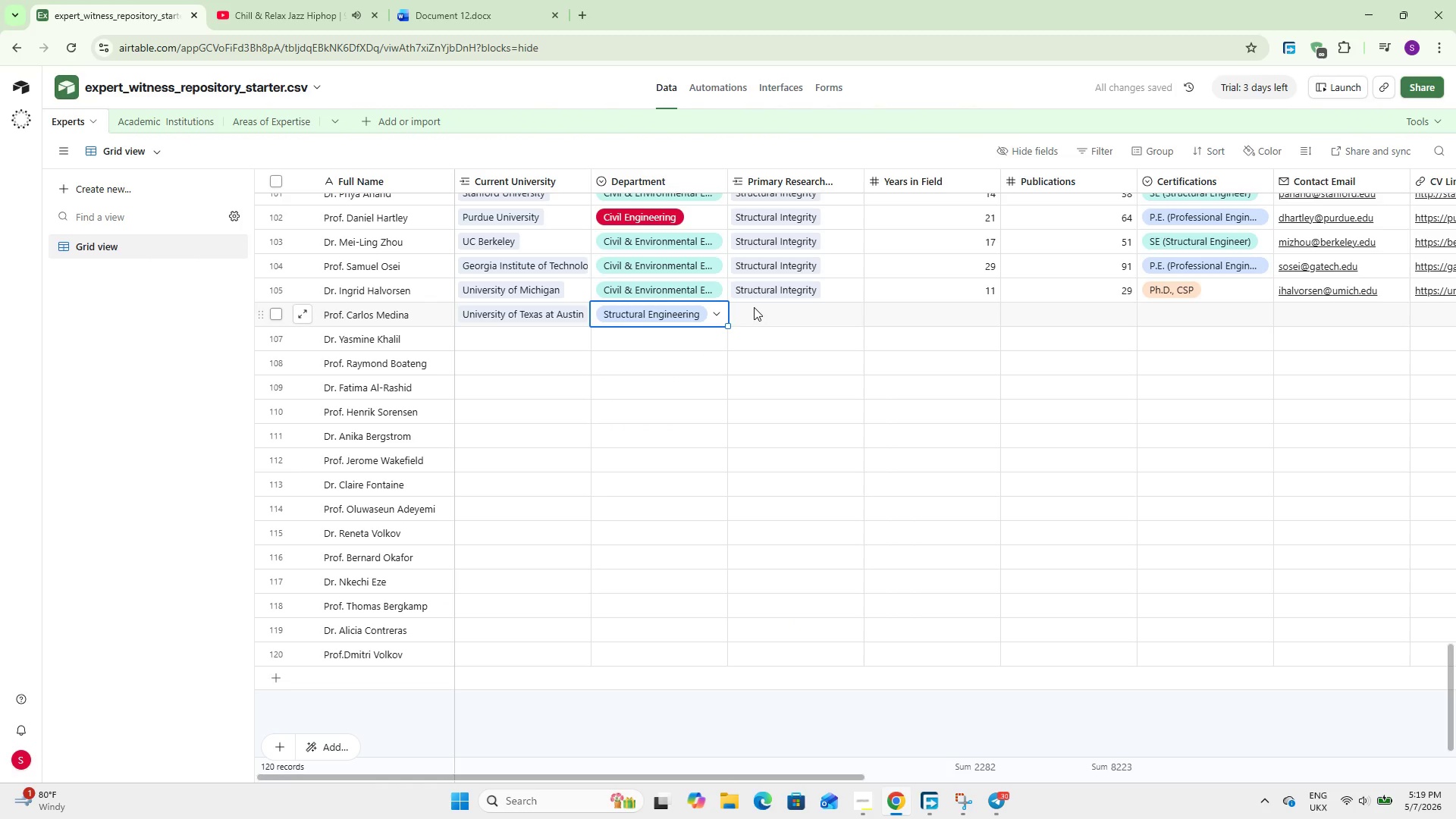 
left_click([754, 307])
 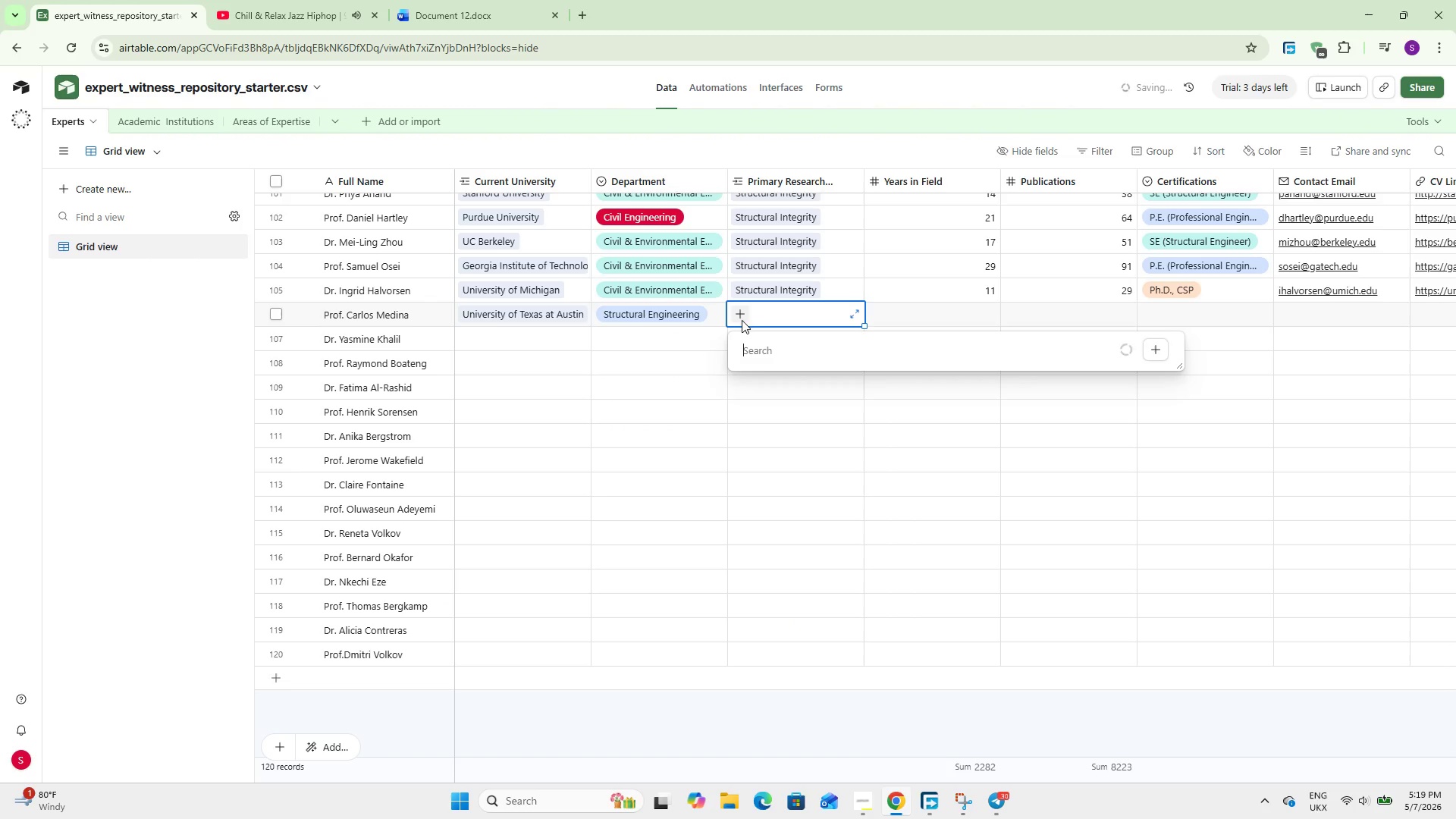 
left_click([798, 408])
 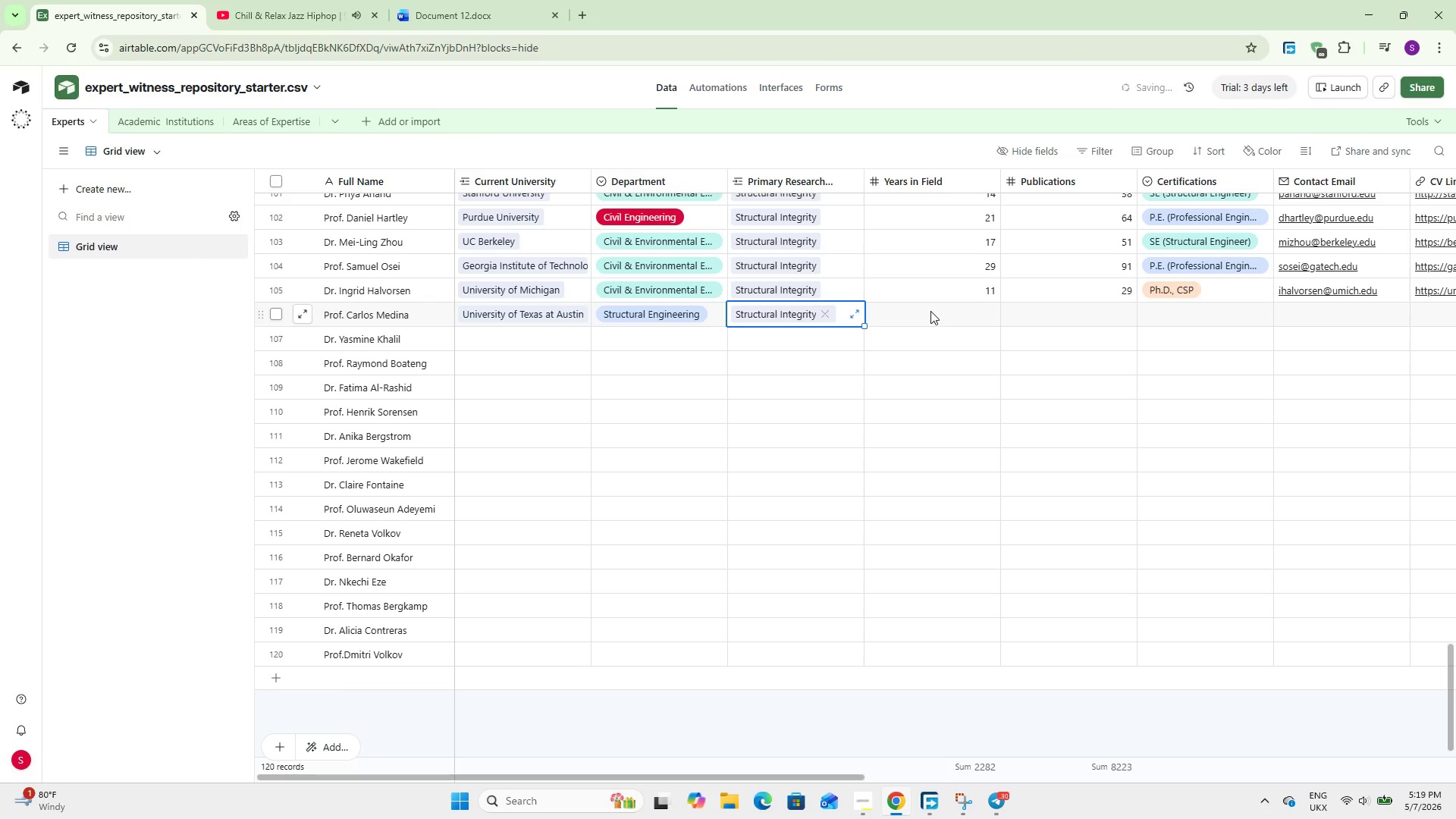 
left_click([930, 311])
 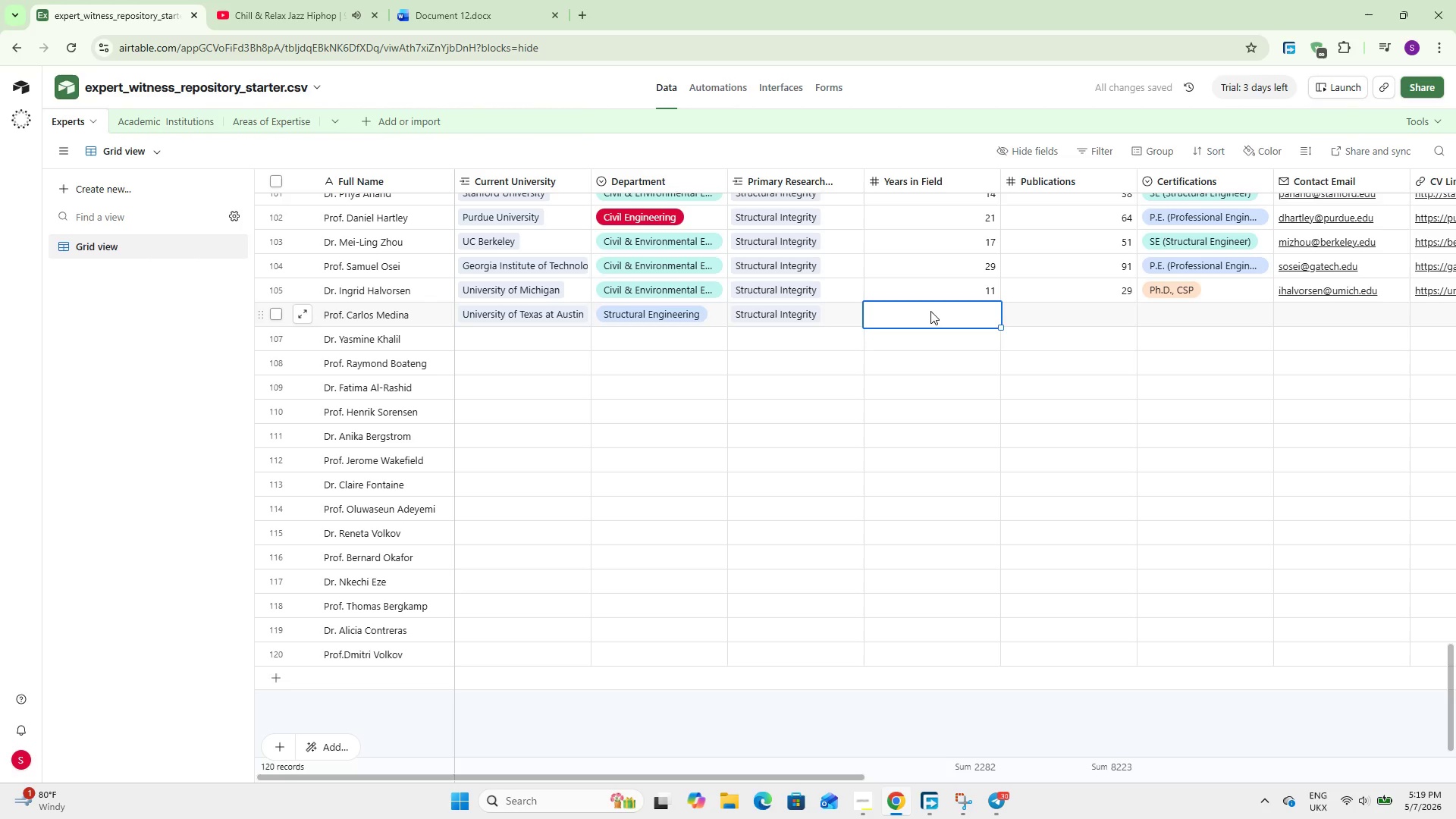 
type(33)
key(Tab)
type(110)
key(Tab)
type(SE)
key(NumpadEnter)
key(Tab)
type(cmedina~utexas.edu)
key(Tab)
type(https://utexas.edu/eng/cmedina)
 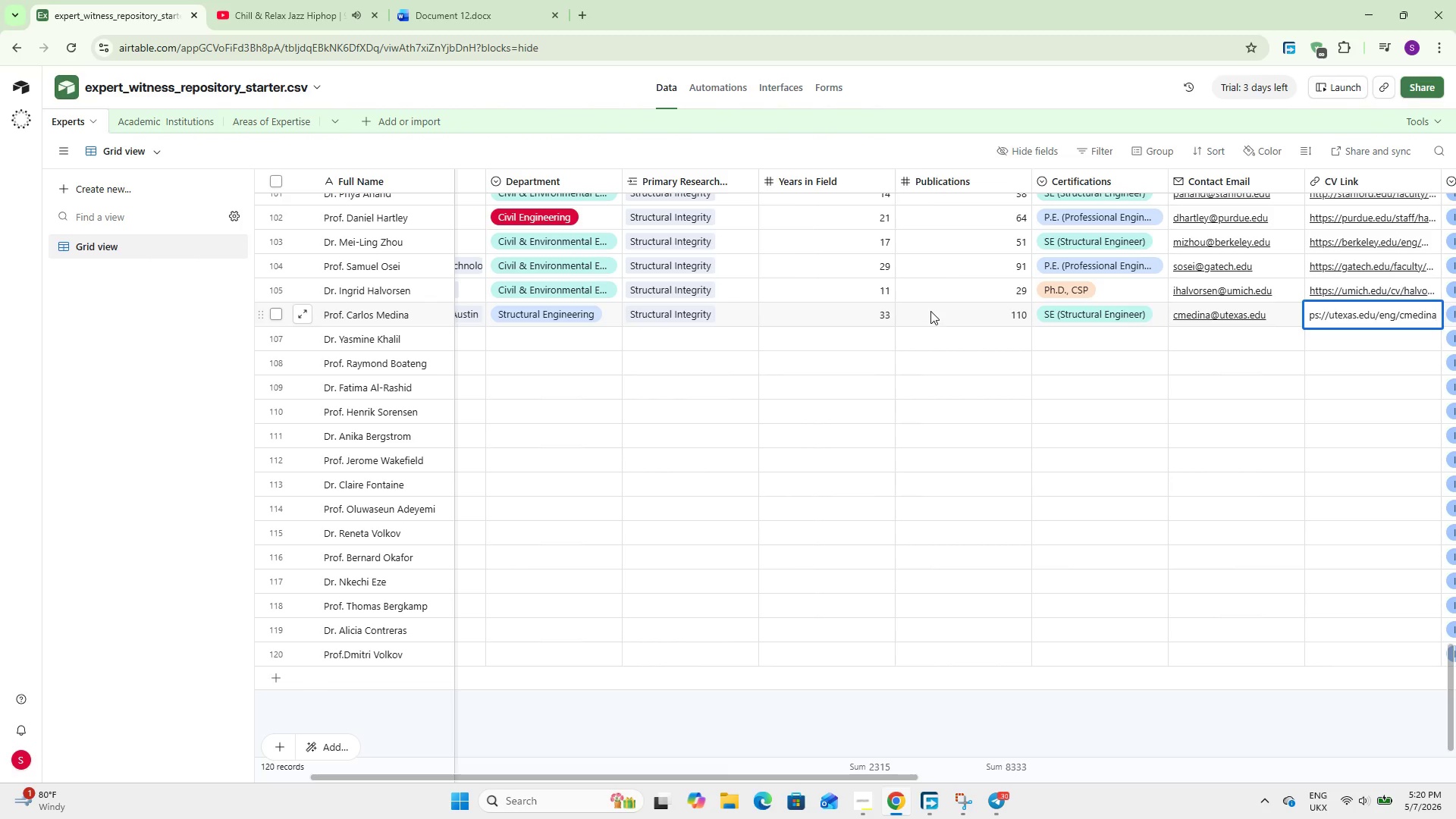 
wait(6.73)
 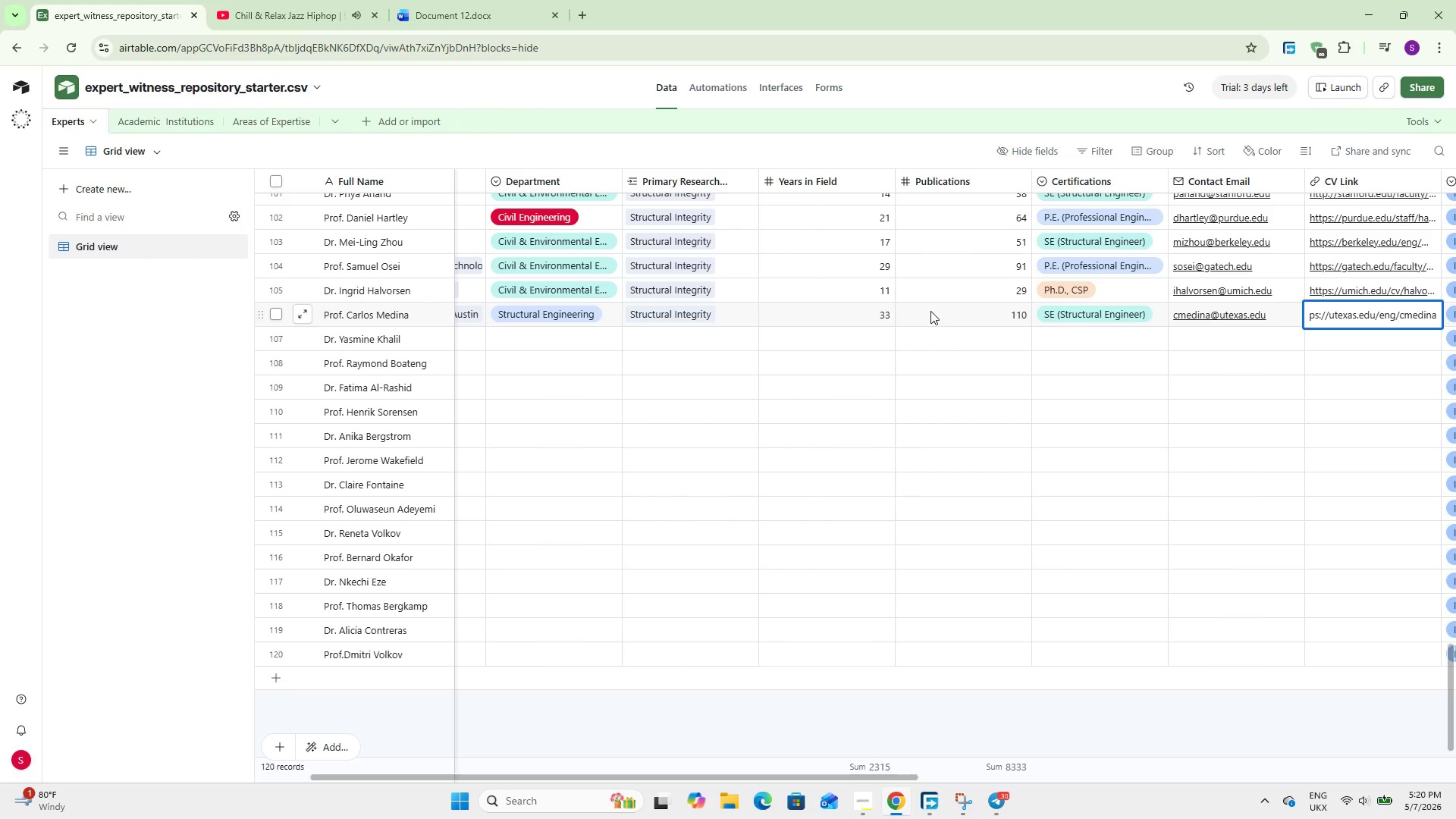 
left_click_drag(start_coordinate=[656, 779], to_coordinate=[304, 730])
 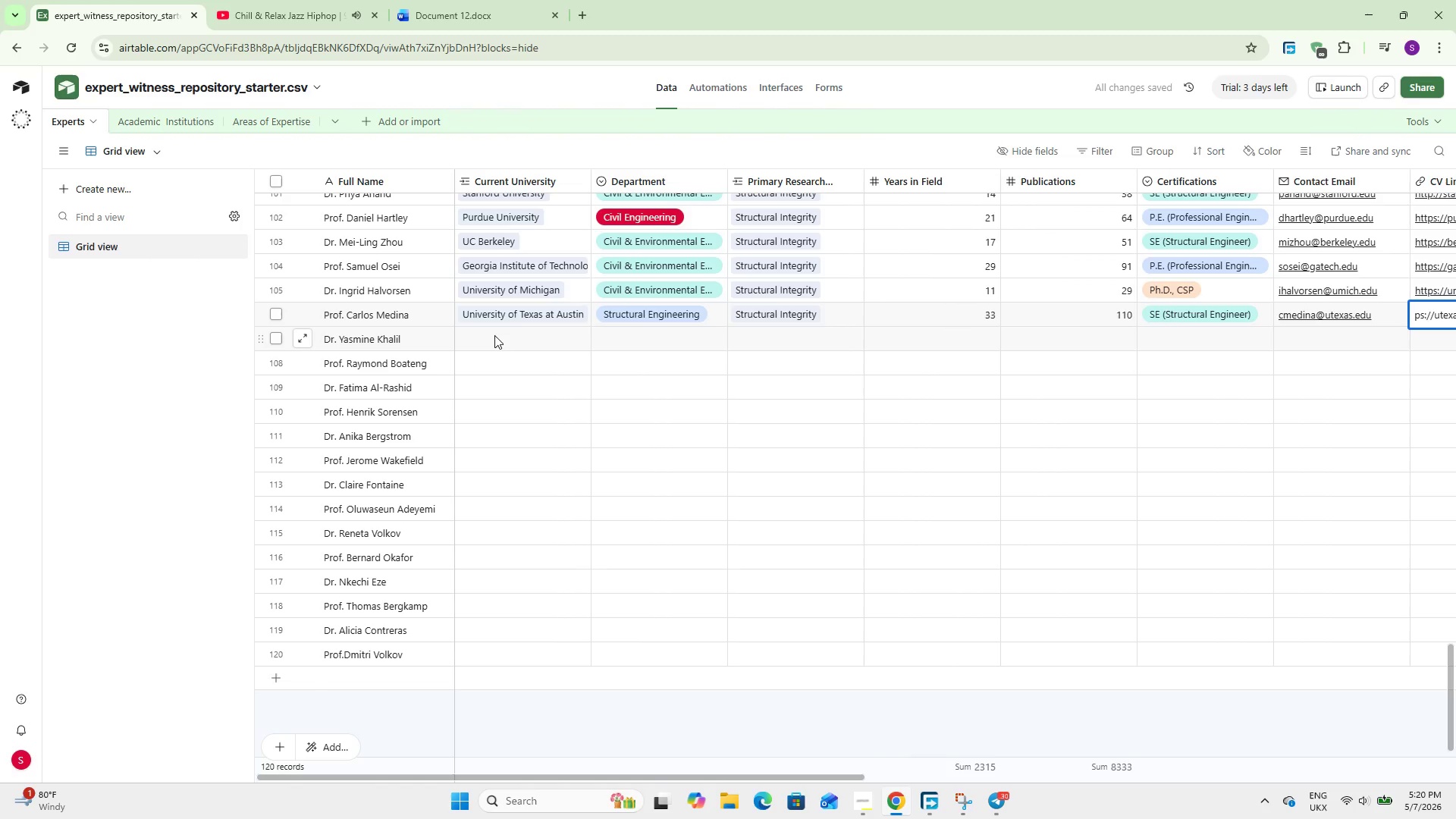 
left_click([494, 336])
 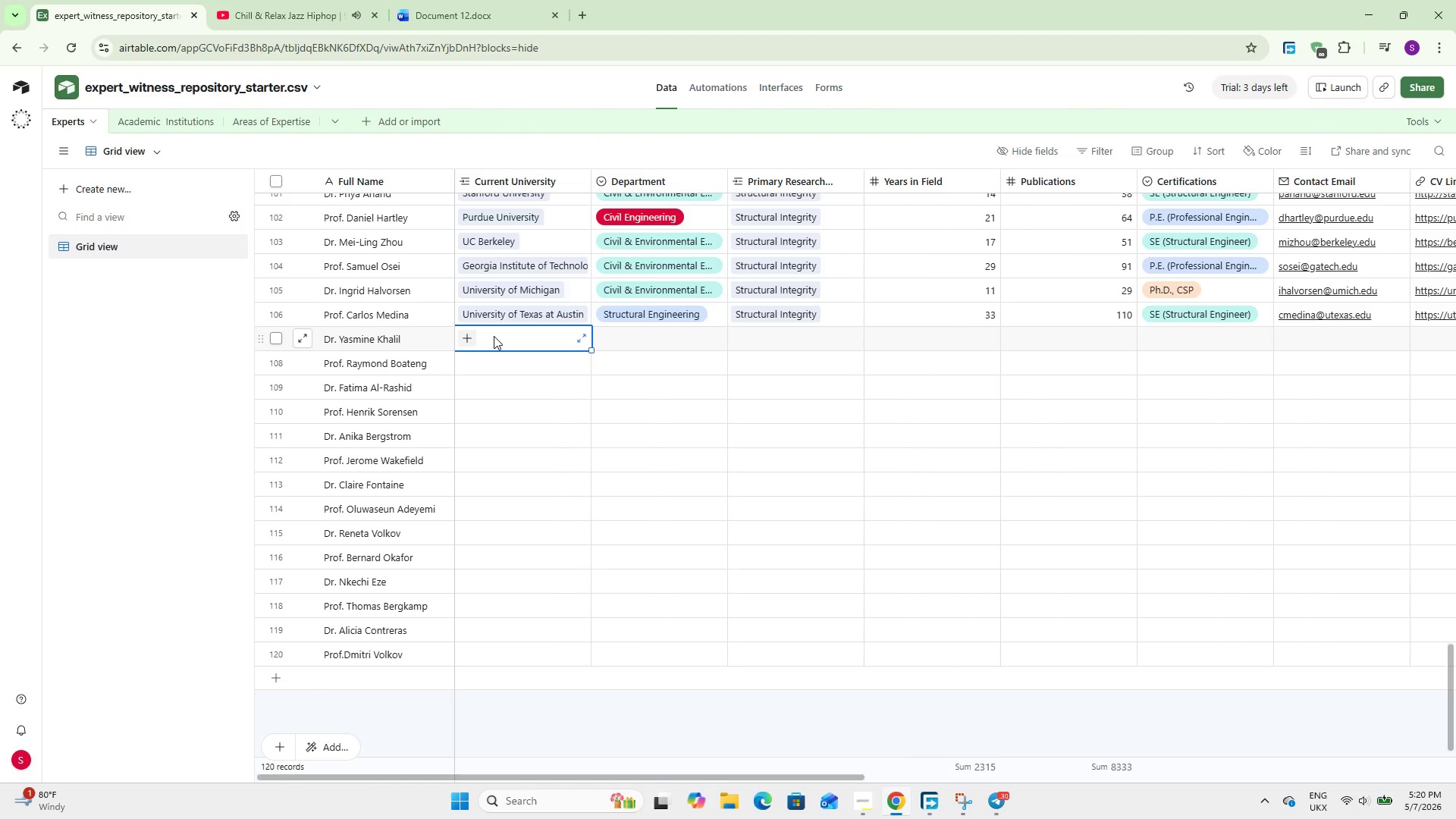 
left_click([460, 341])
 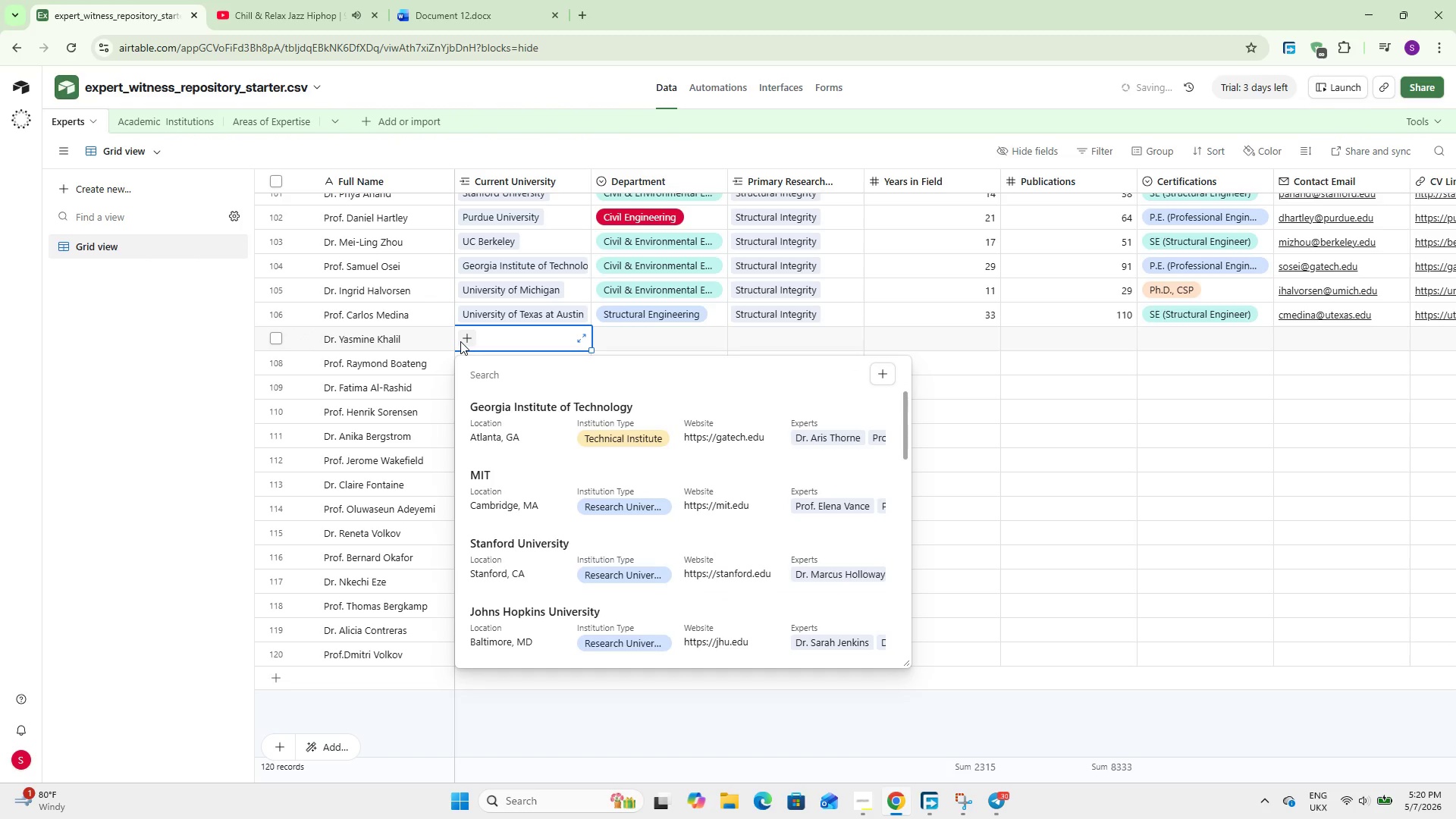 
key(C)
 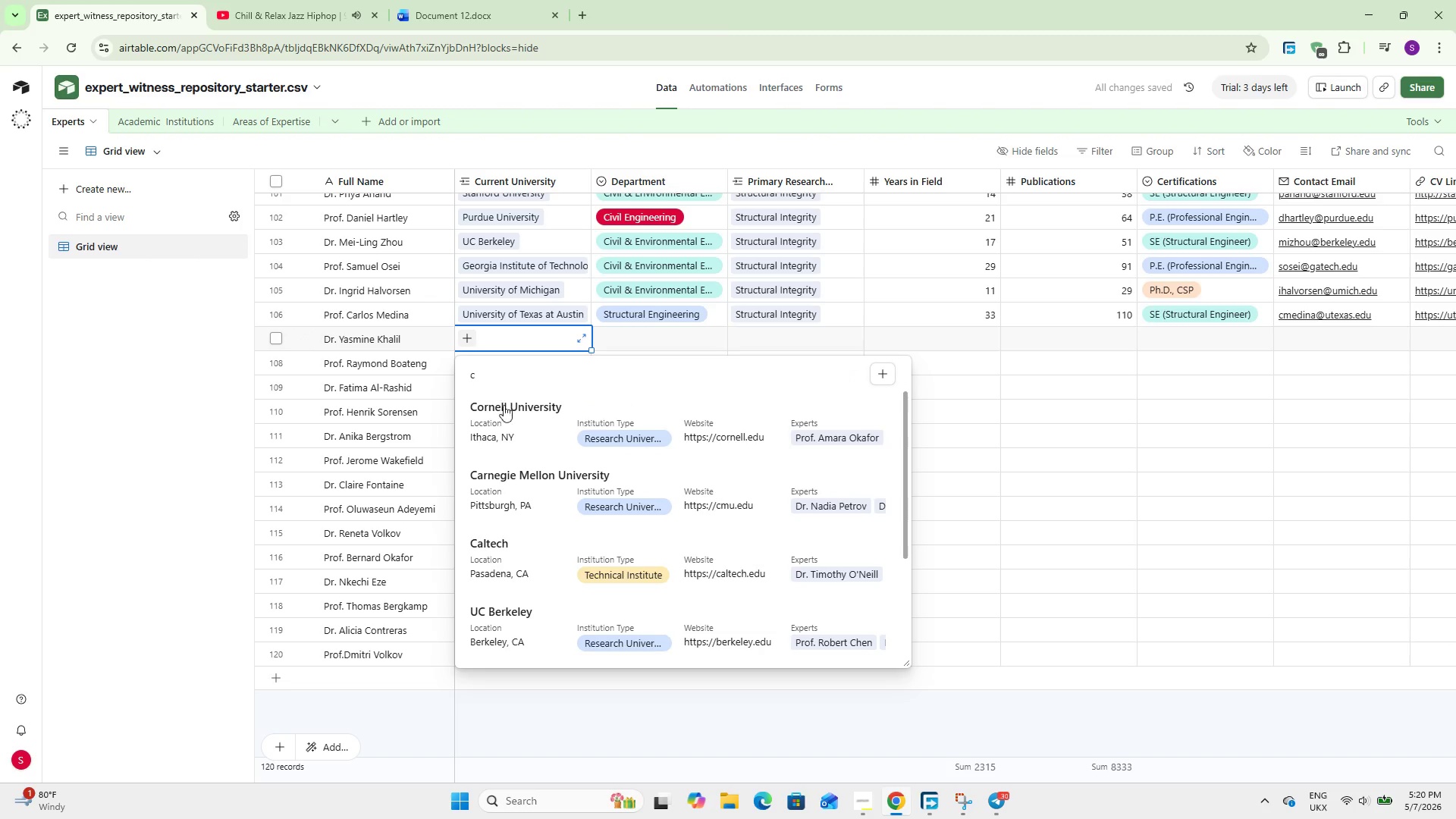 
left_click([504, 415])
 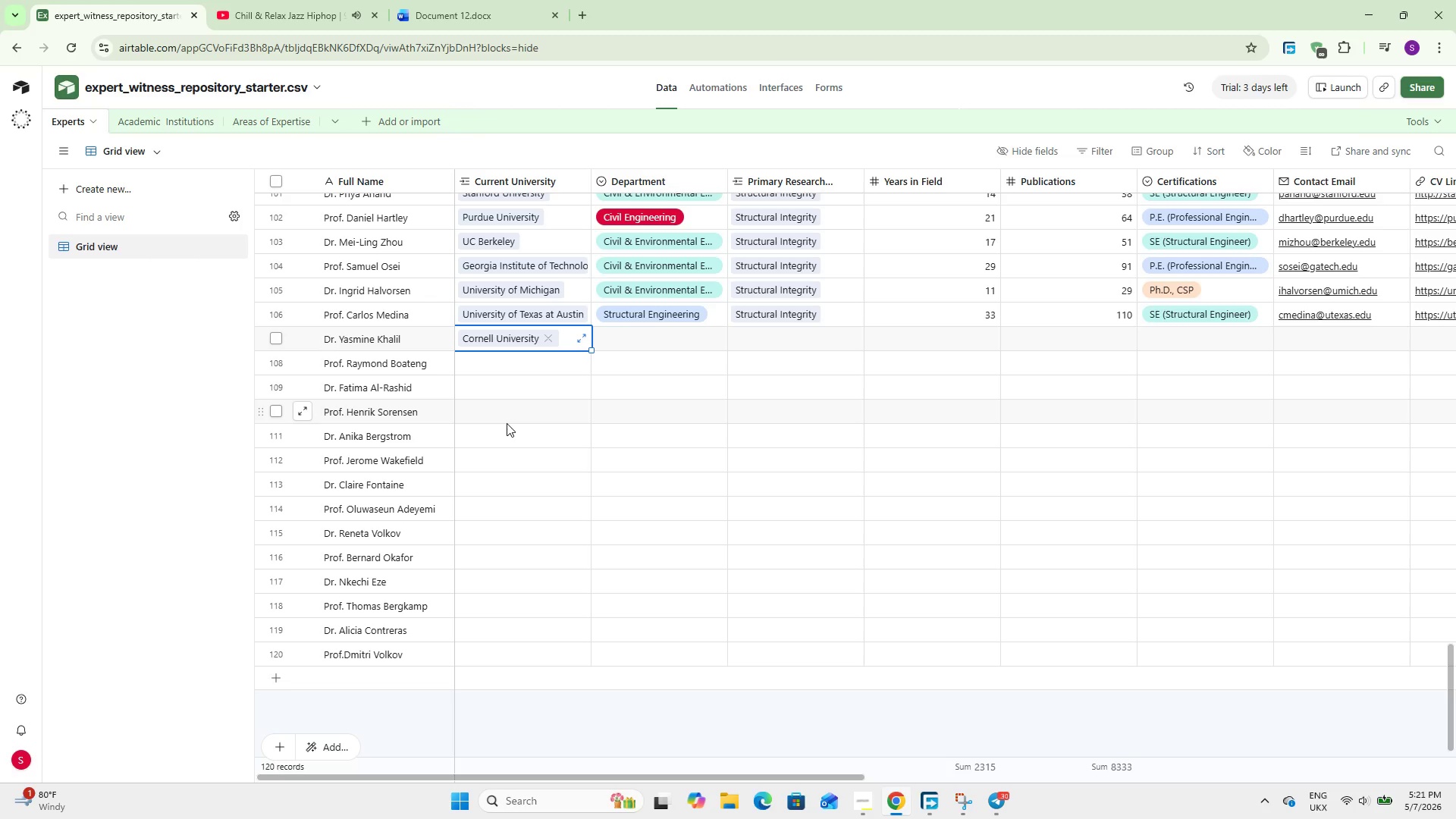 
wait(31.0)
 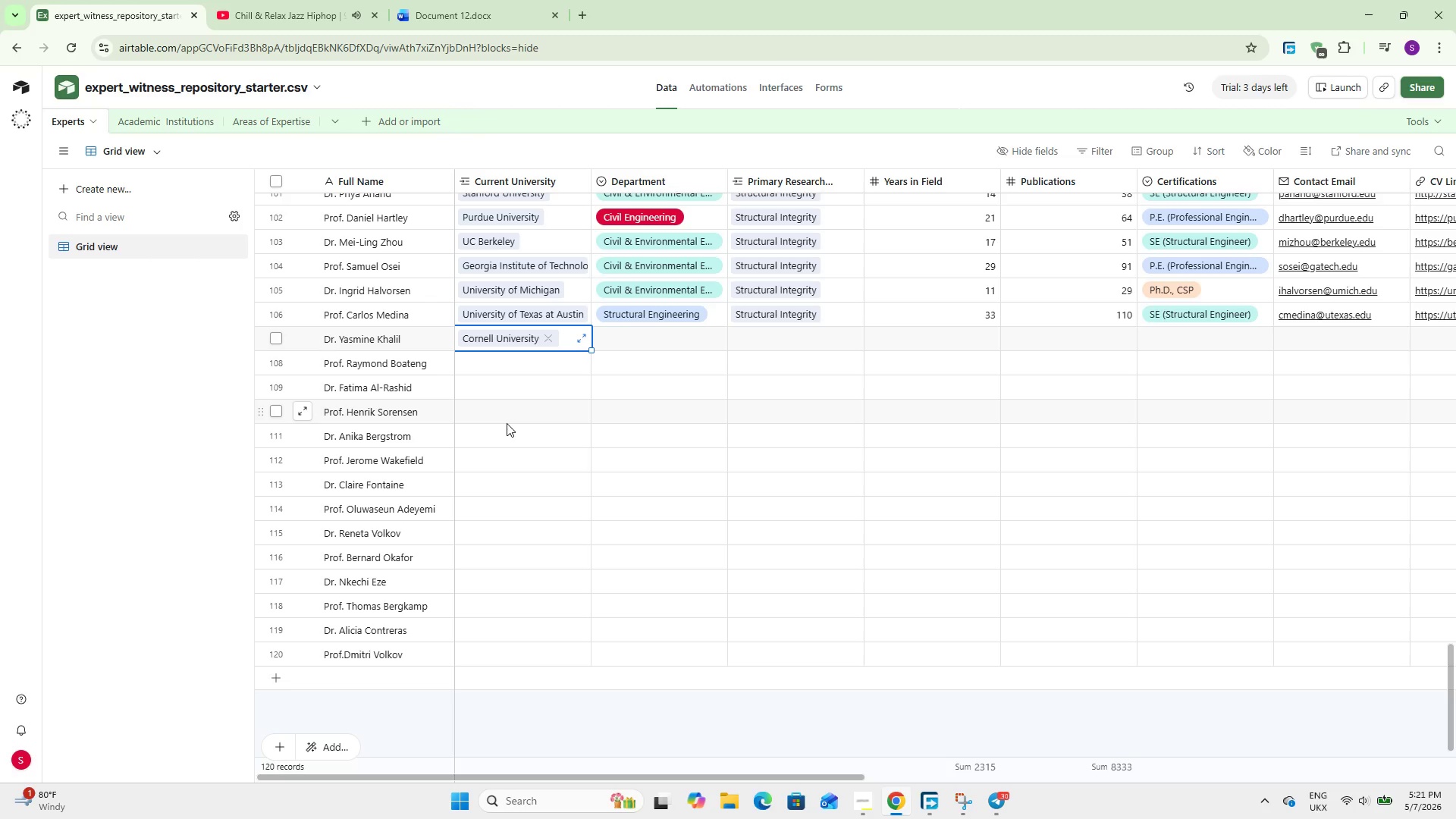 
left_click([635, 339])
 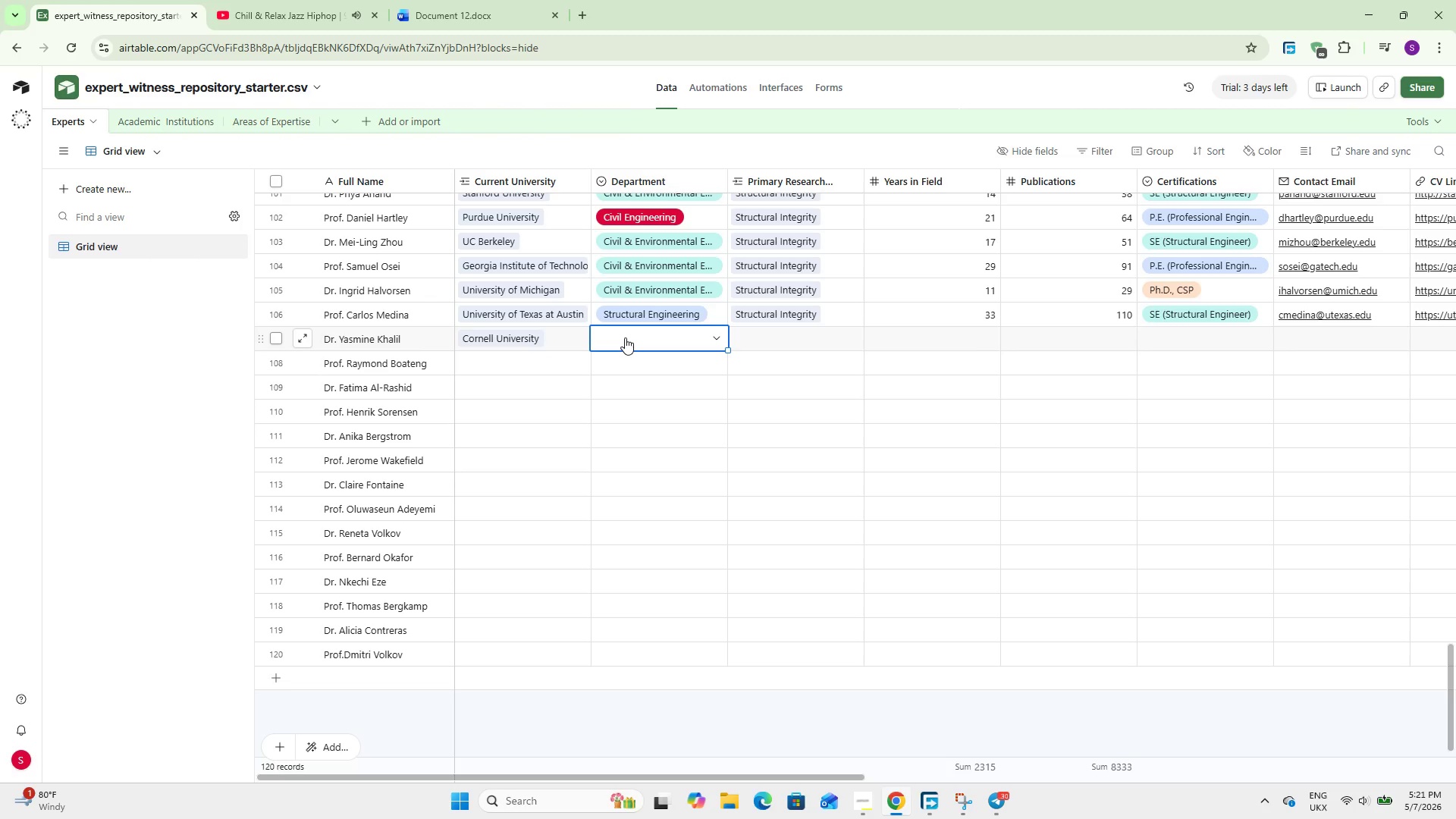 
key(C)
 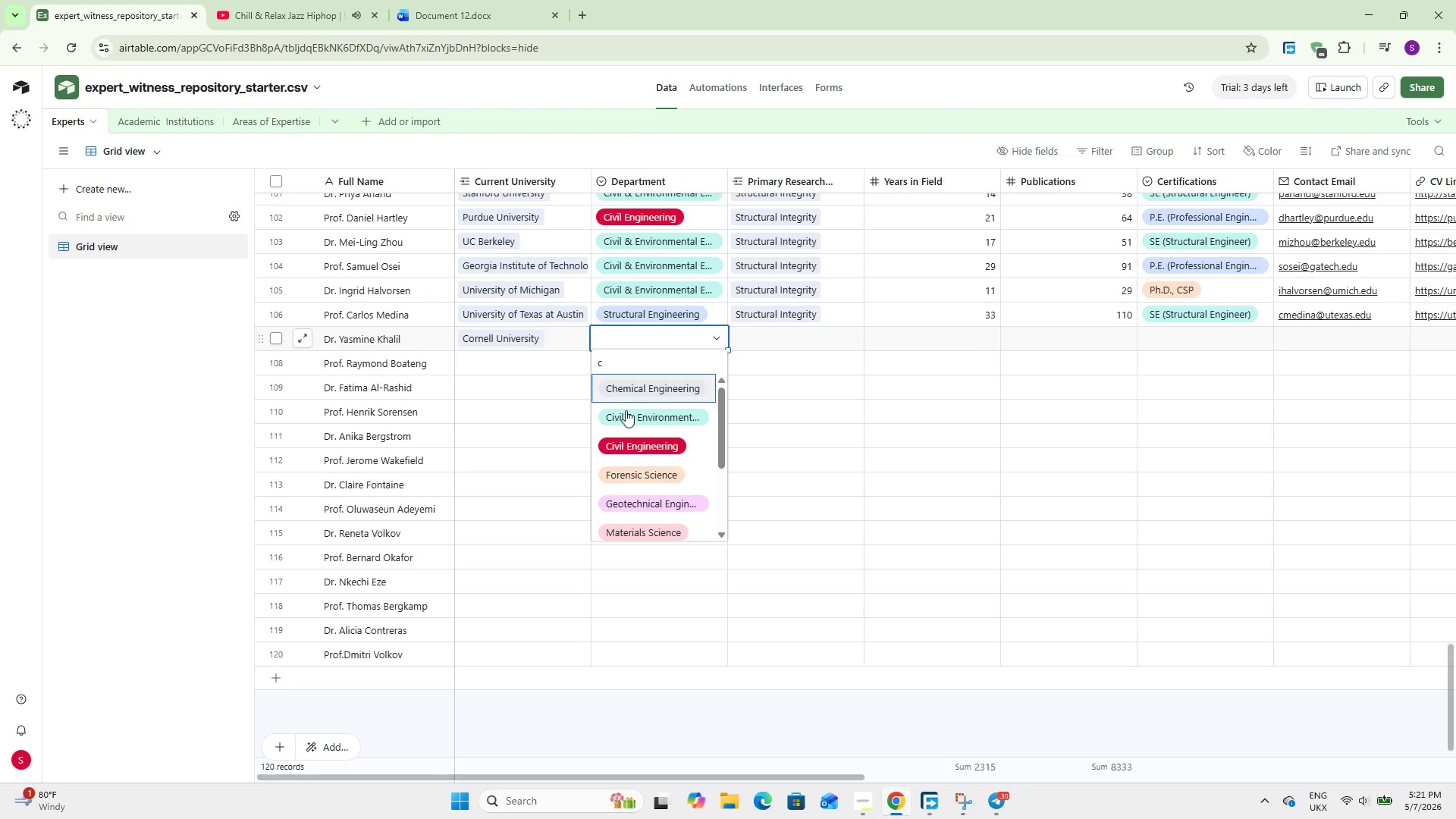 
left_click([626, 415])
 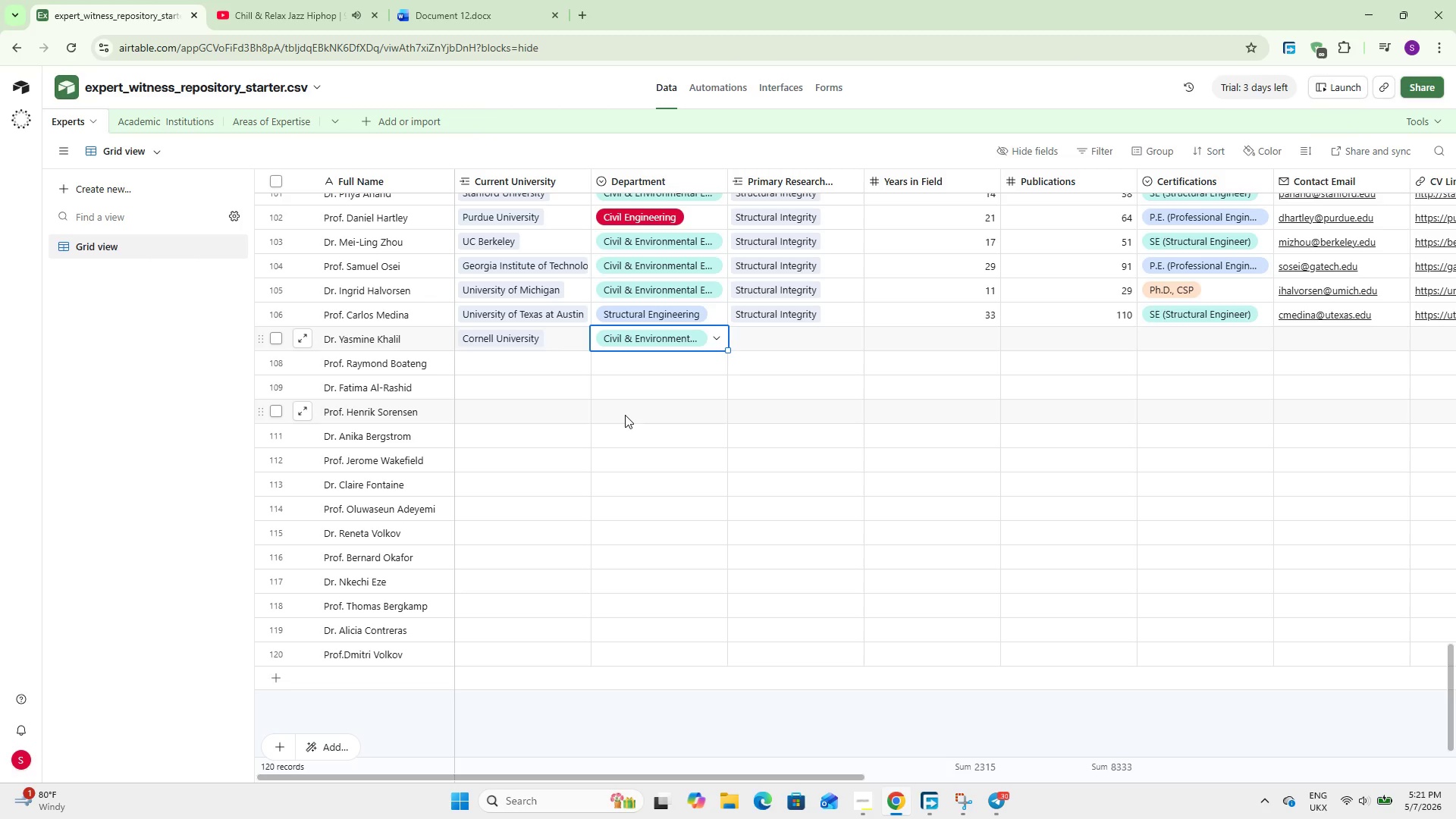 
wait(15.34)
 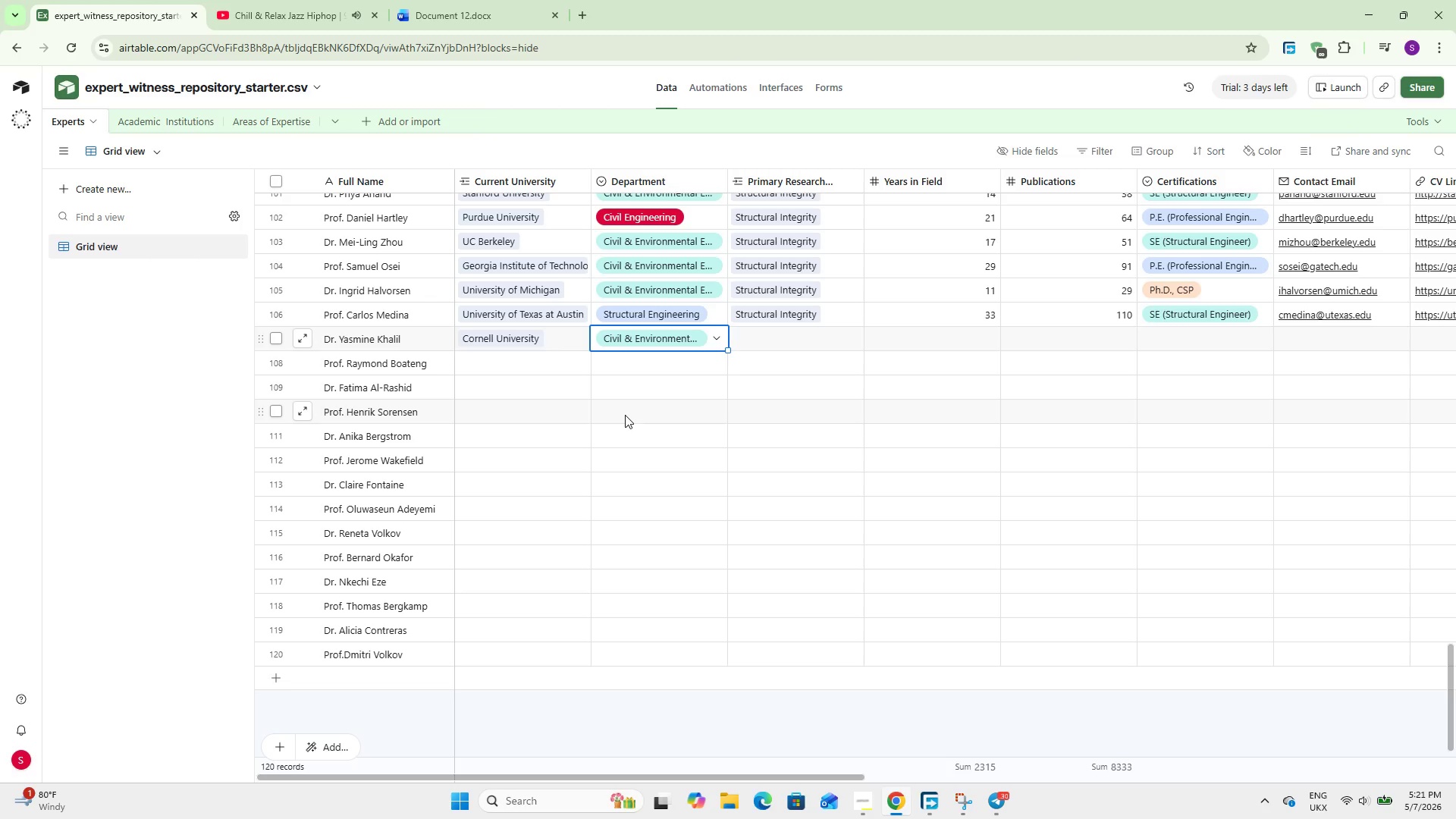 
left_click([782, 342])
 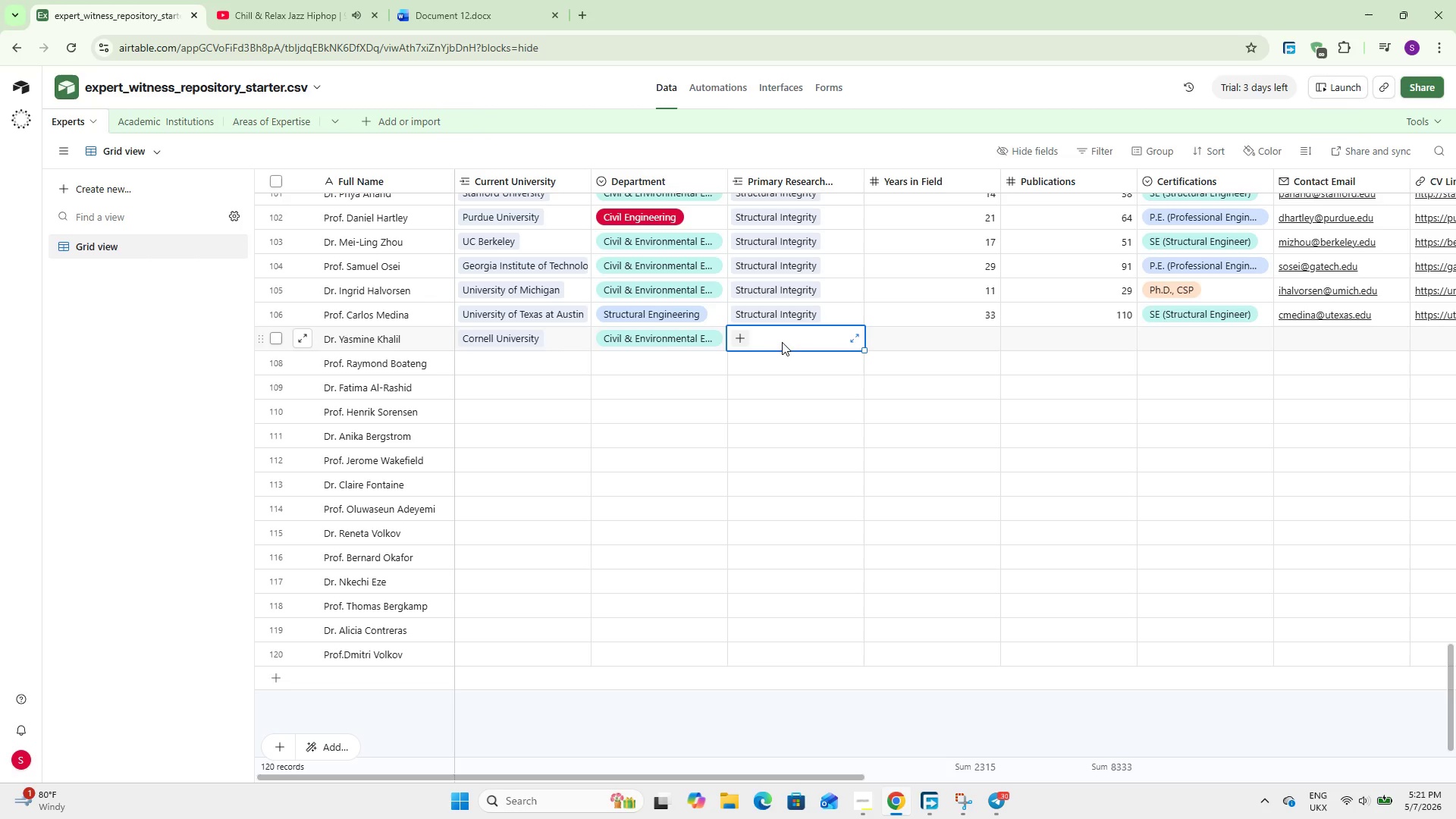 
left_click([742, 335])
 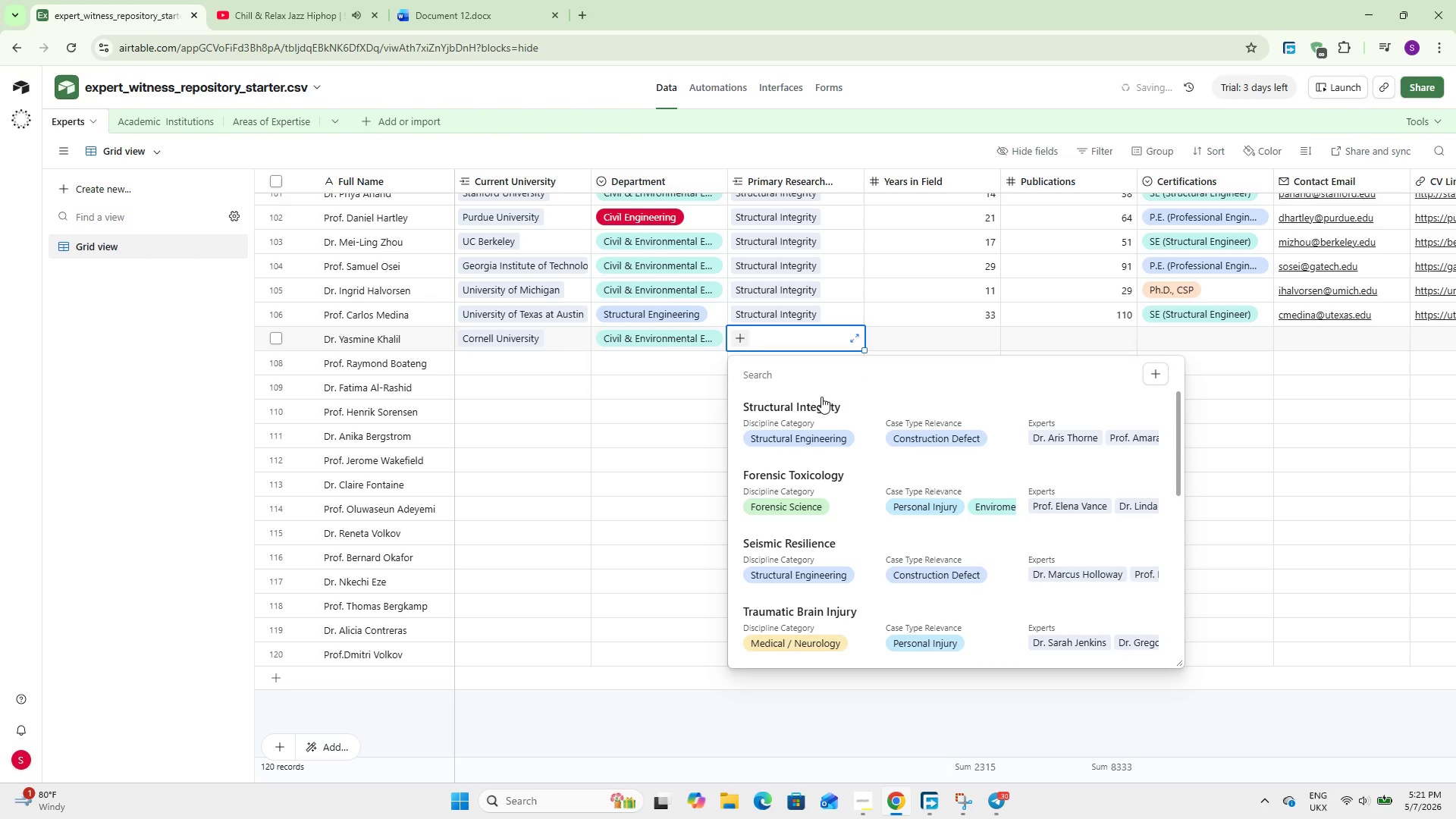 
left_click([829, 427])
 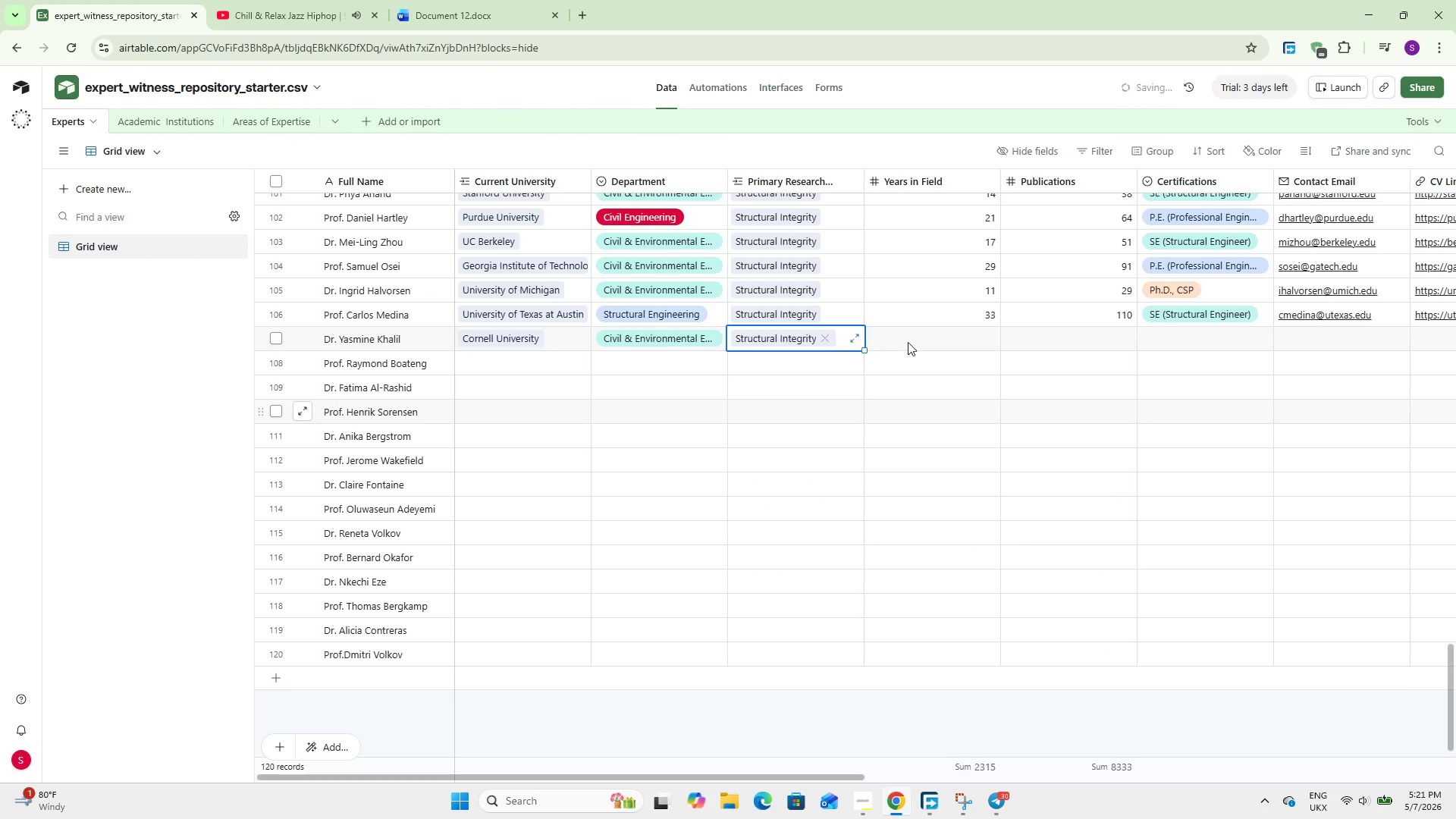 
left_click([913, 334])
 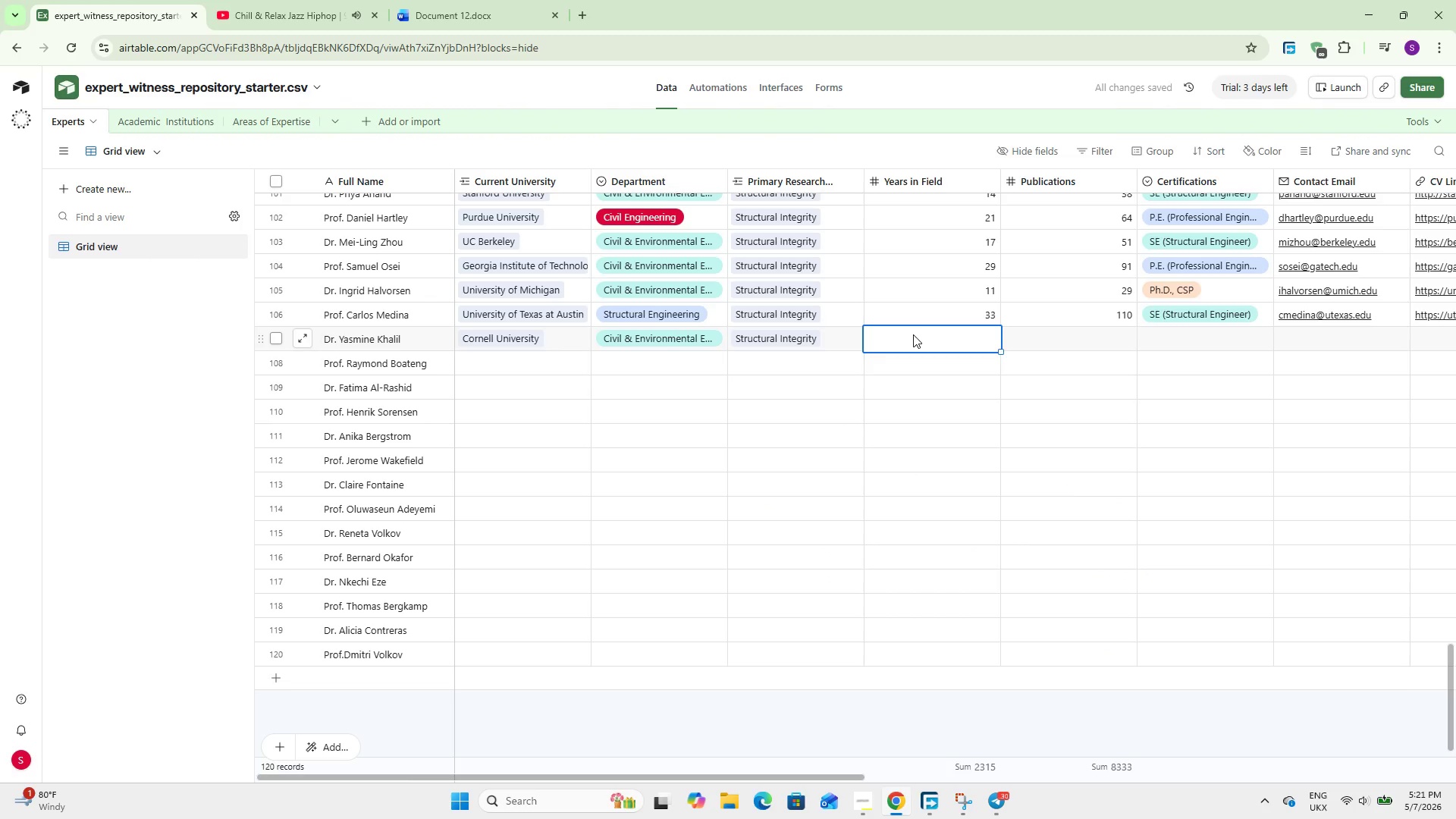 
type(9)
key(Tab)
type(21)
key(Tab)
type(PE)
key(Backspace)
 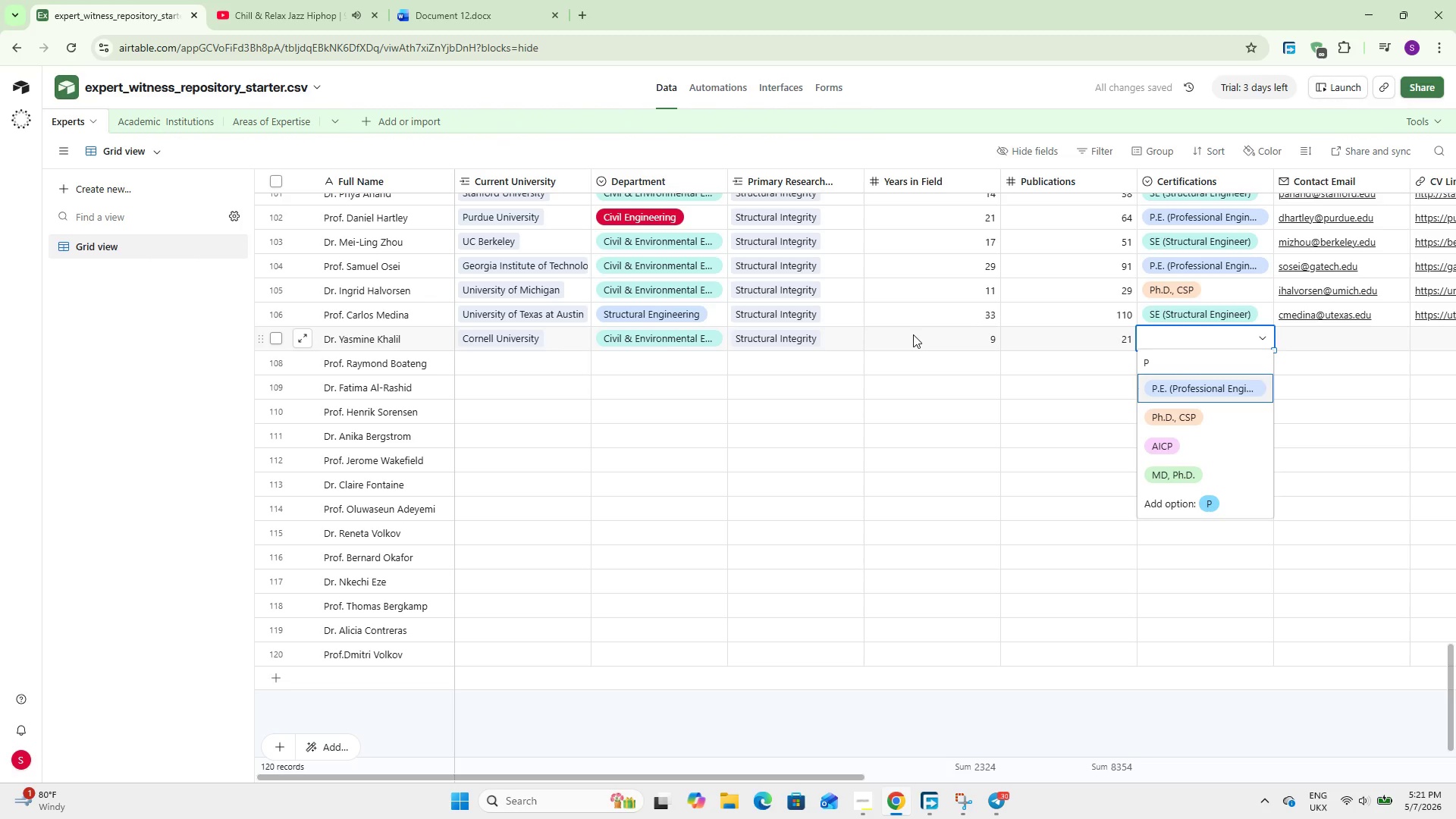 
key(Enter)
 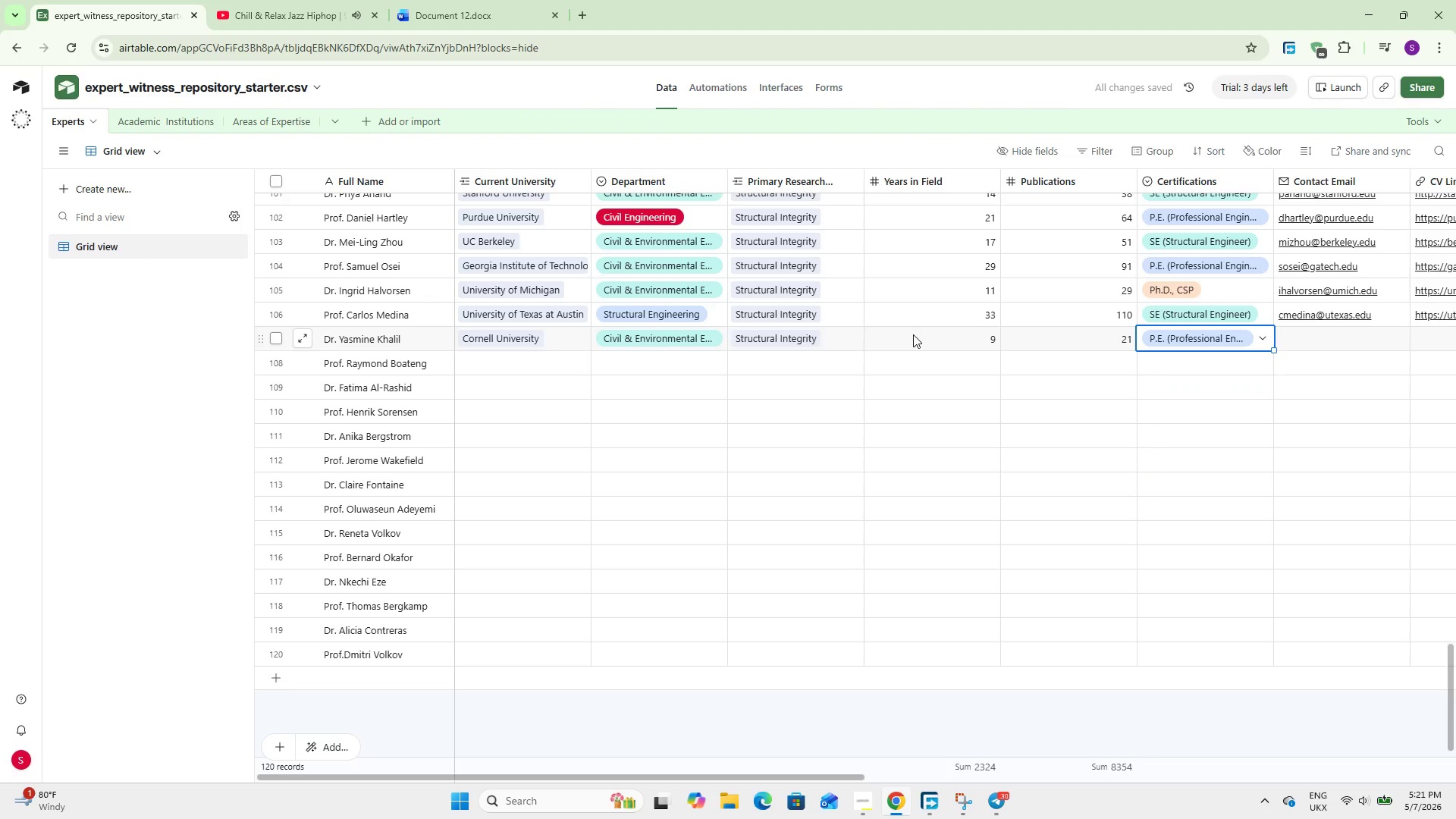 
key(Tab)
 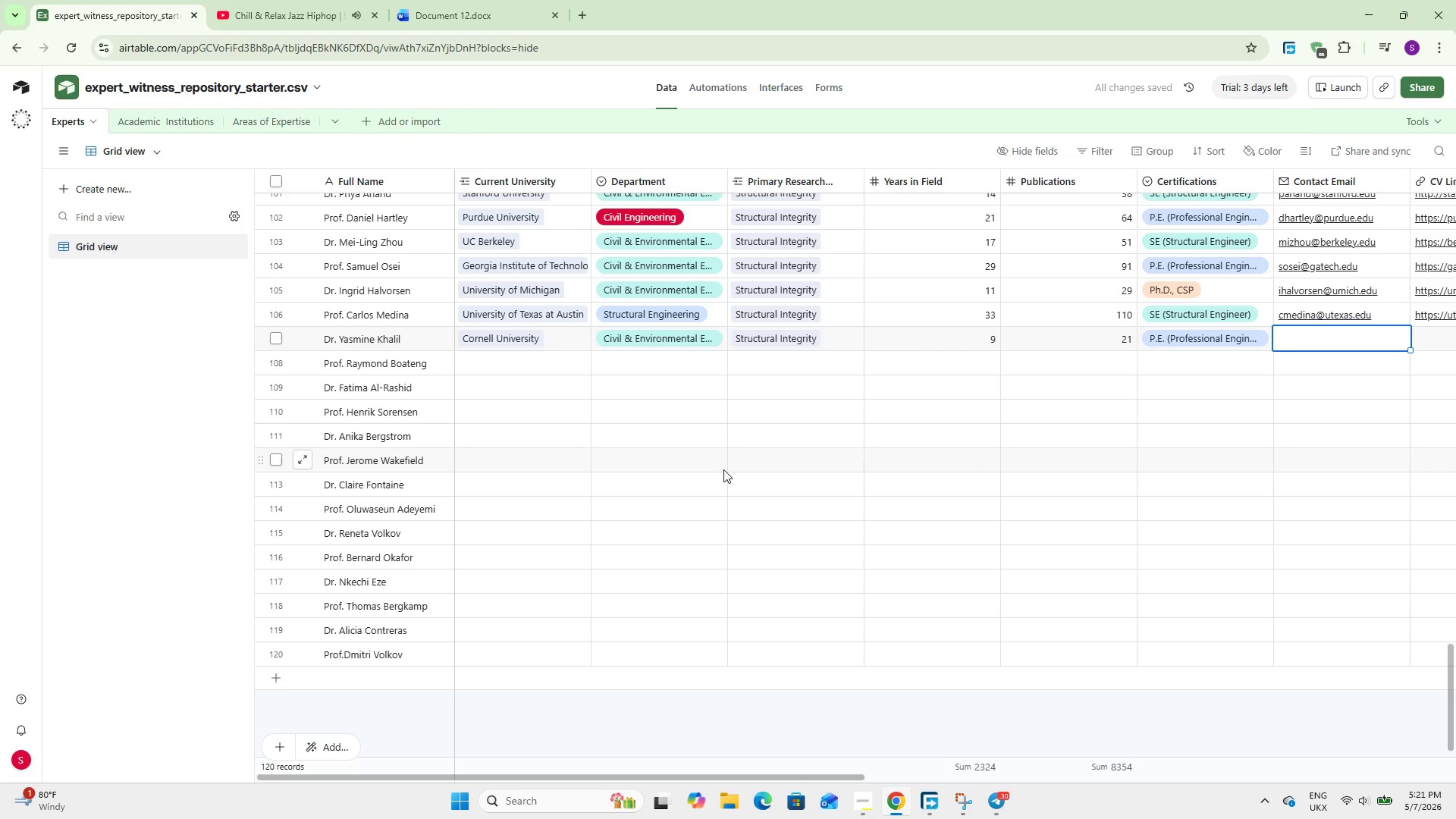 
type(ykhalil~cornell.edu)
key(Tab)
type(https://cornell.edu/faculty/ykhalil)
 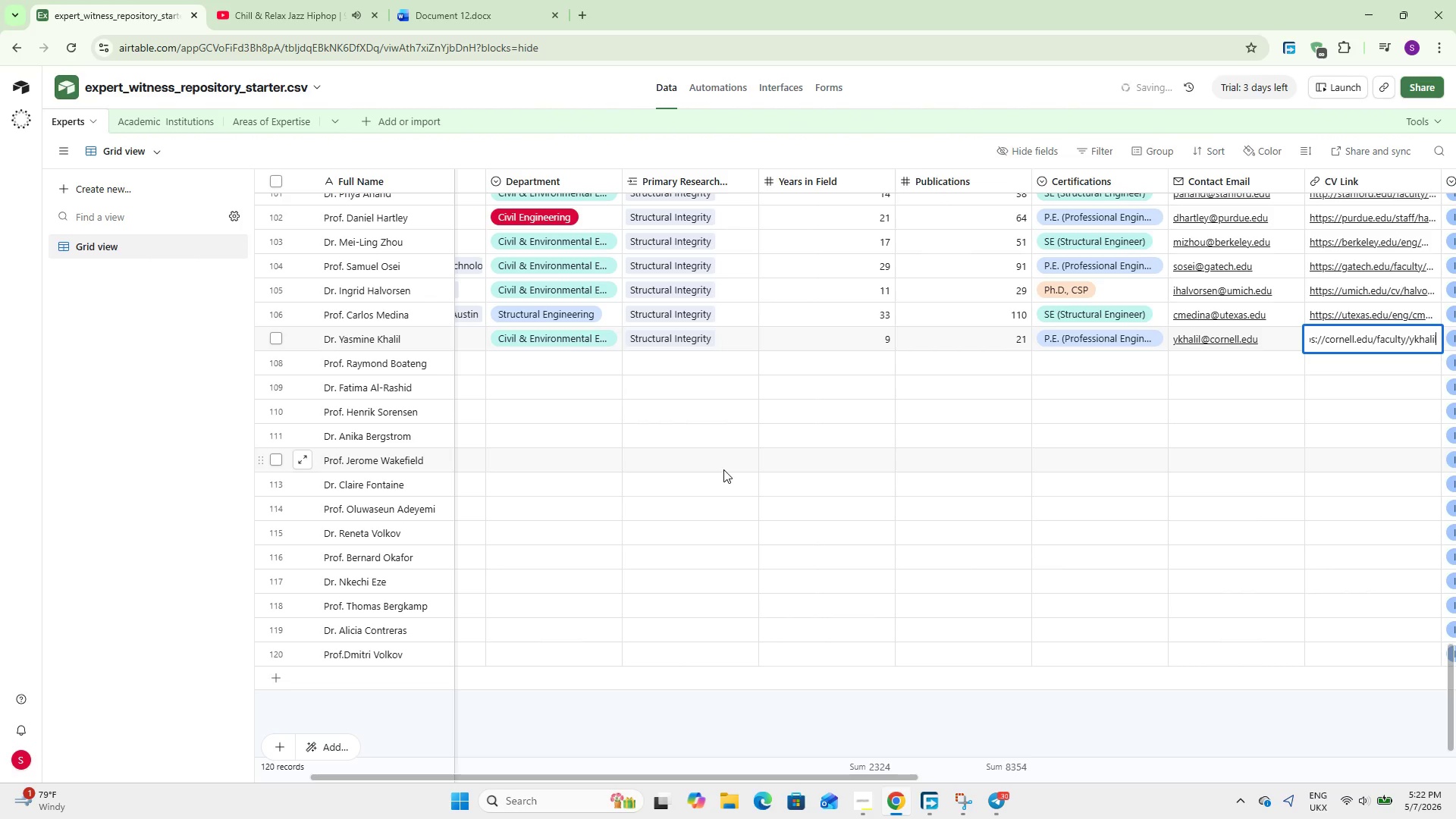 
hold_key(key=ShiftLeft, duration=0.97)
scroll: coordinate [604, 649], scroll_direction: up, amount: 6.0
 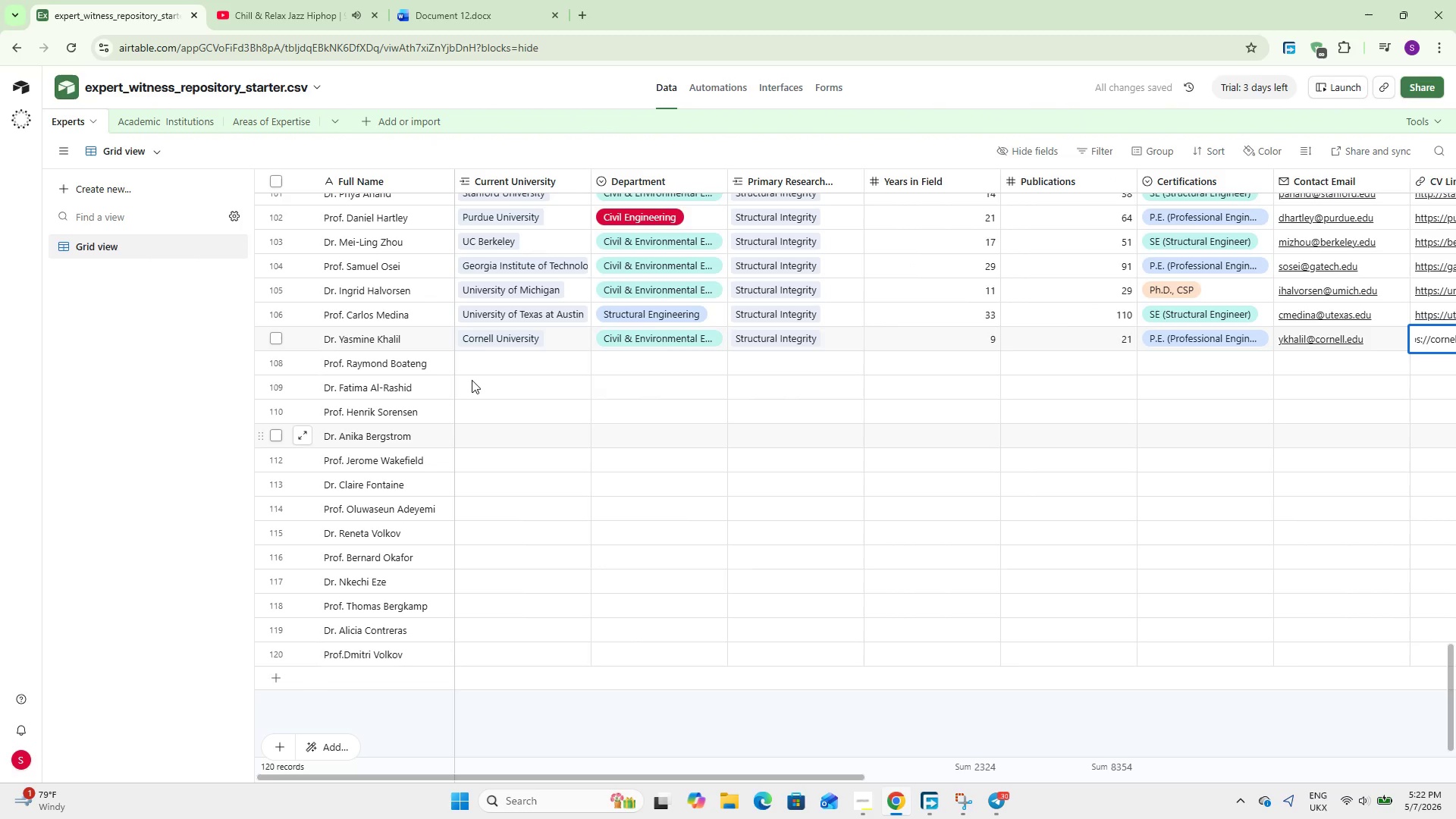 
left_click([483, 362])
 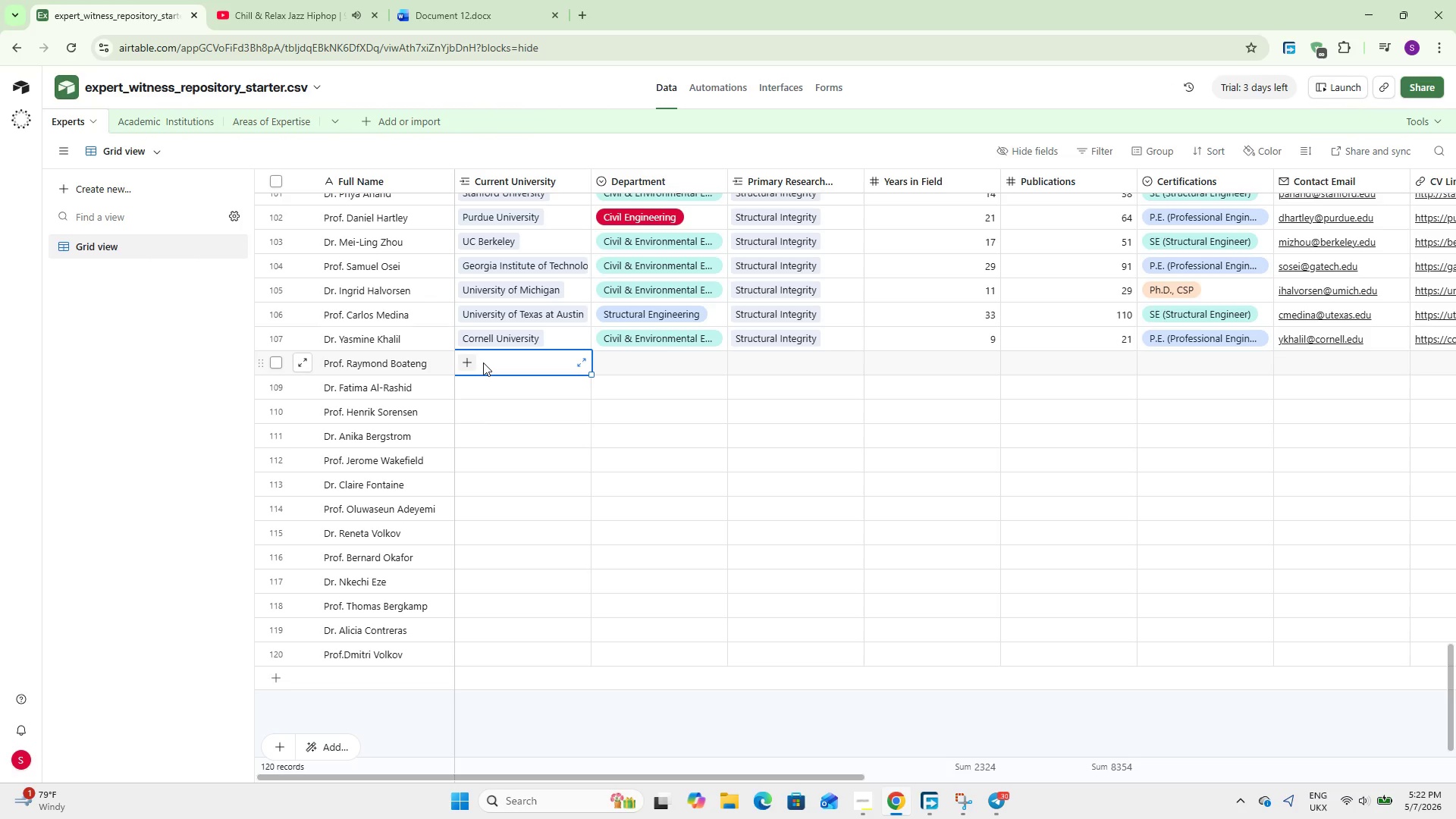 
wait(9.91)
 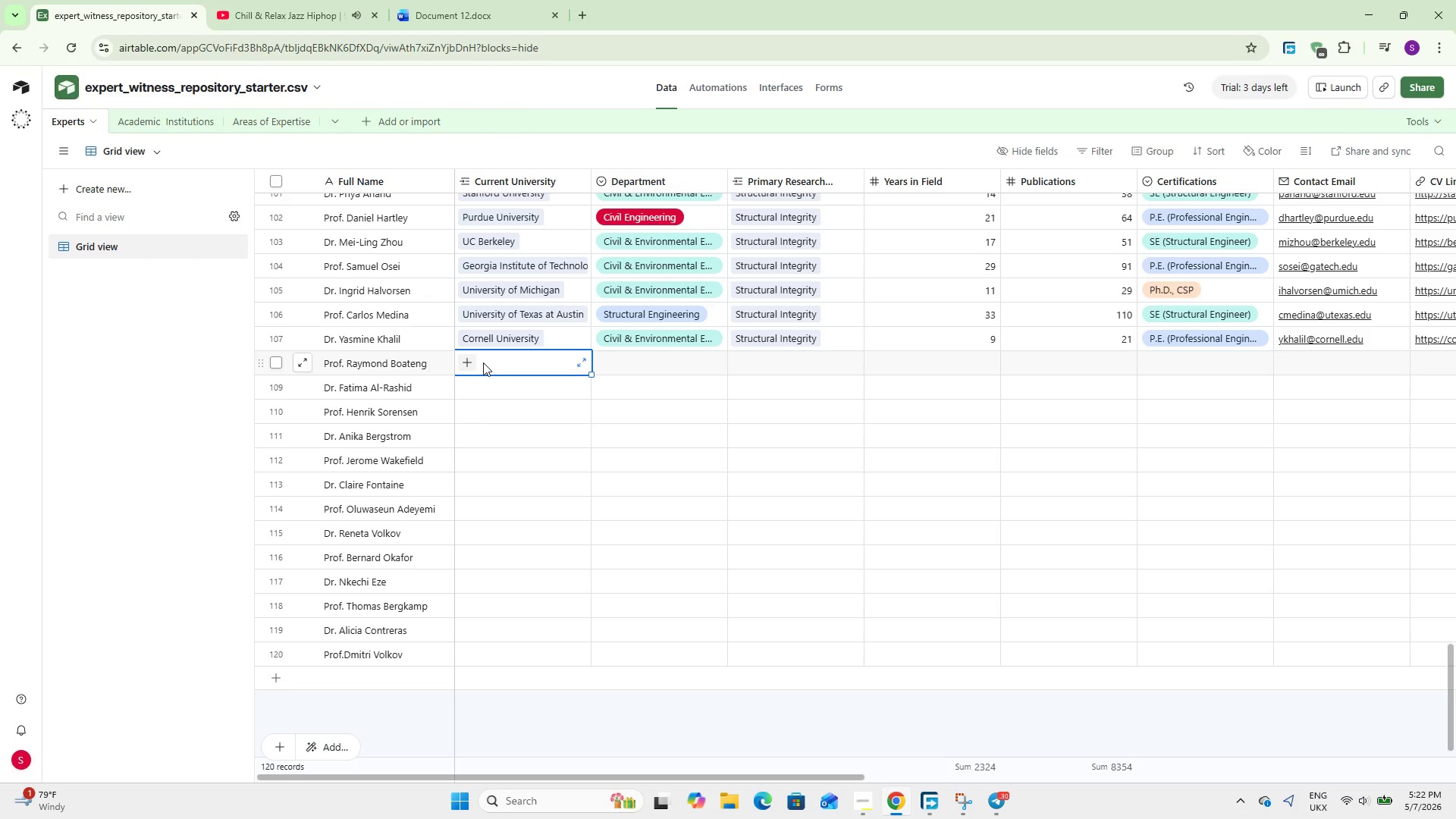 
key(N)
 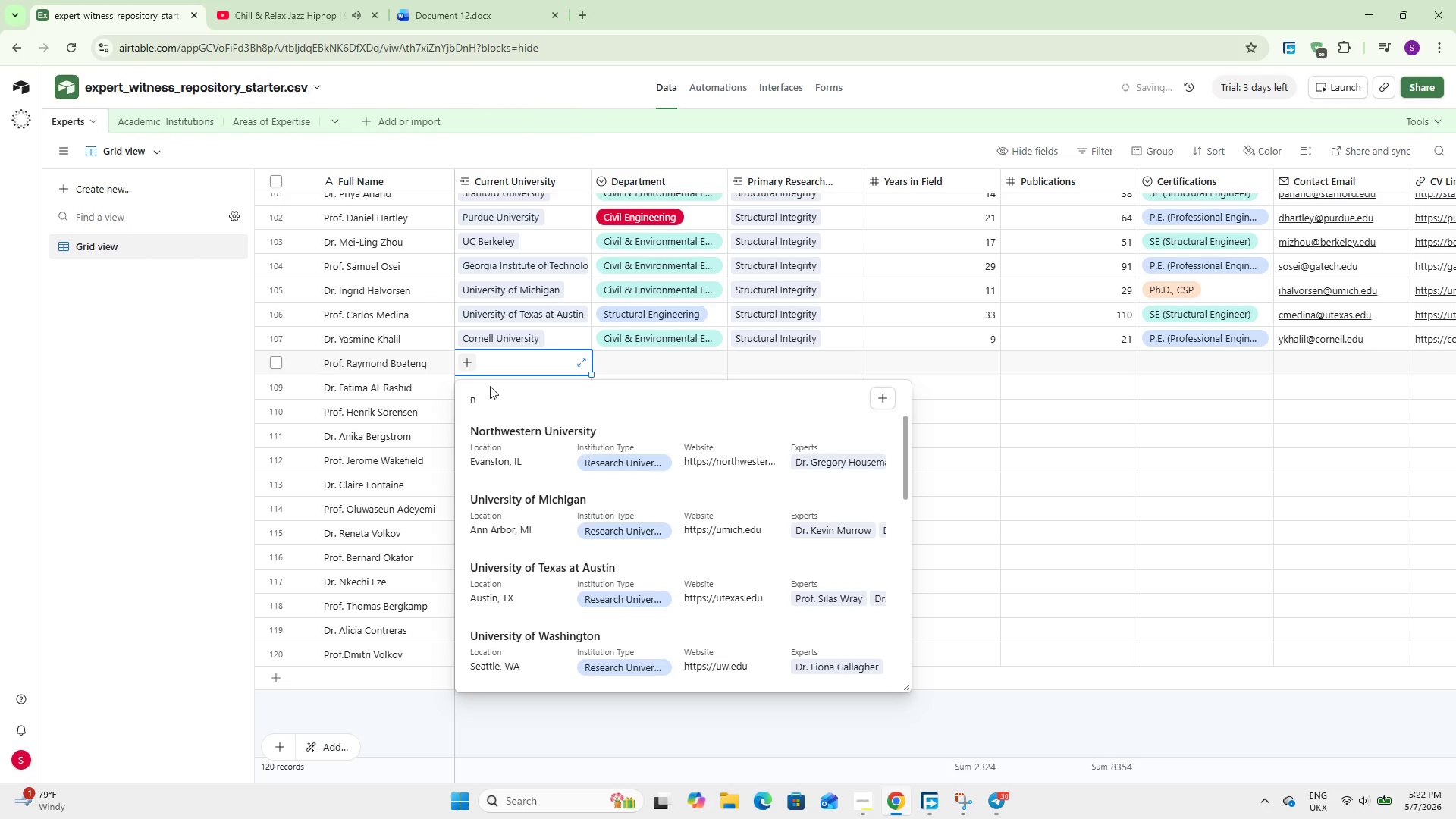 
left_click([515, 420])
 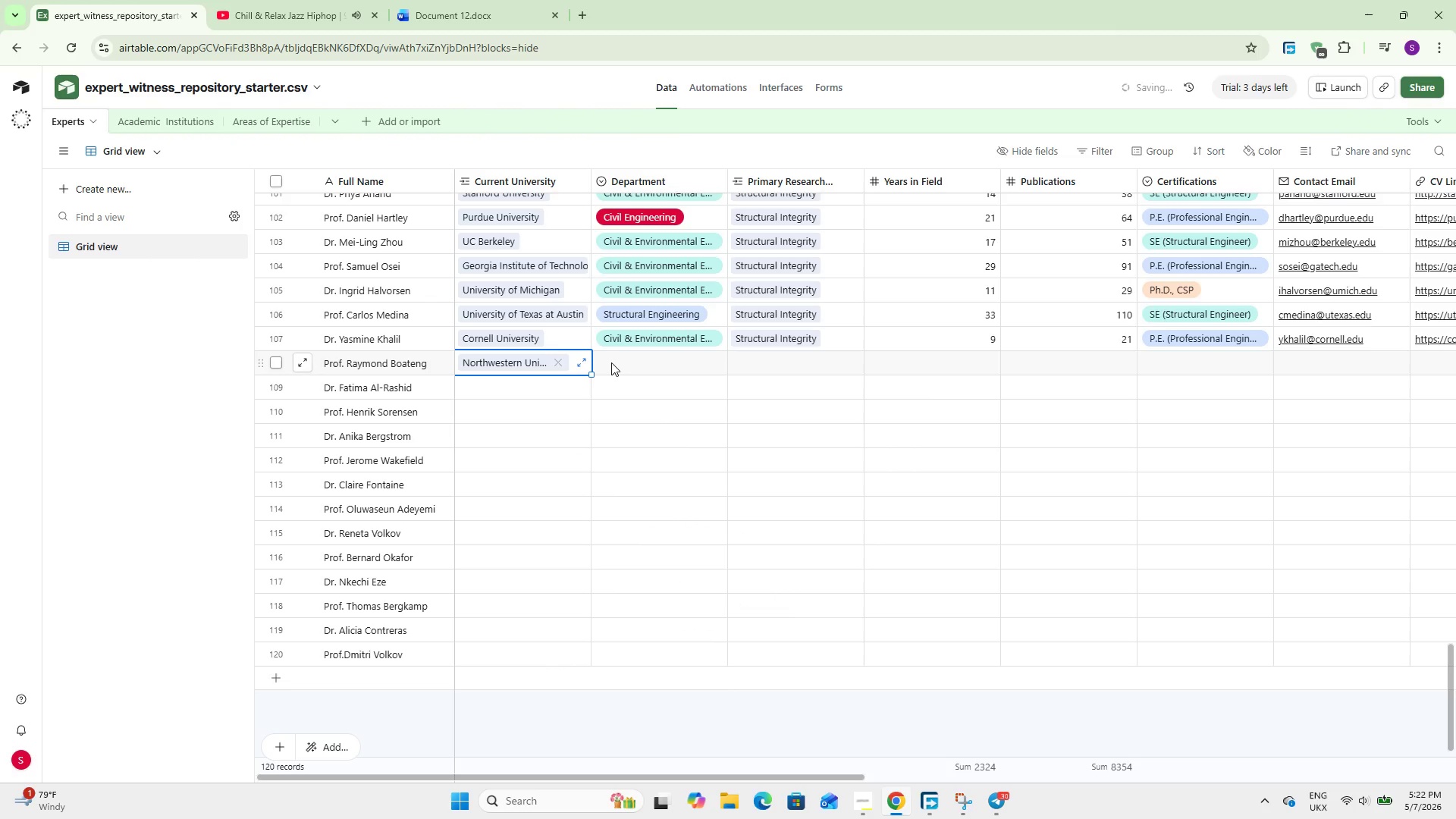 
left_click([611, 362])
 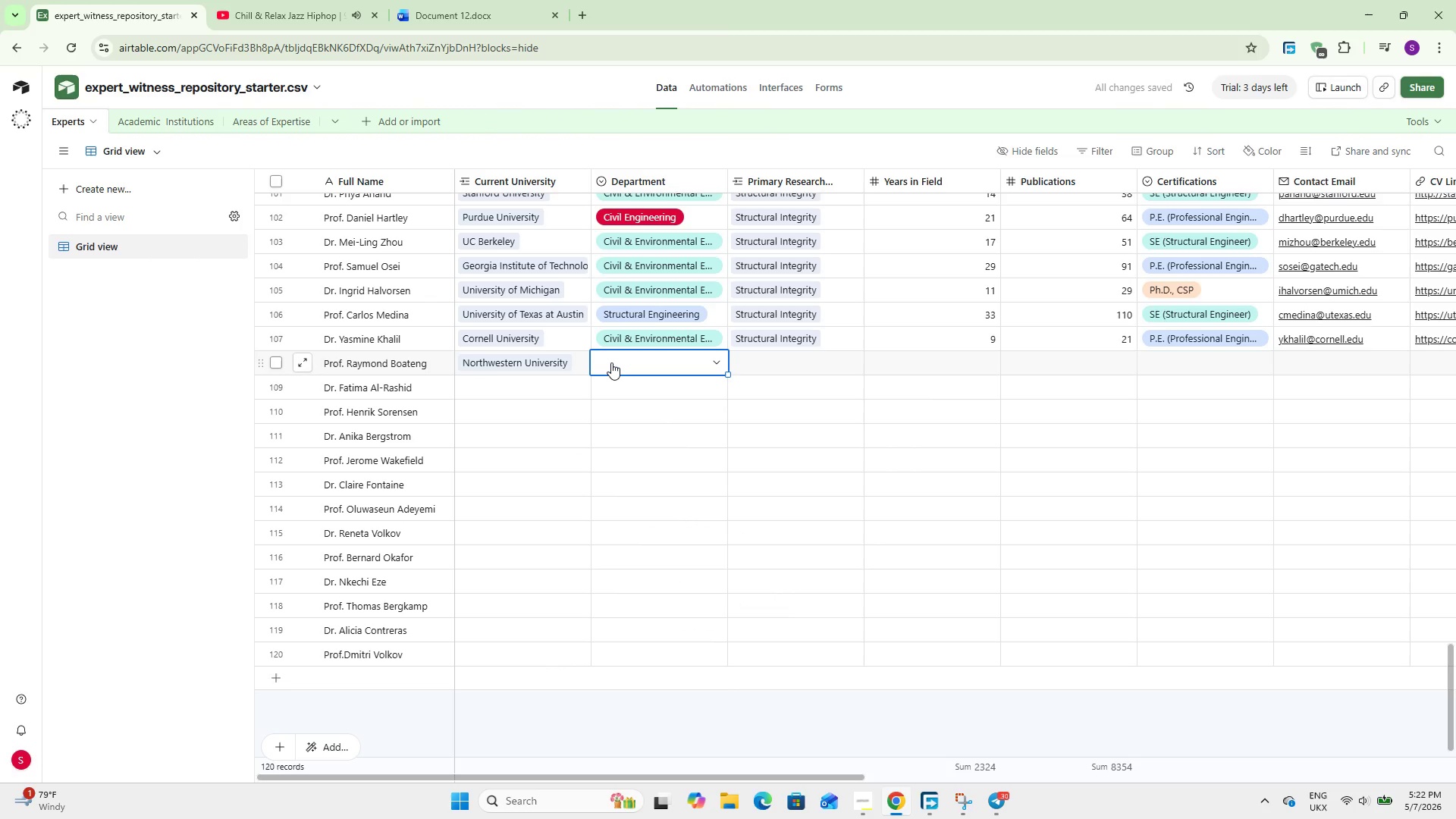 
left_click([611, 362])
 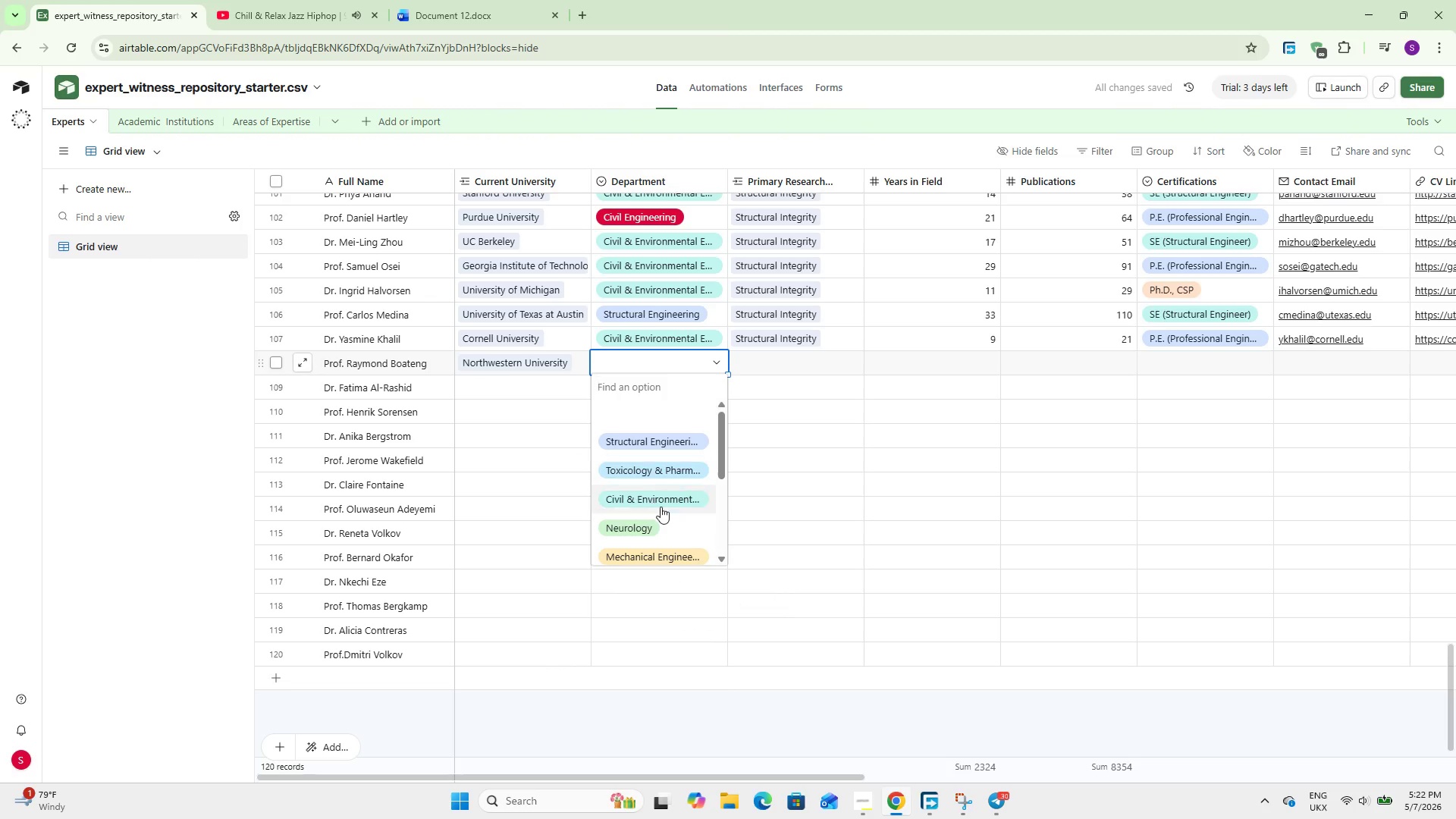 
left_click([661, 508])
 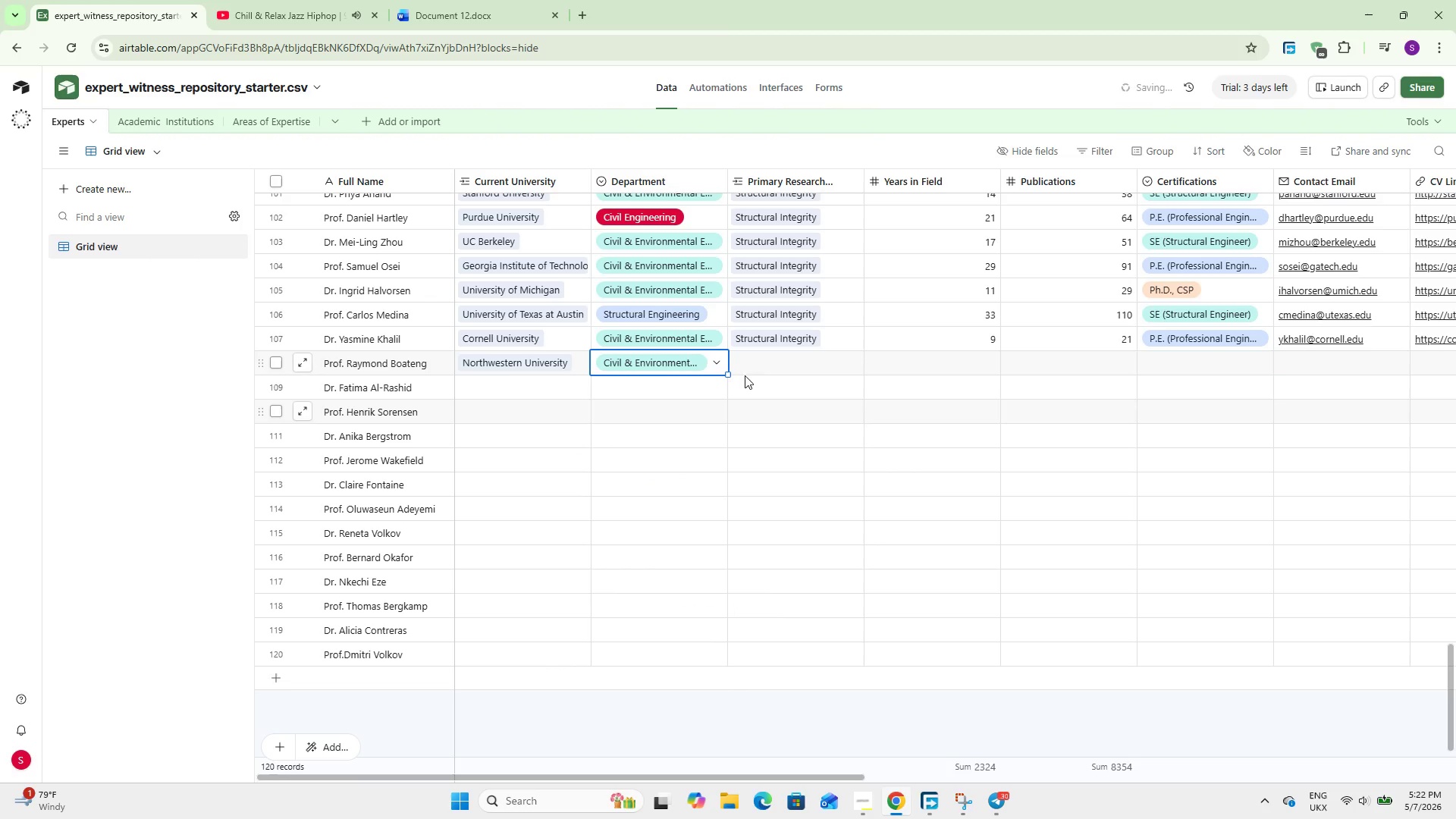 
left_click([746, 360])
 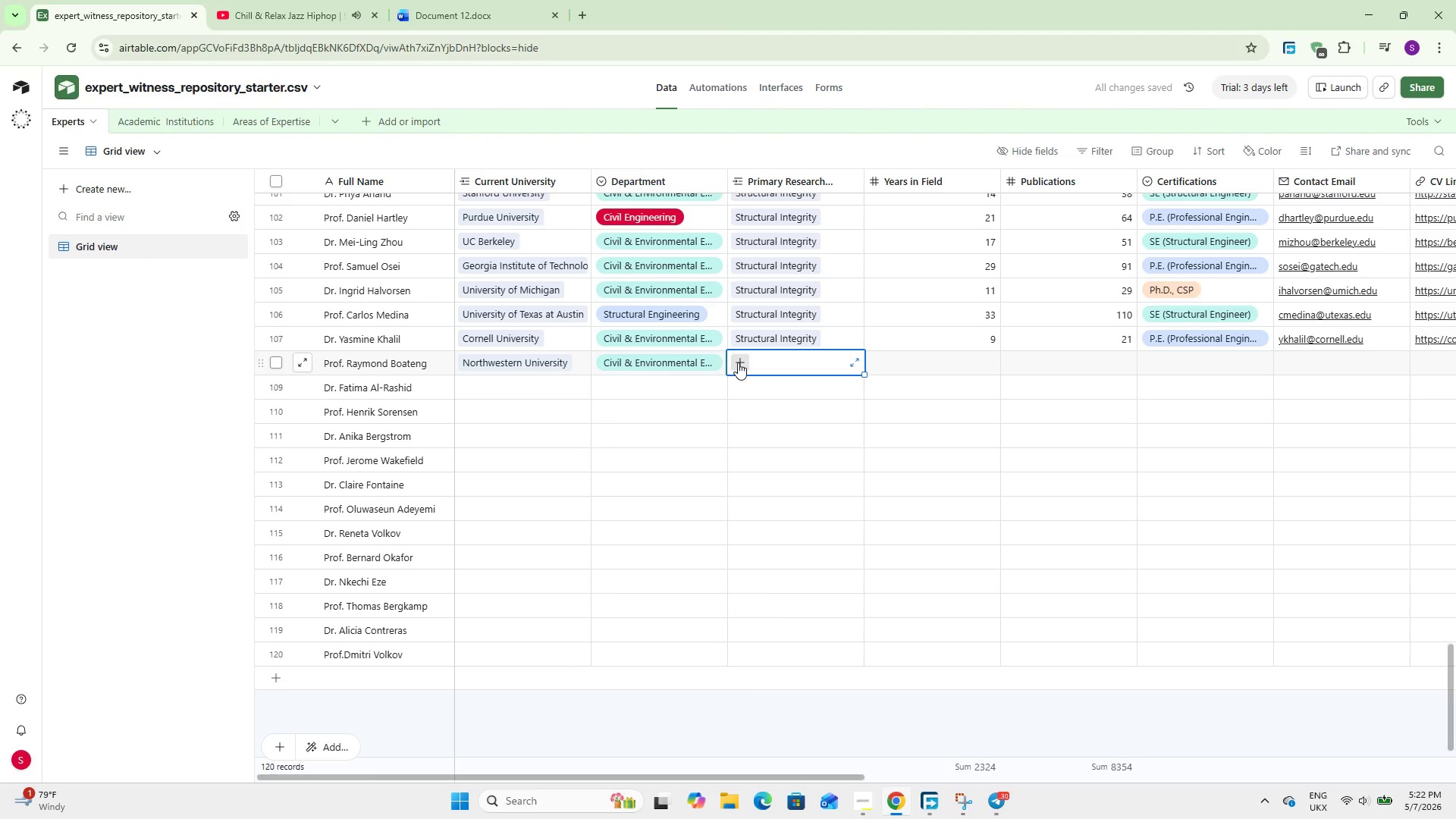 
left_click([738, 362])
 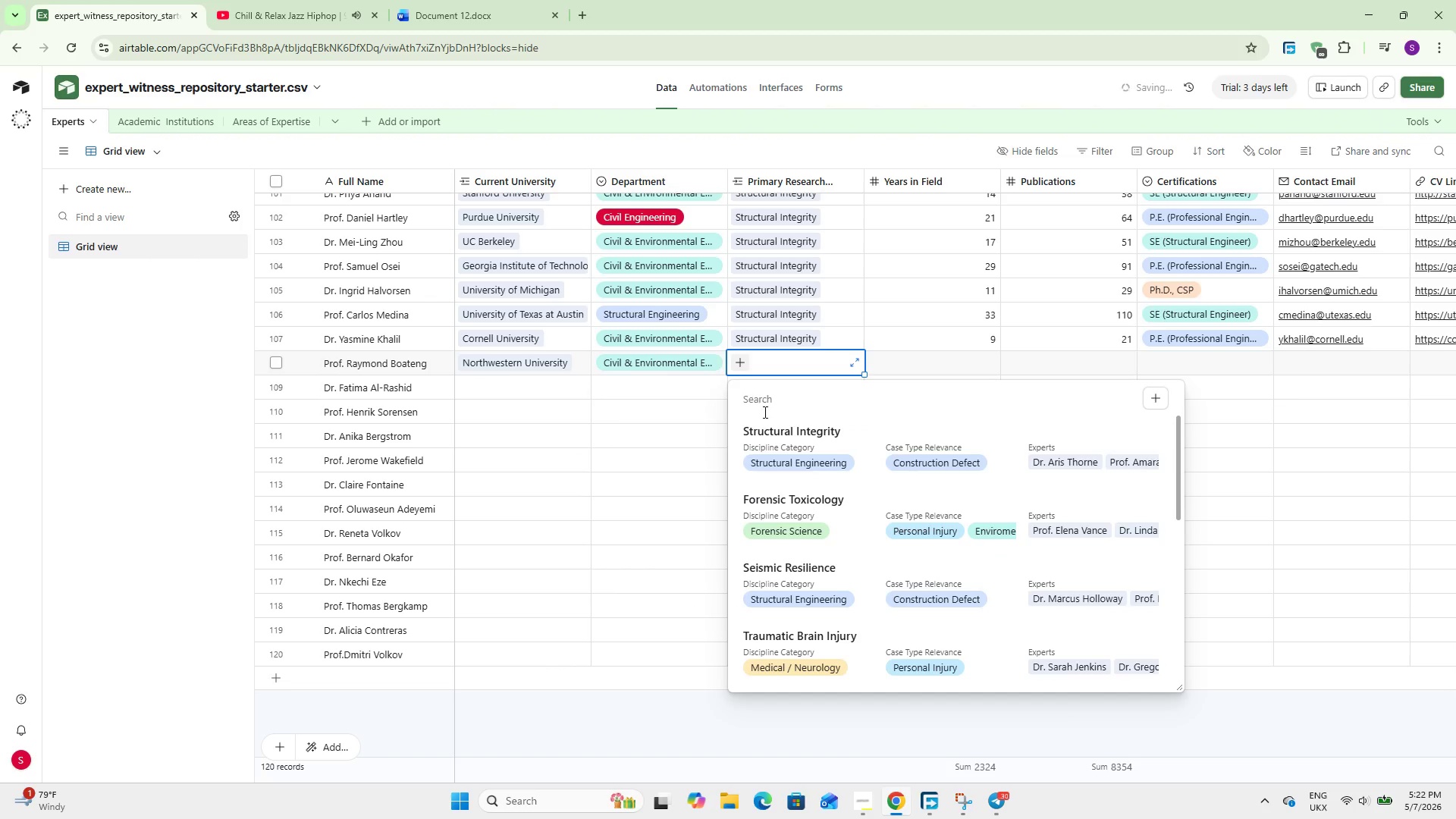 
left_click([778, 438])
 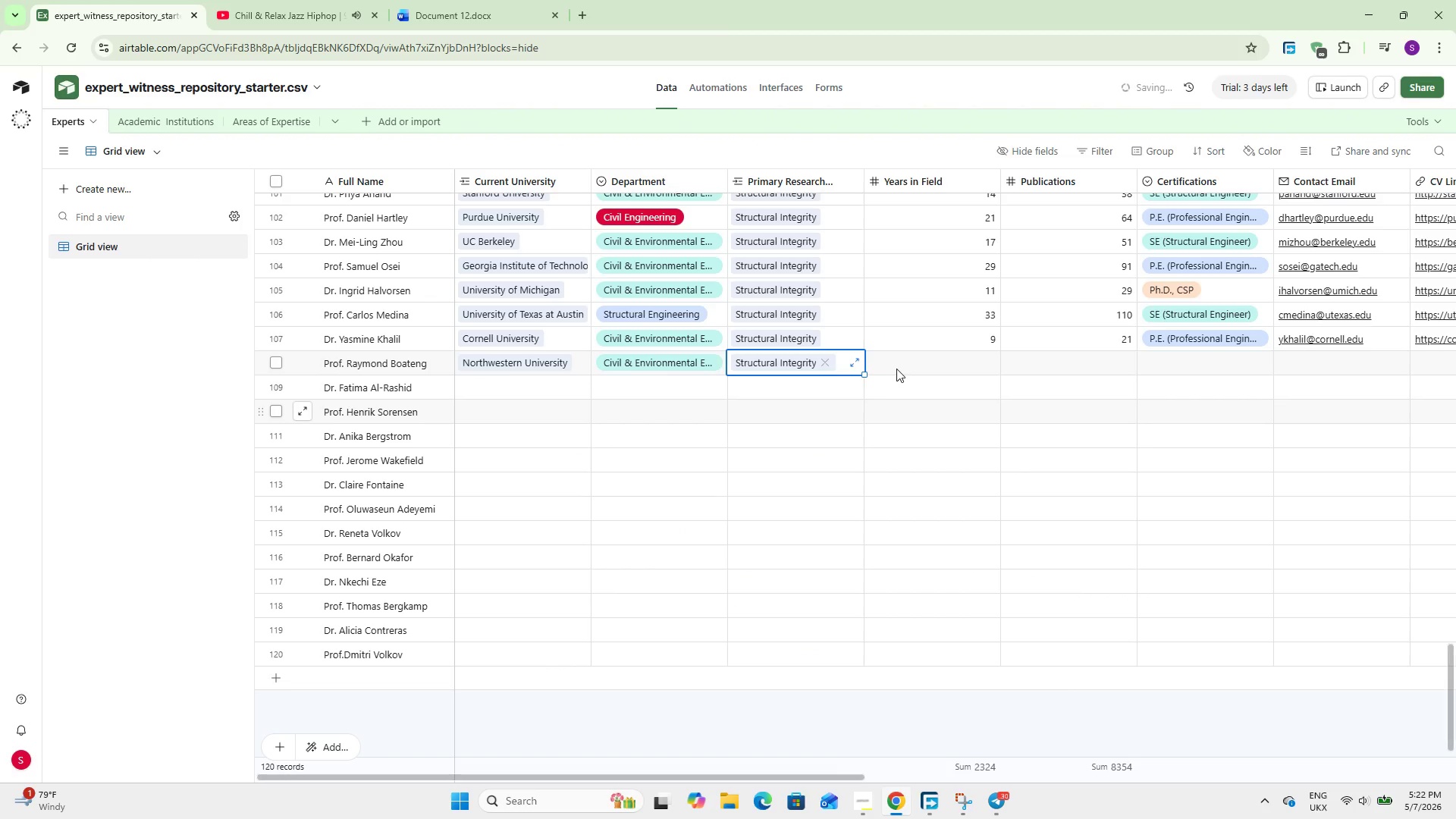 
left_click([896, 365])
 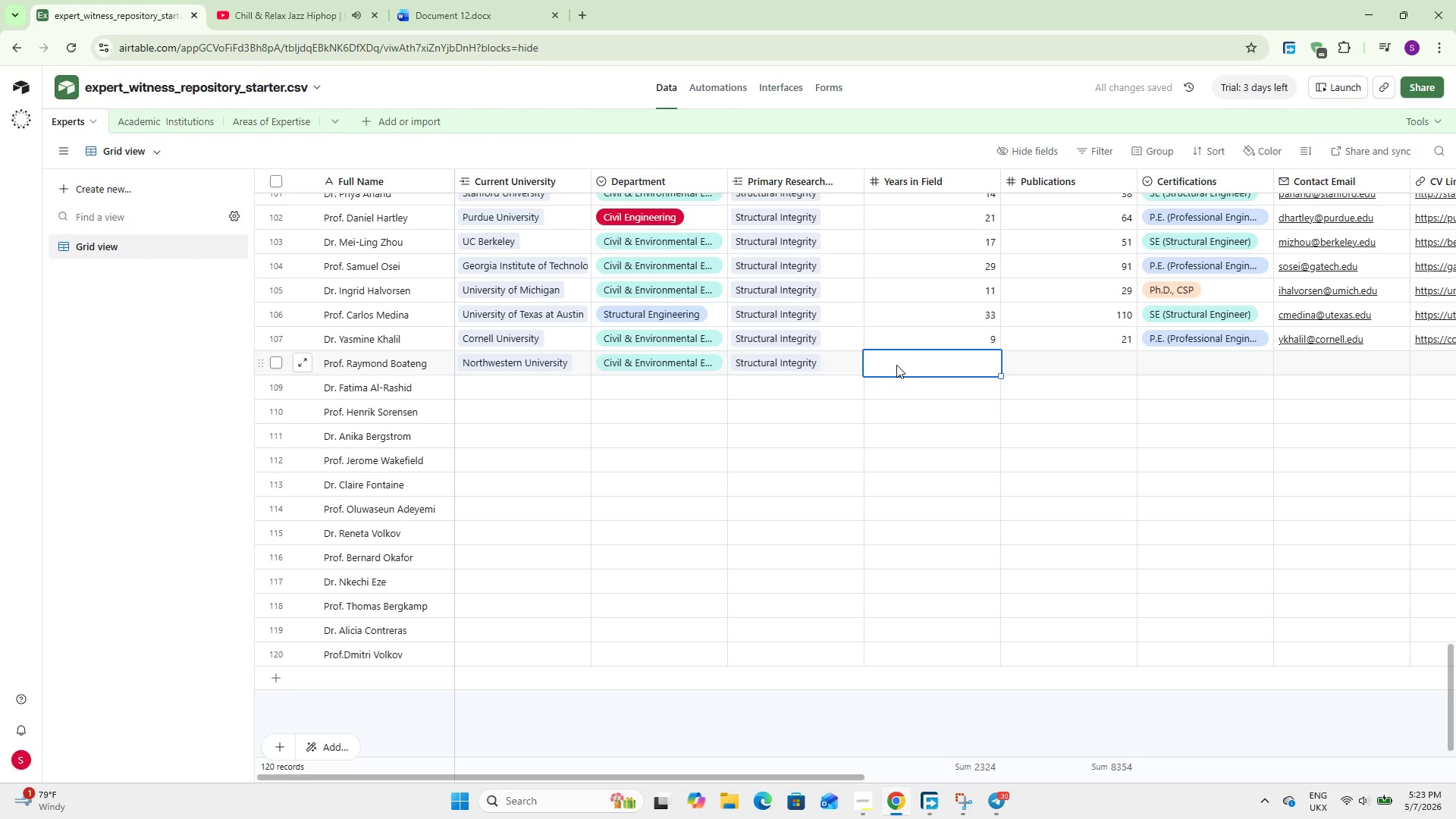 
type(26)
key(Tab)
type(83)
key(Tab)
type(SE)
key(NumpadEnter)
key(Tab)
type(rboateng~northwestern.edu)
key(Tab)
type(https://)
 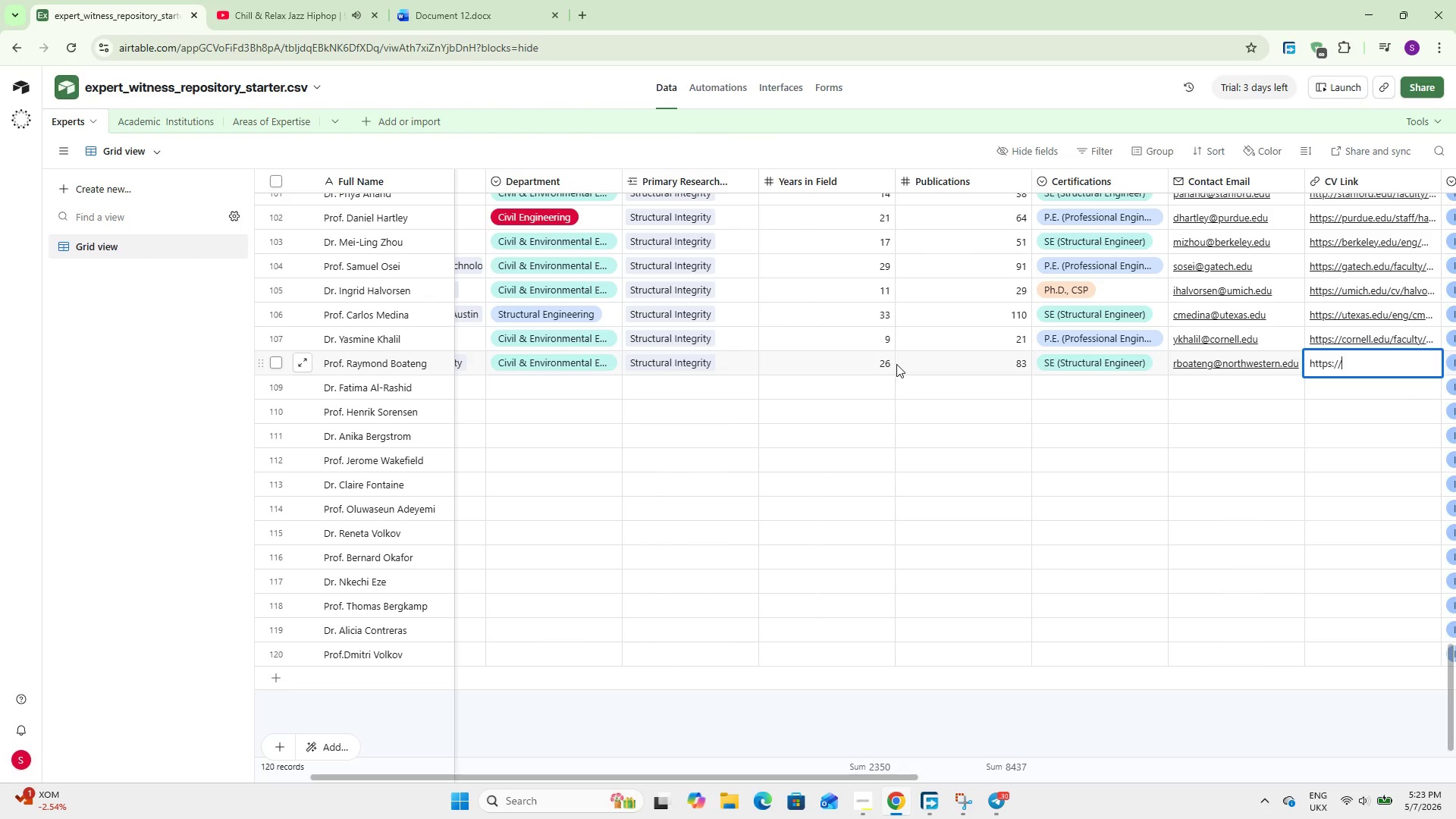 
type(northwestern.edu)
 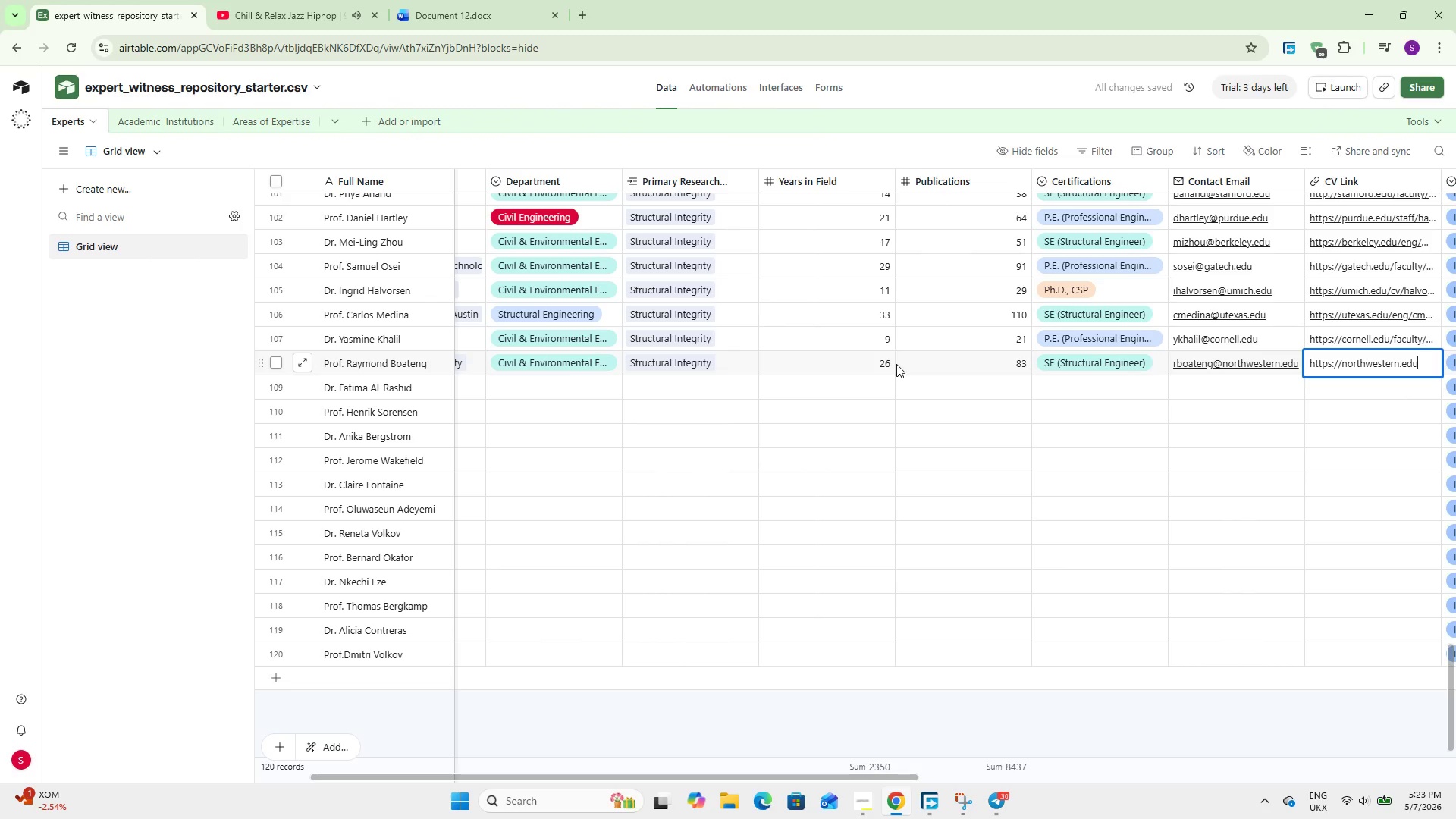 
wait(7.17)
 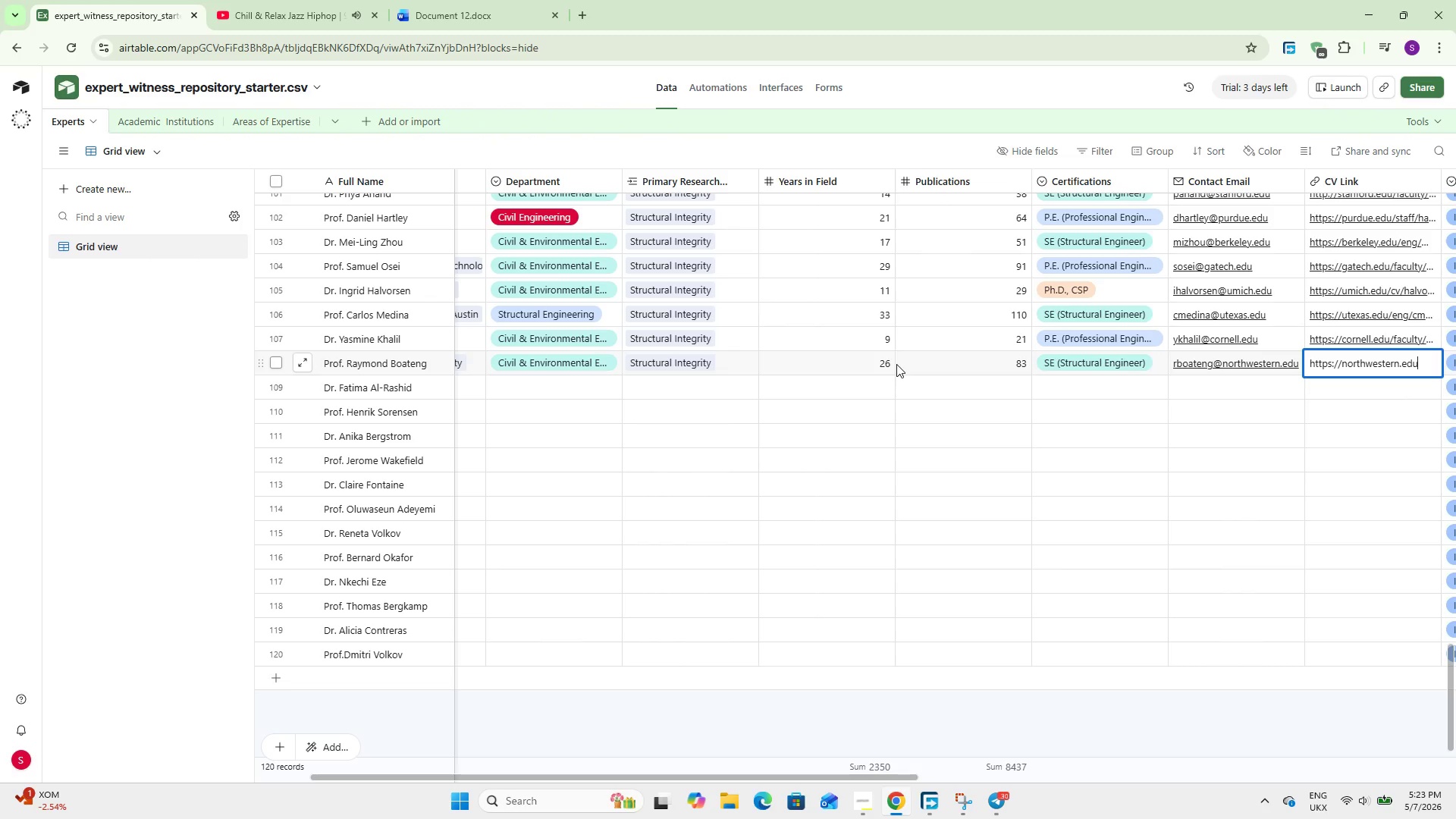 
type(/cv/boateng)
 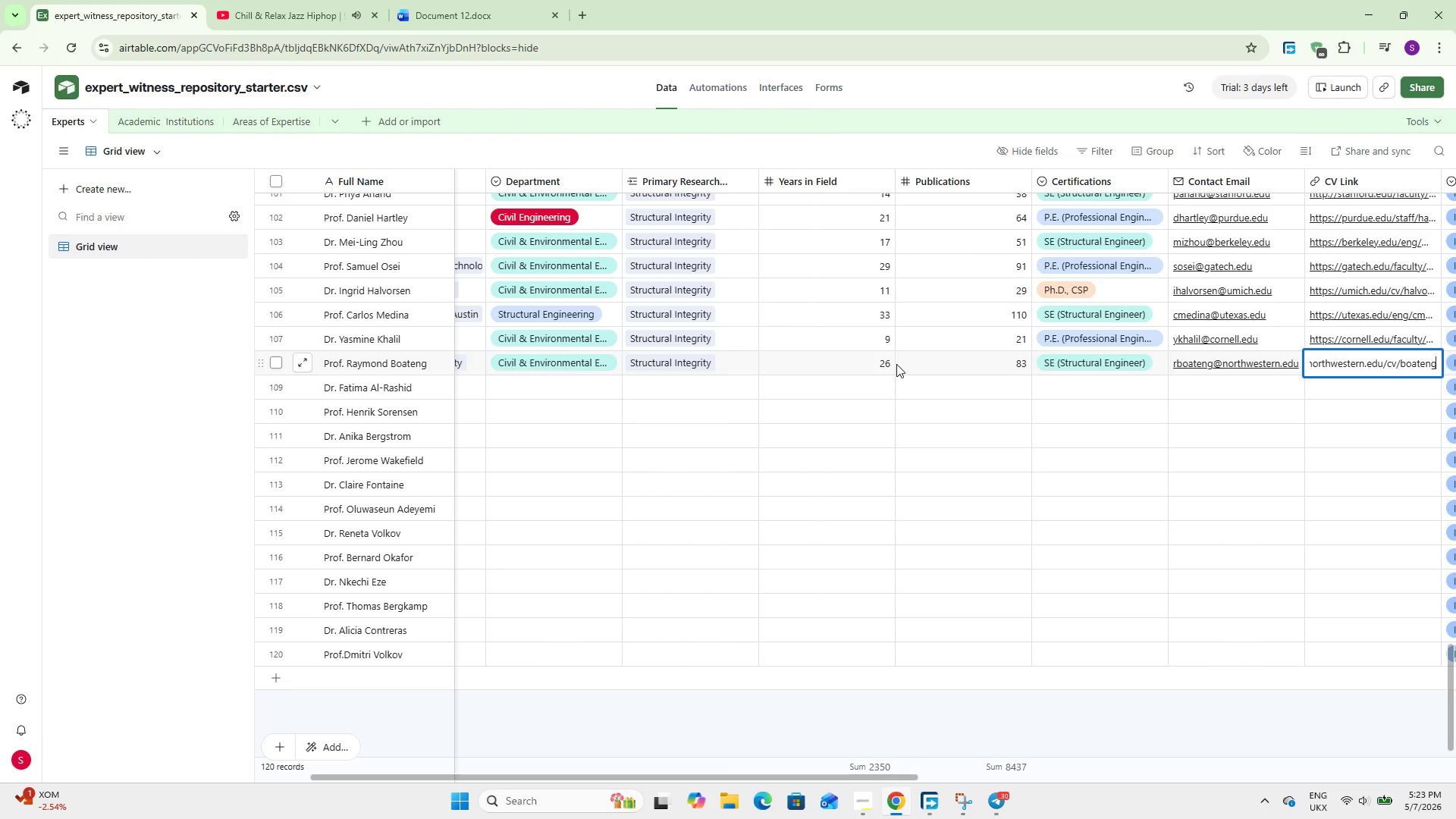 
hold_key(key=ShiftLeft, duration=1.09)
scroll: coordinate [526, 631], scroll_direction: up, amount: 7.0
 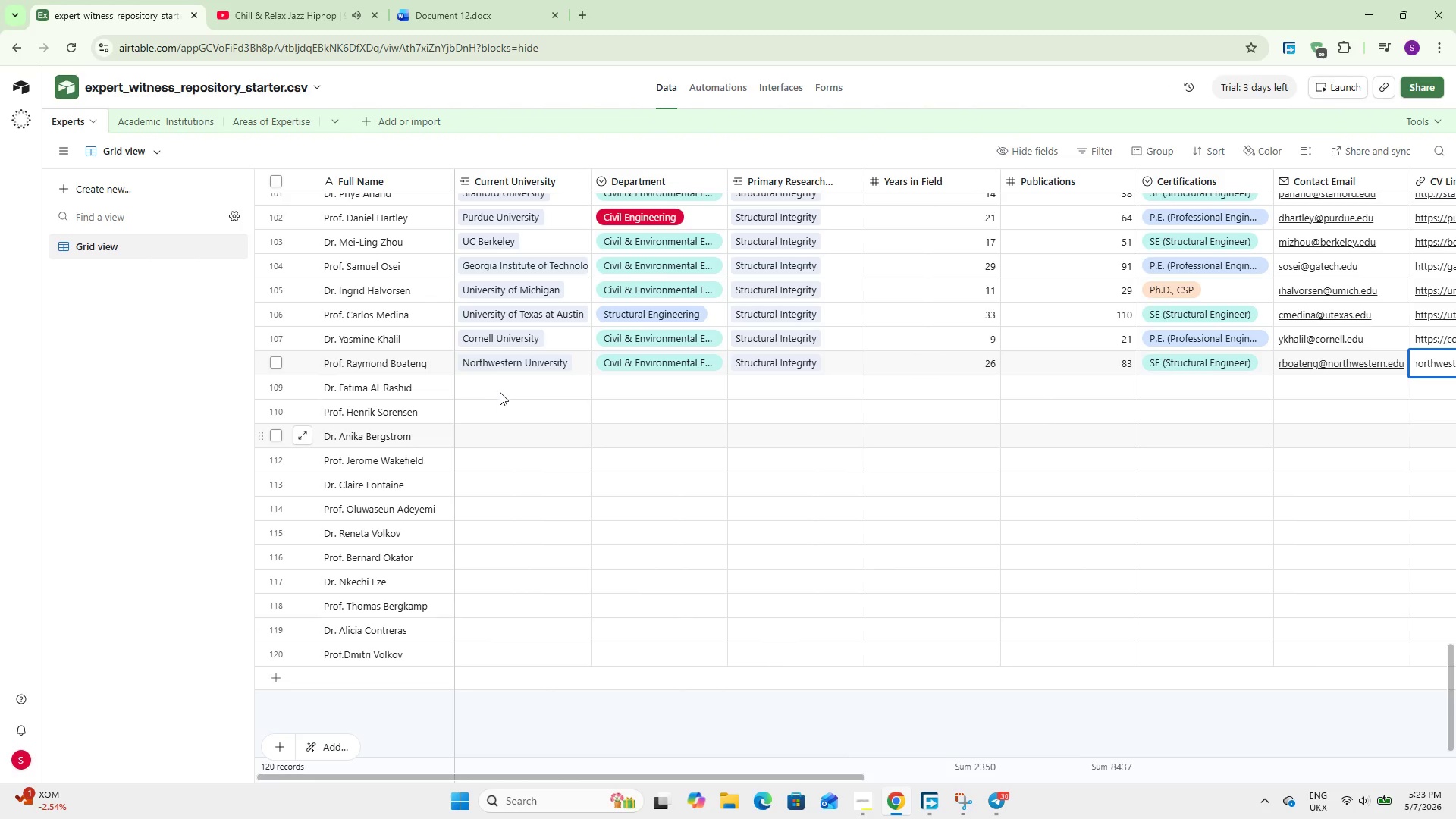 
left_click([500, 391])
 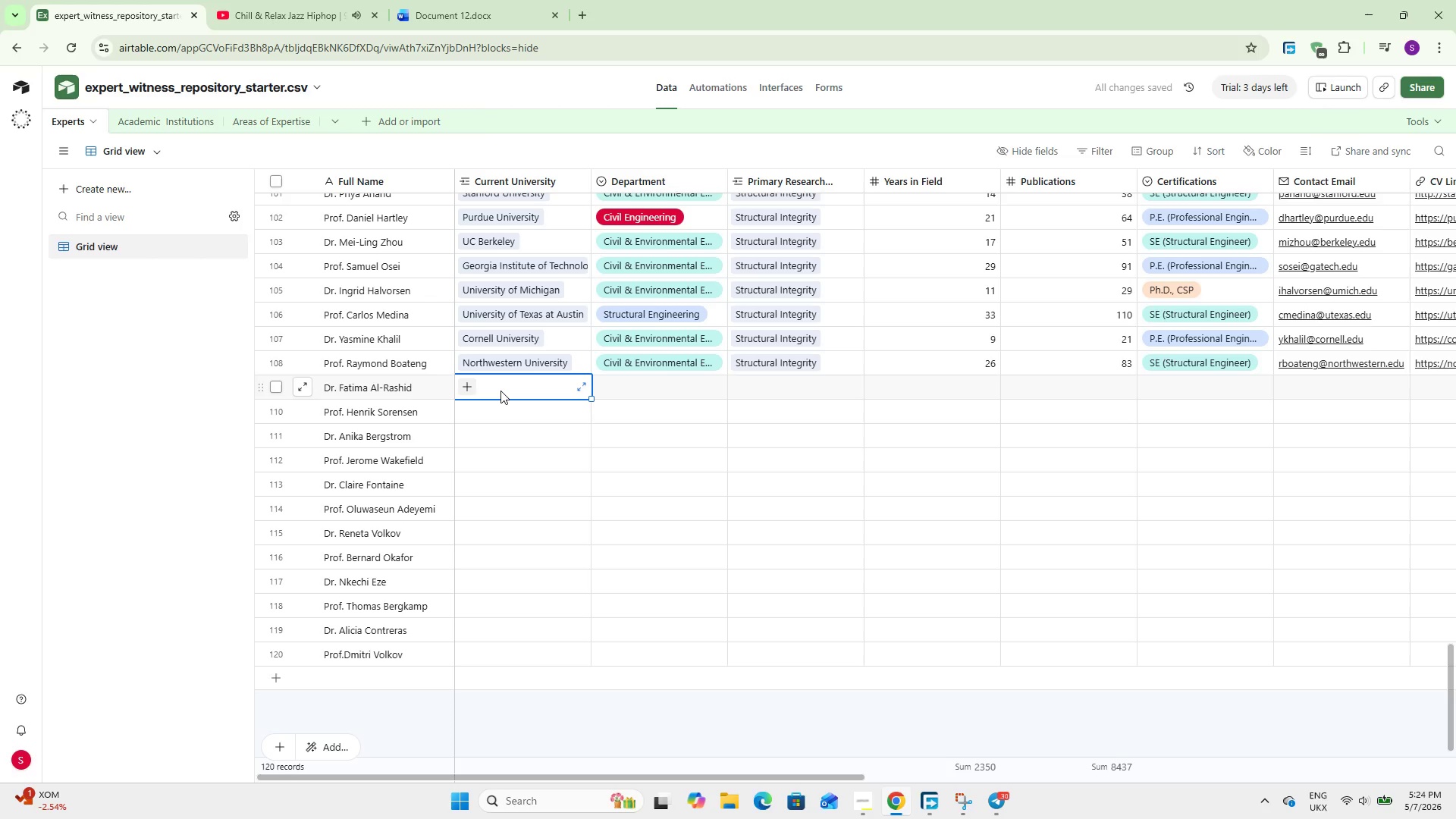 
type(MI)
 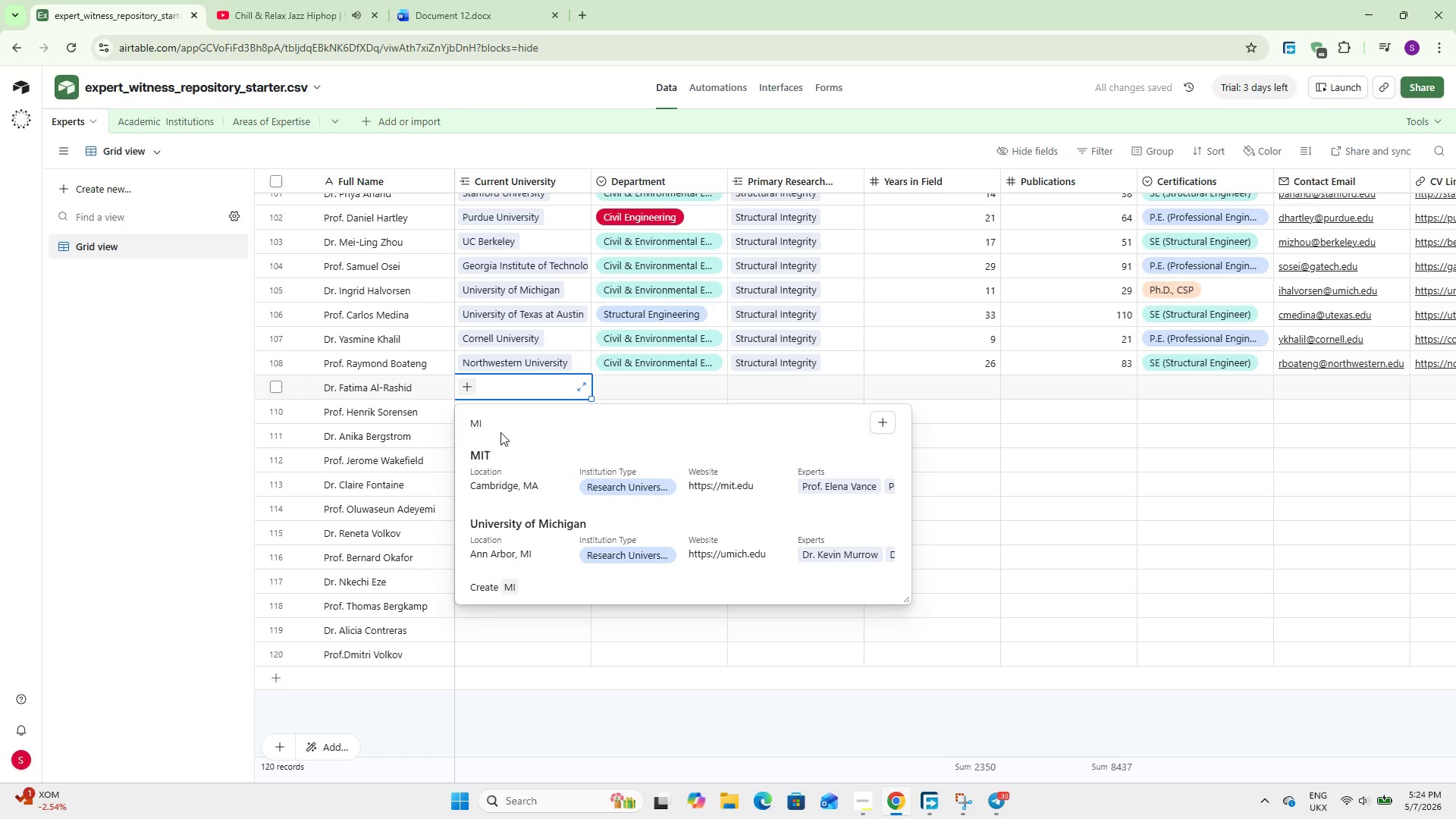 
left_click([500, 450])
 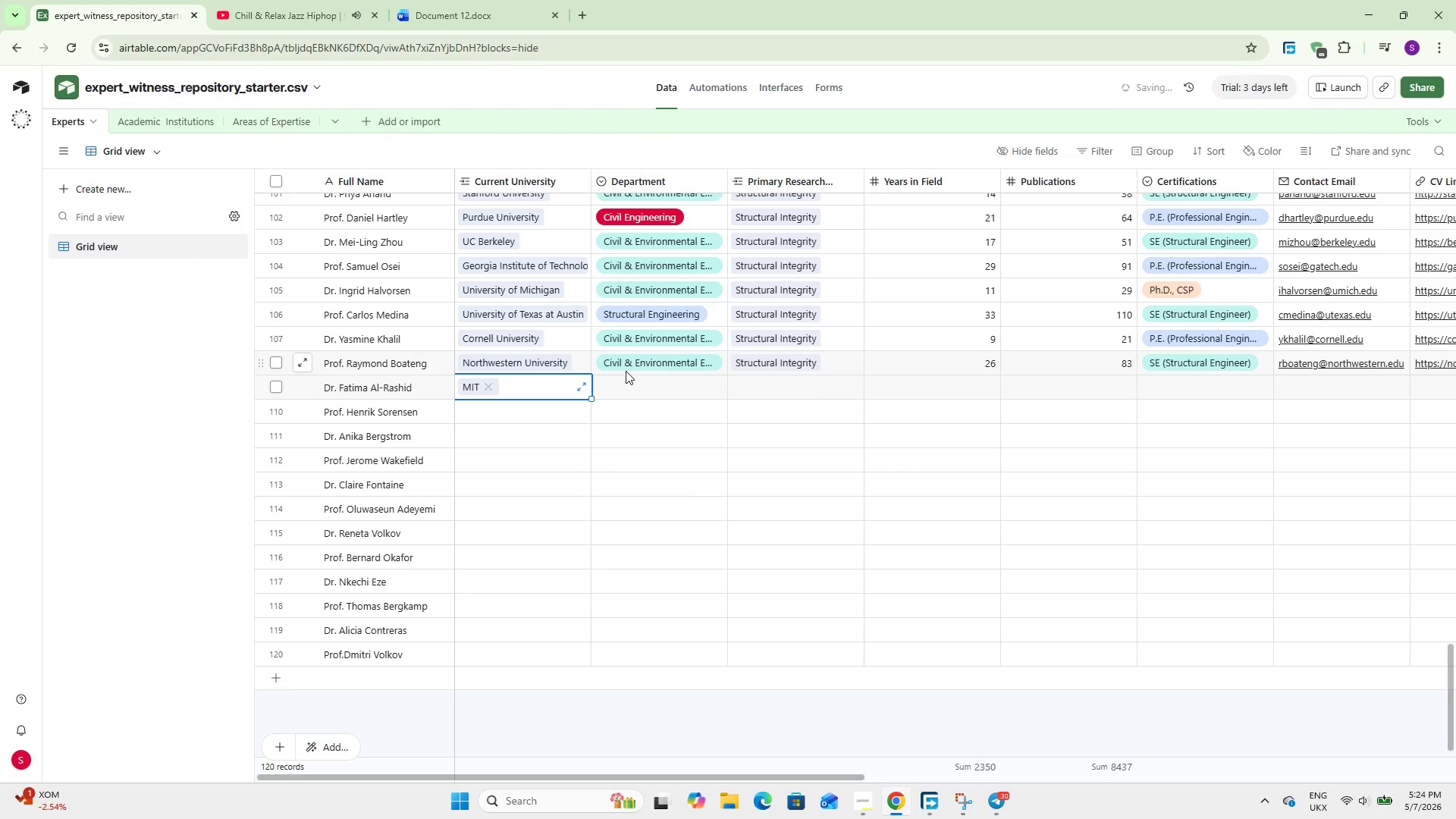 
left_click([626, 394])
 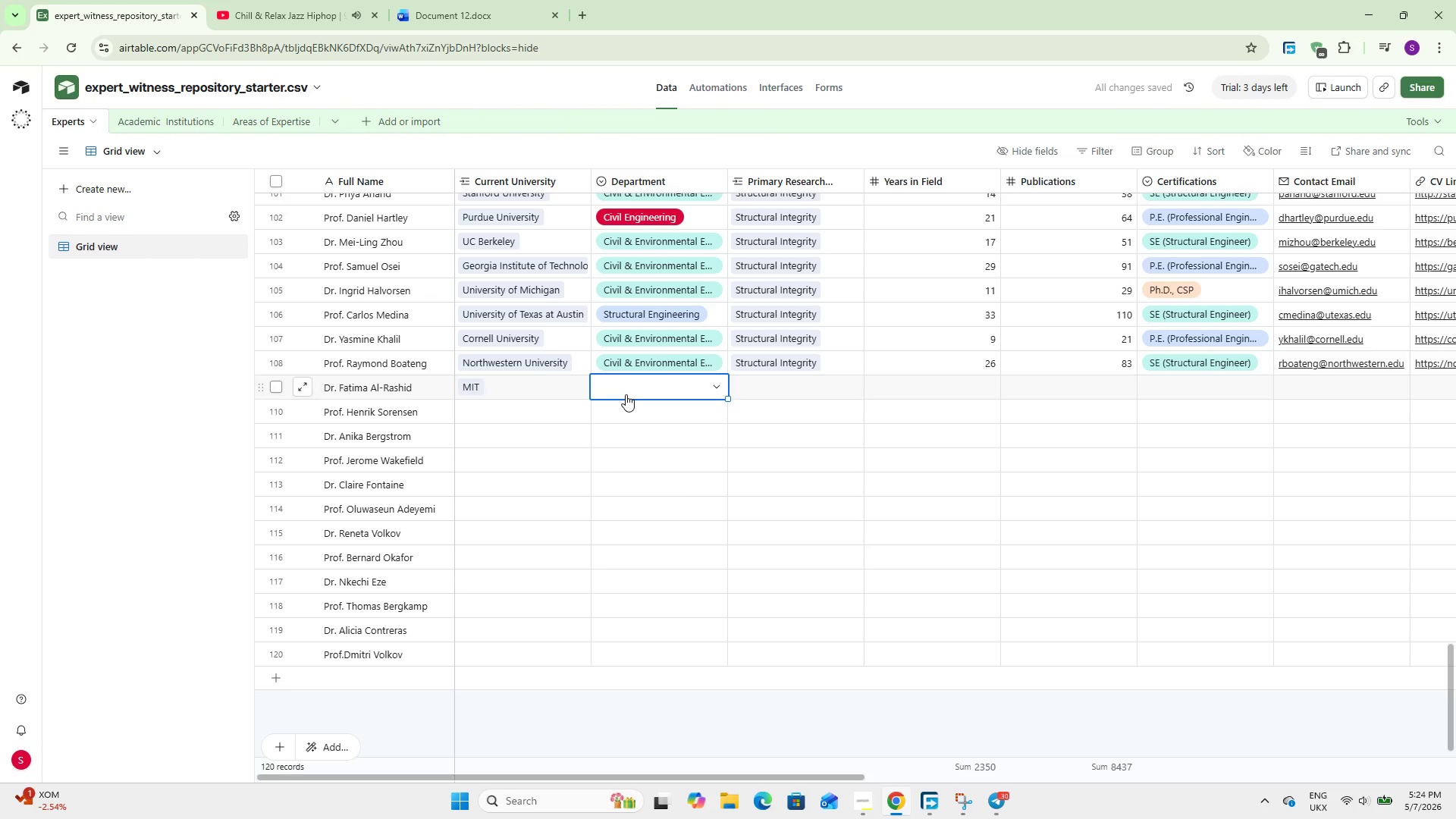 
left_click([626, 394])
 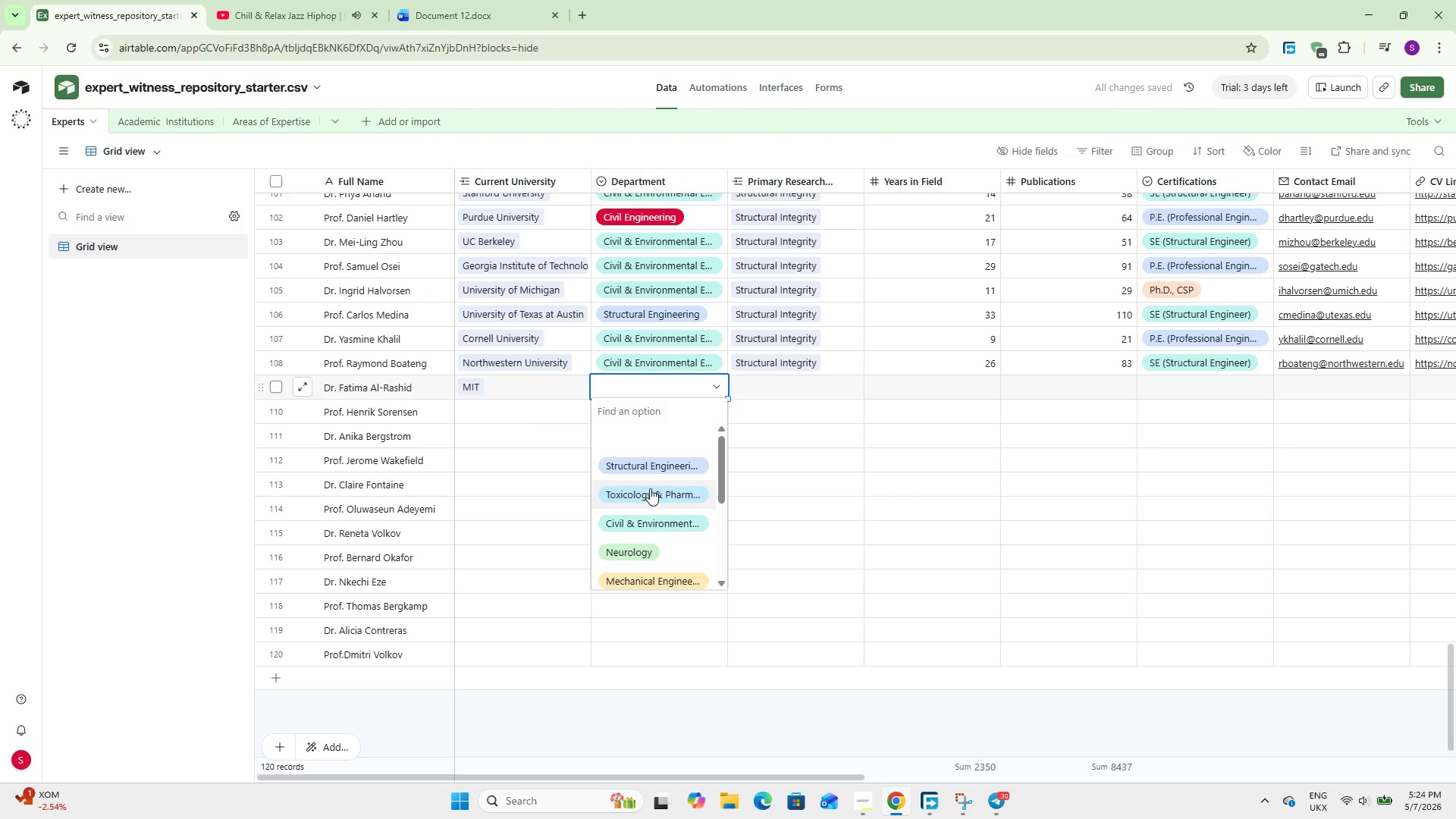 
left_click([652, 515])
 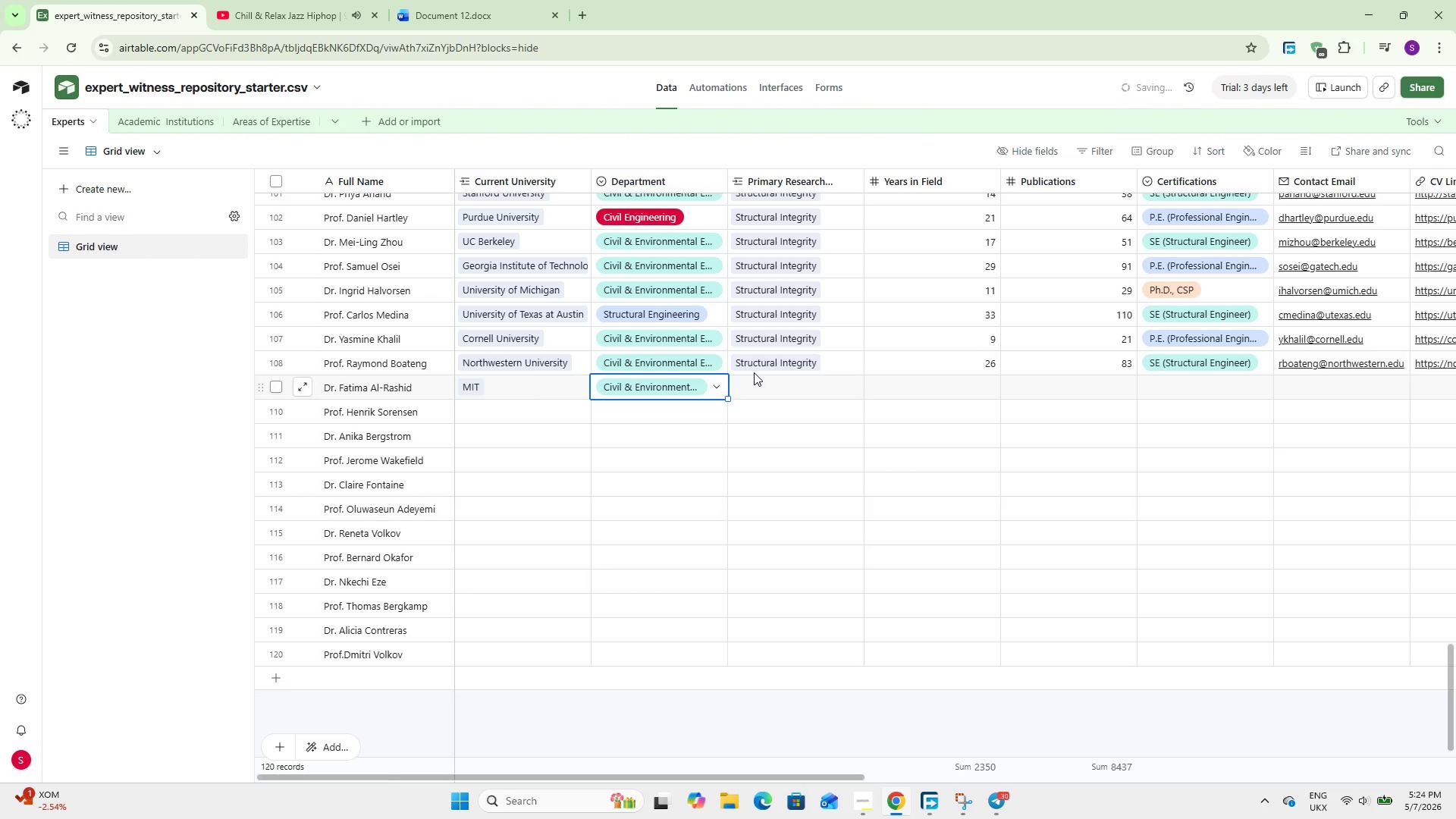 
left_click([752, 391])
 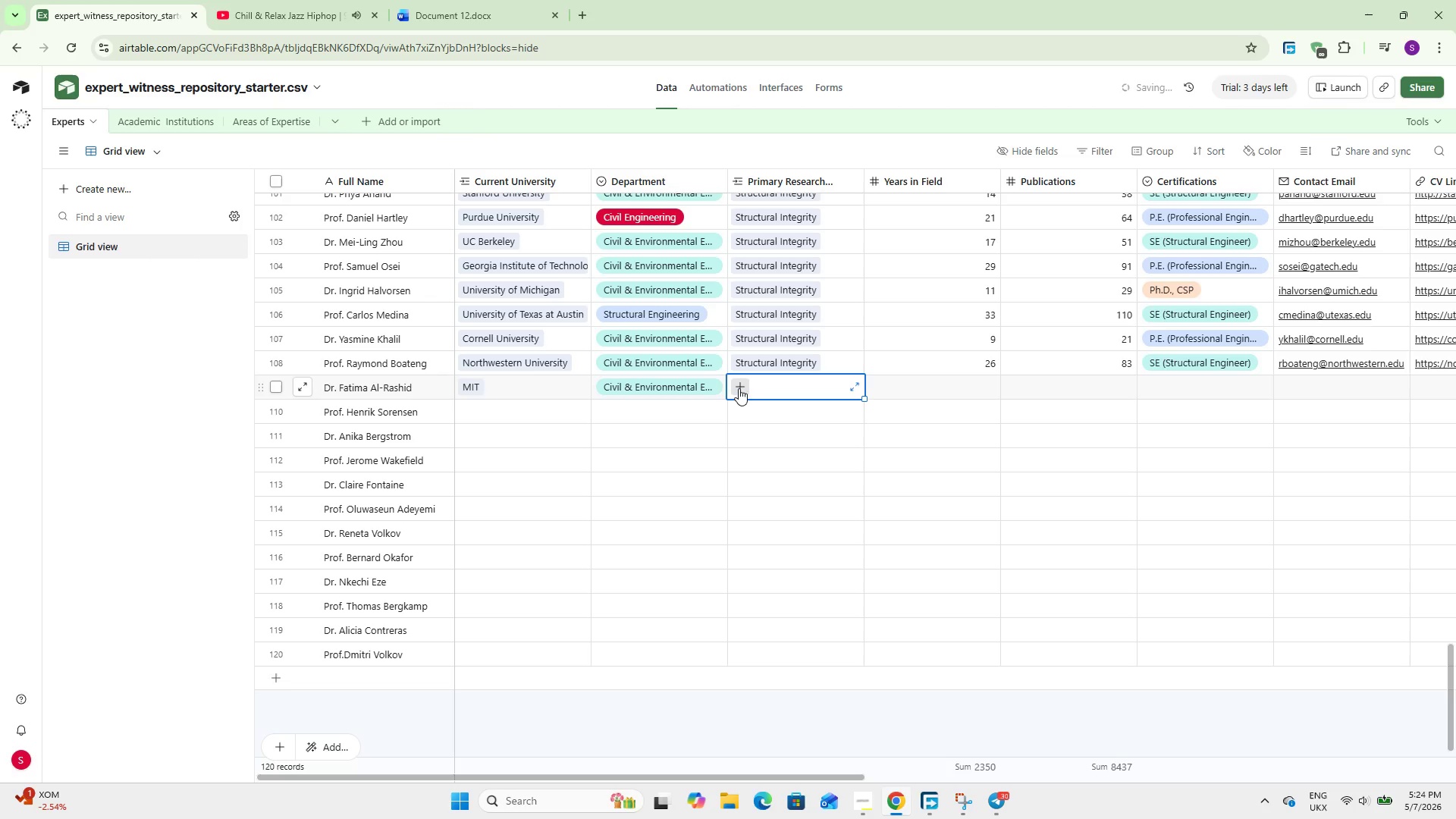 
left_click([736, 386])
 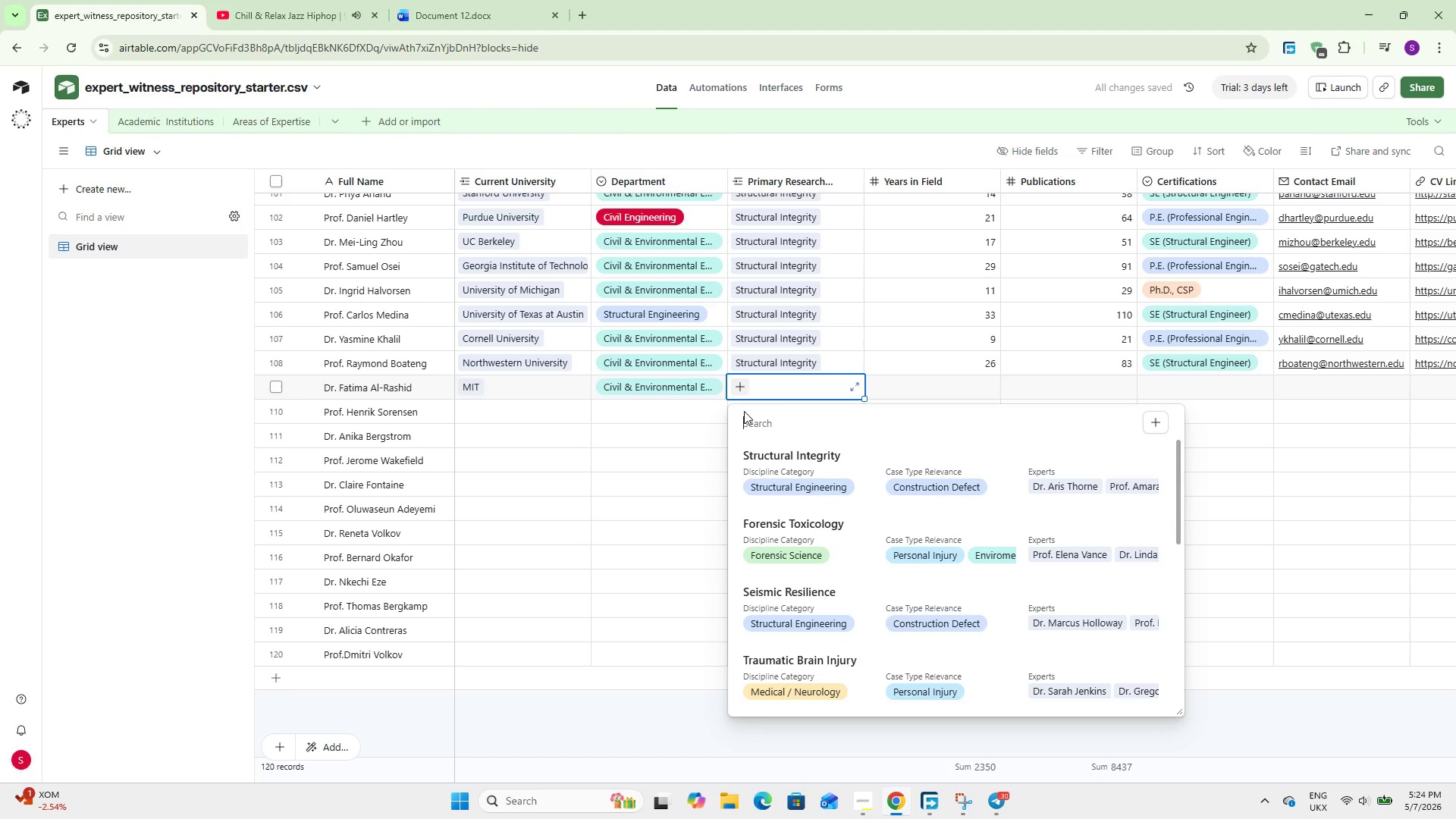 
left_click([769, 457])
 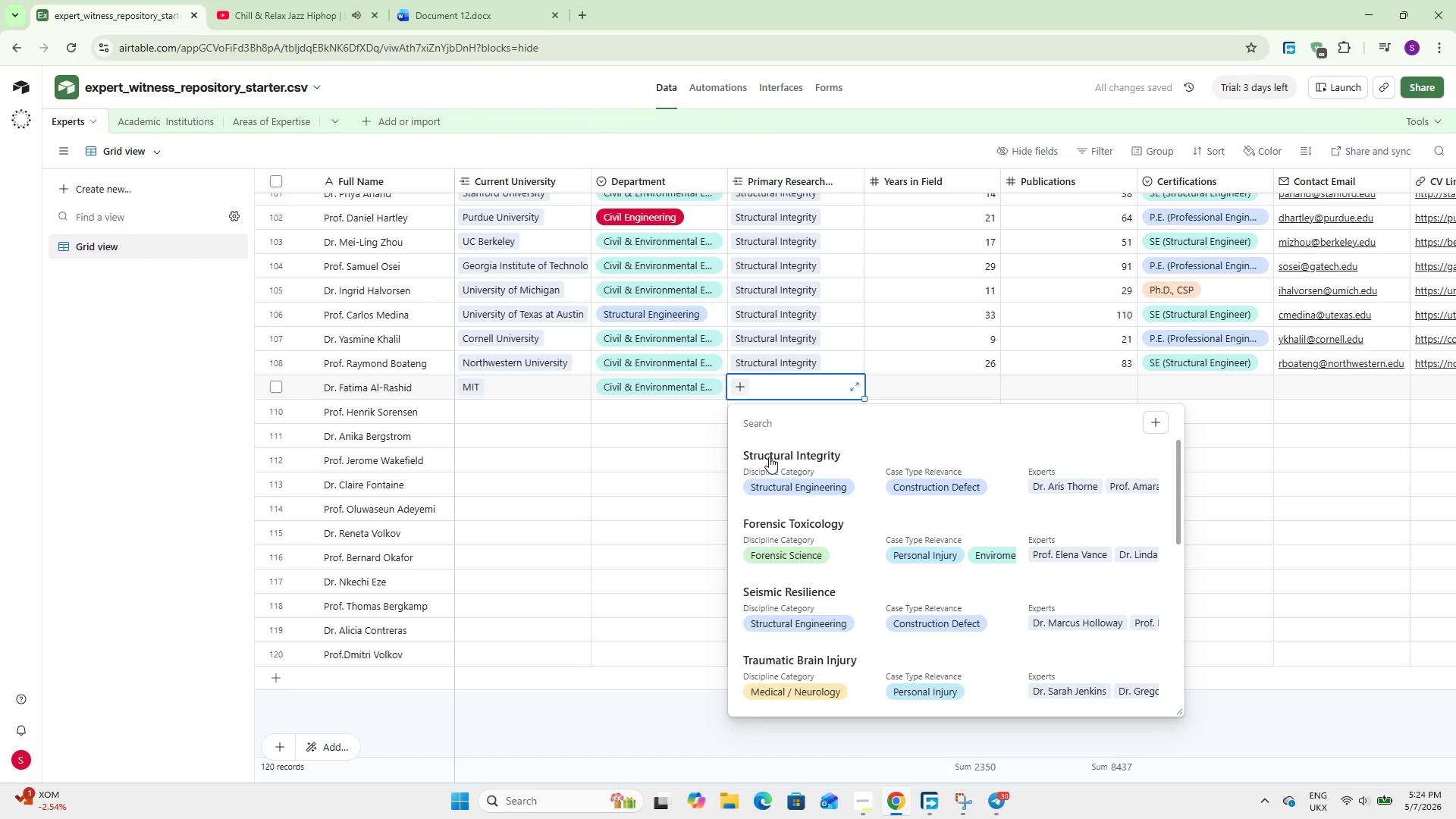 
scroll: coordinate [769, 457], scroll_direction: down, amount: 63.0
 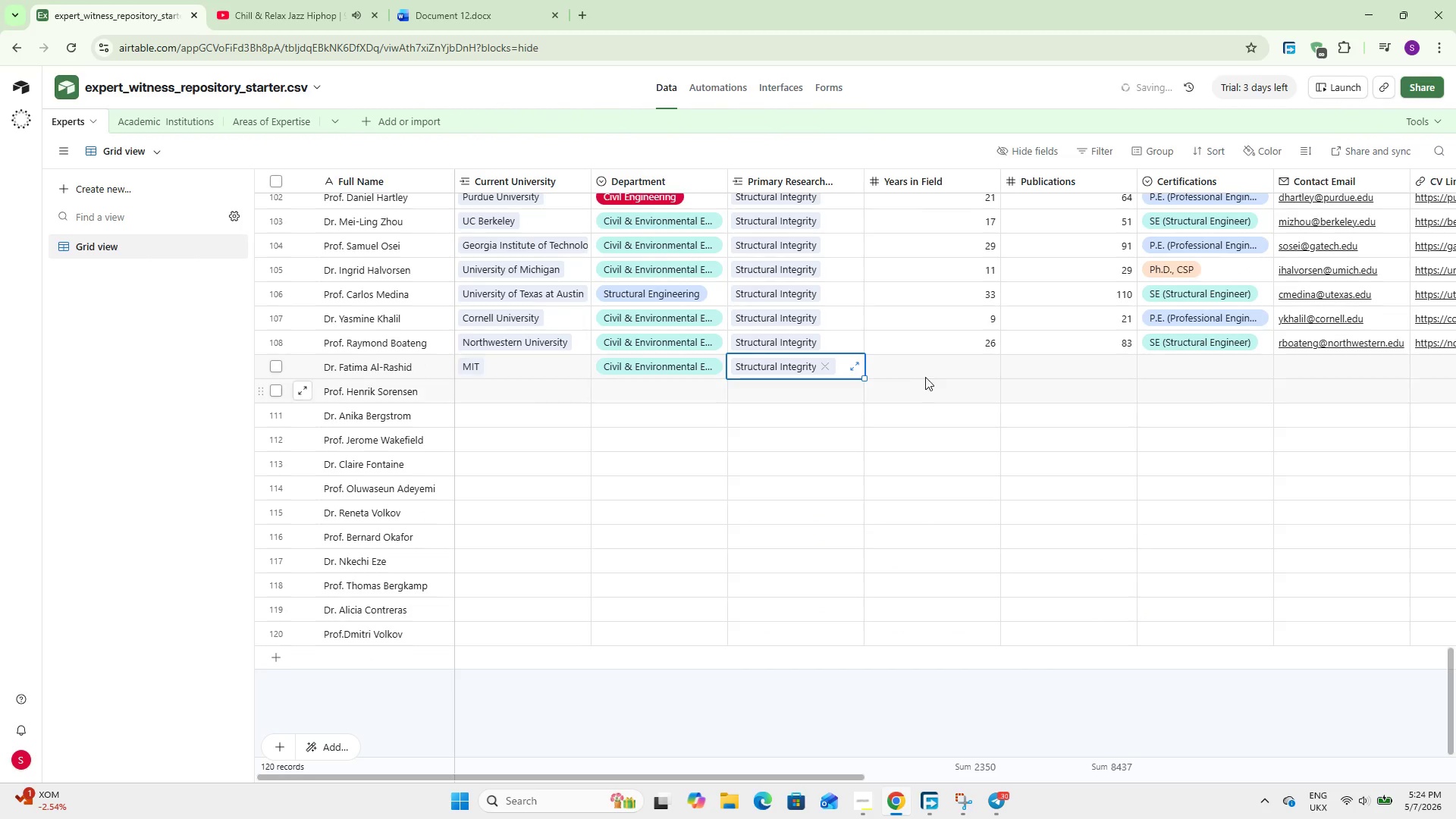 
left_click([921, 372])
 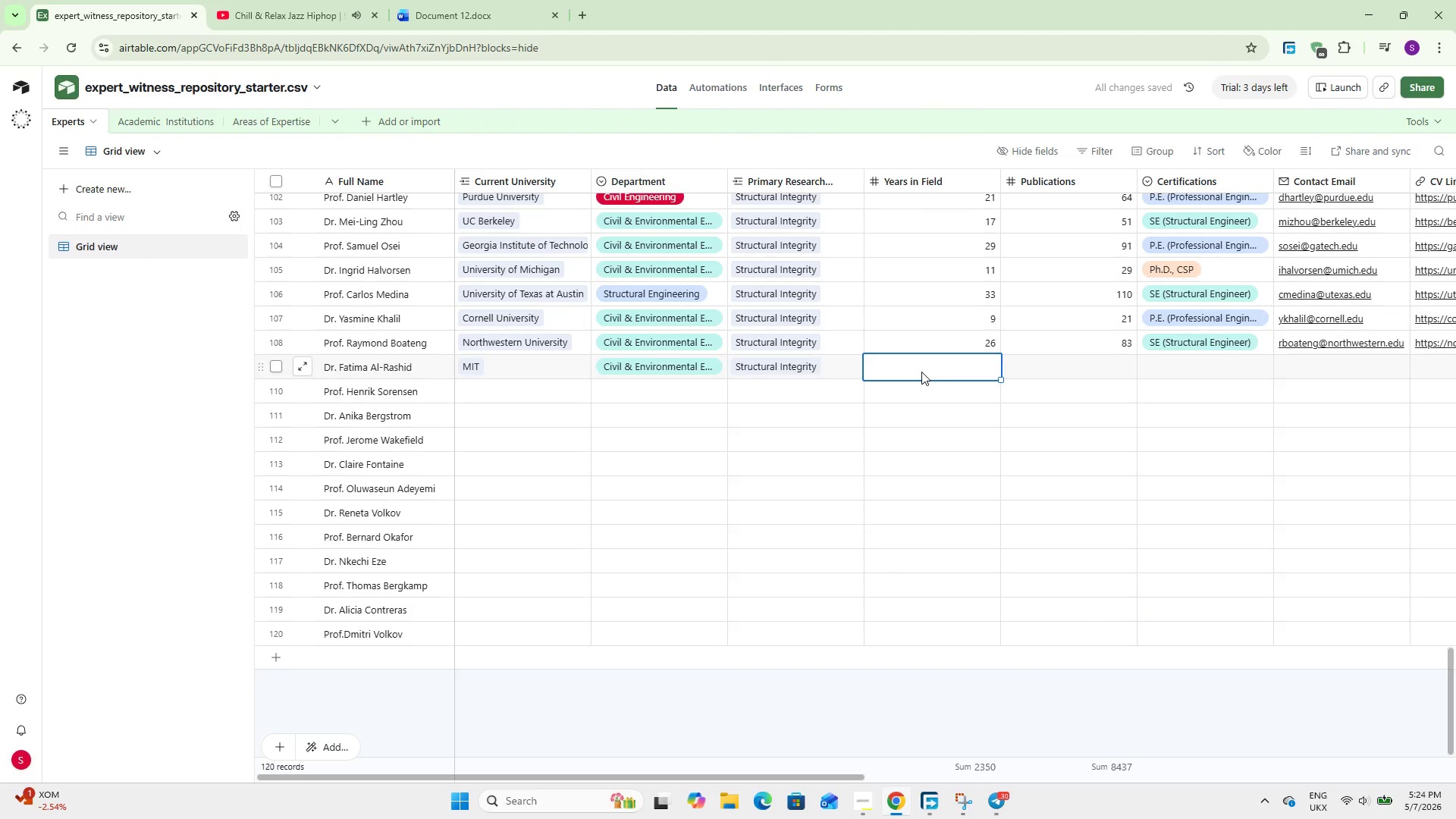 
type(18)
key(Tab)
type(47)
key(Tab)
type(SE)
key(NumpadEnter)
key(Tab)
 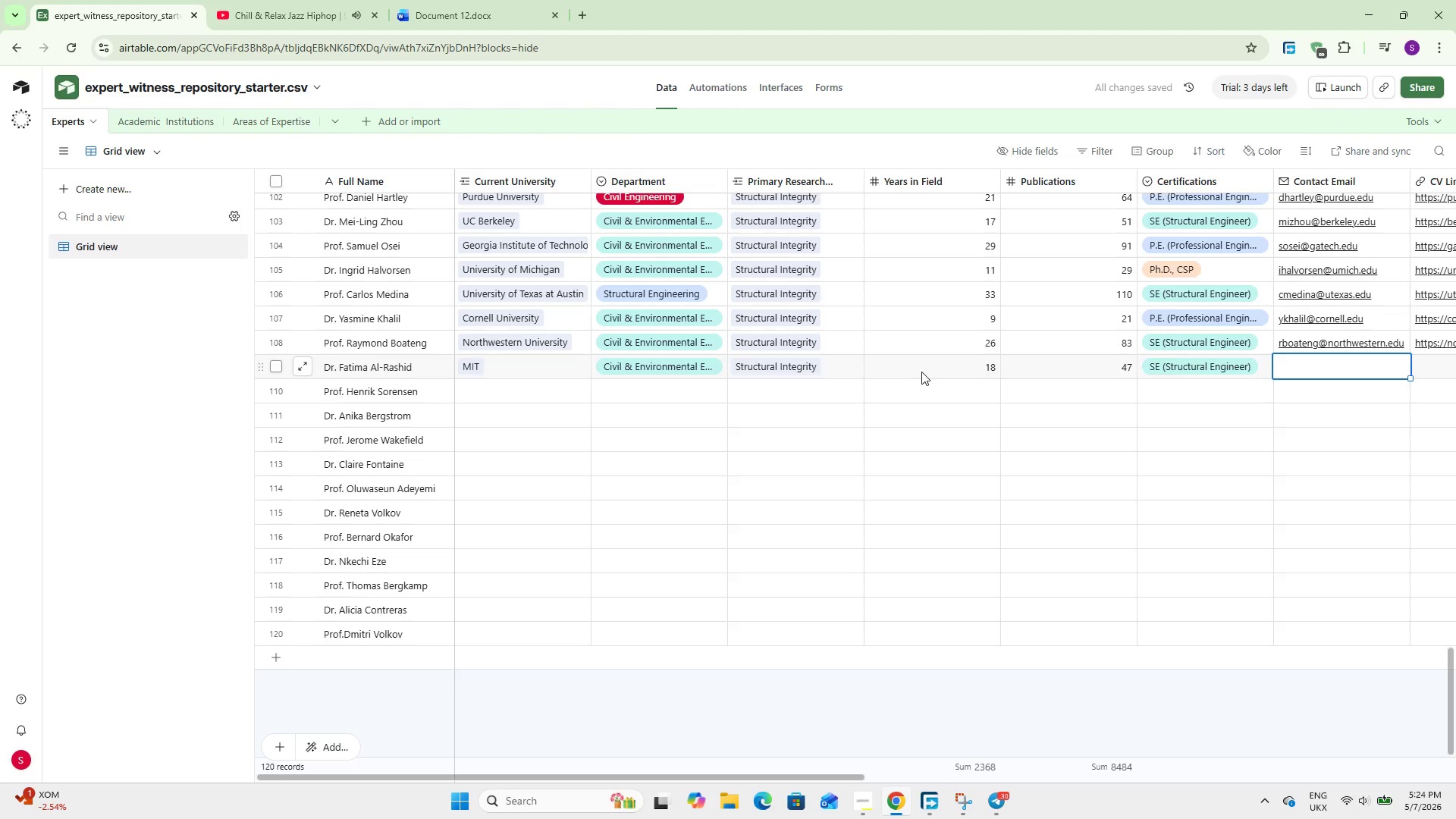 
type(falrashid~mit.edu)
key(Tab)
type(https://mit.edu/profiles/alrashid-f)
 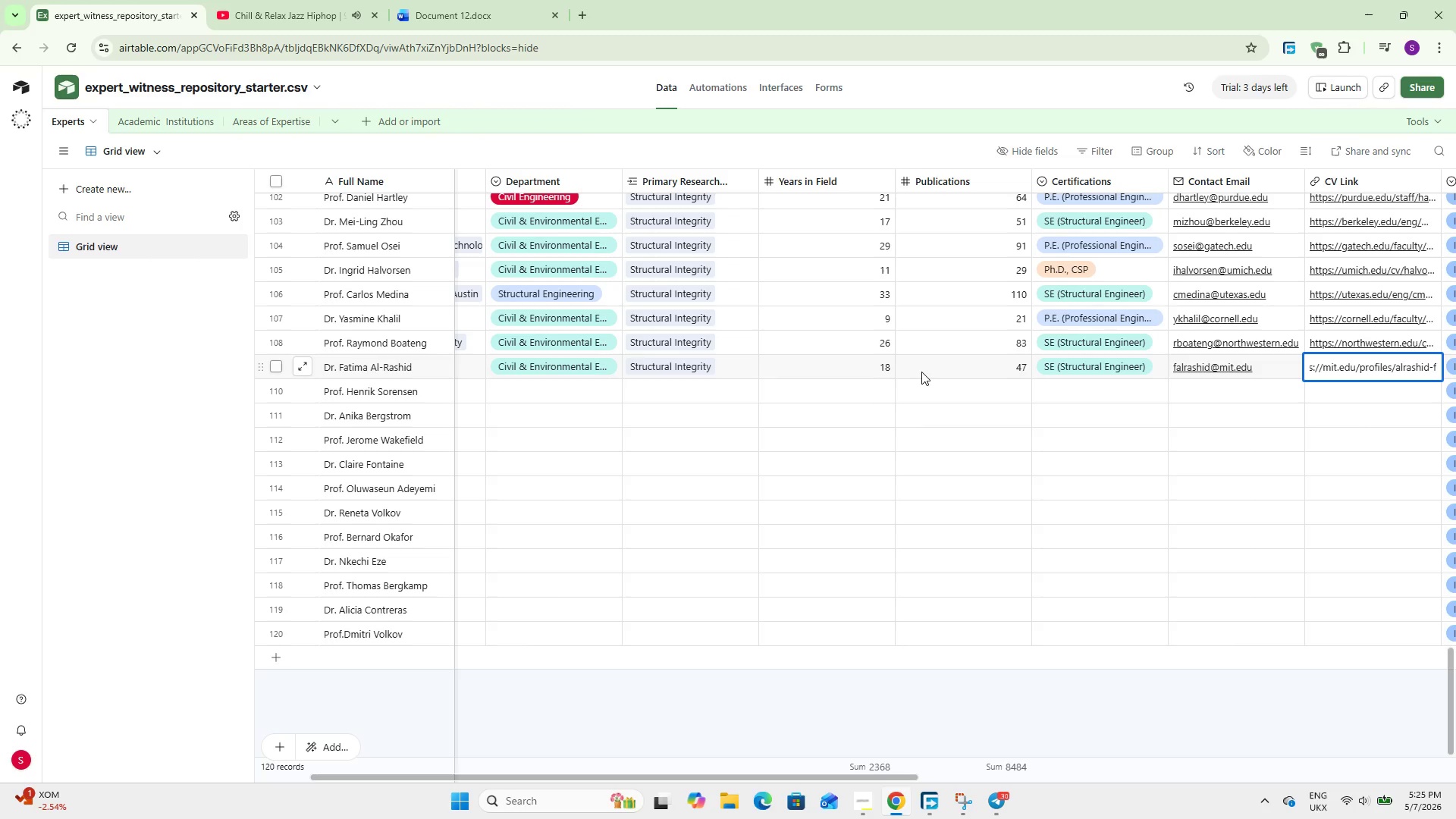 
hold_key(key=ShiftLeft, duration=1.3)
scroll: coordinate [604, 570], scroll_direction: up, amount: 6.0
 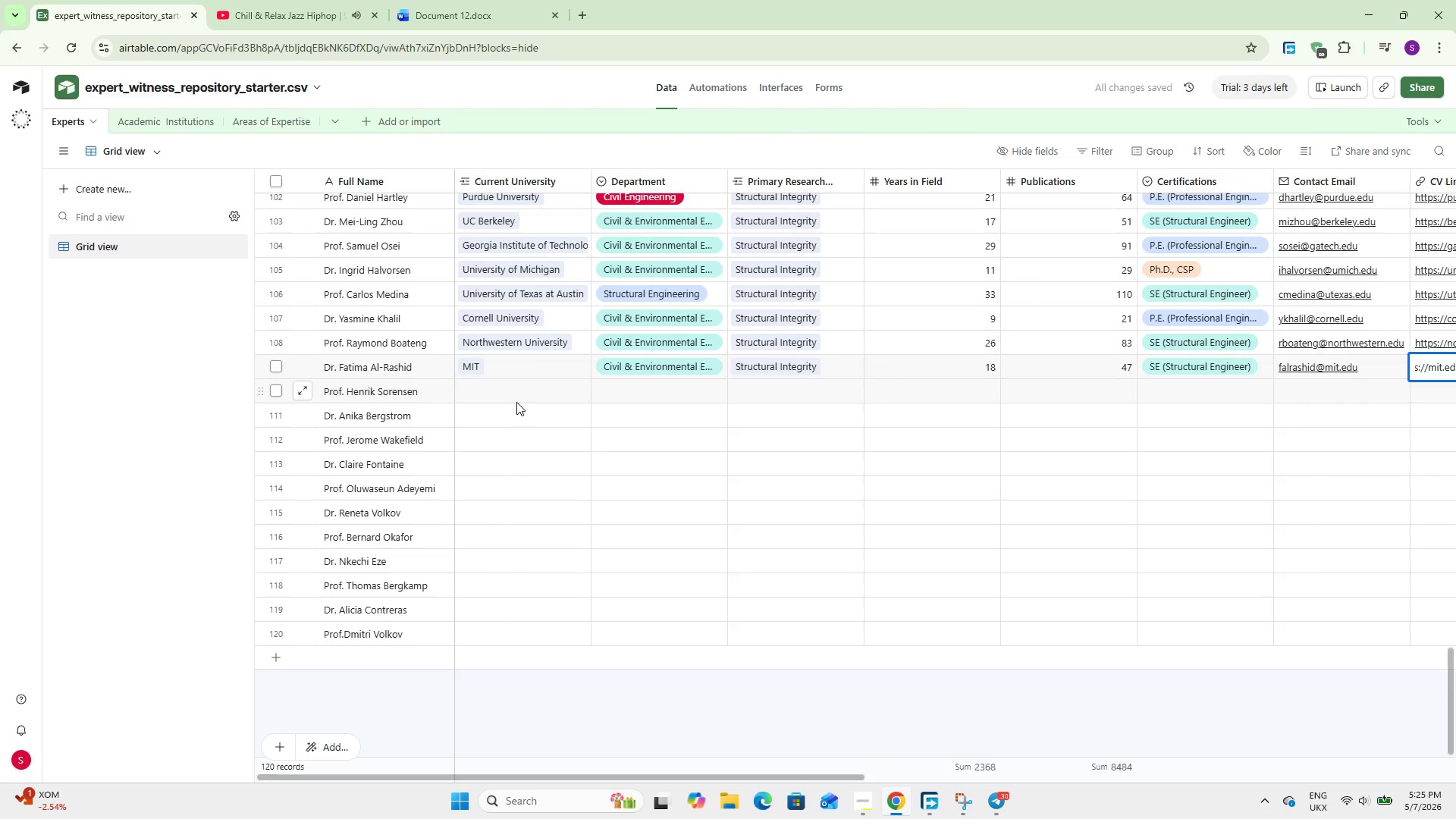 
left_click([515, 400])
 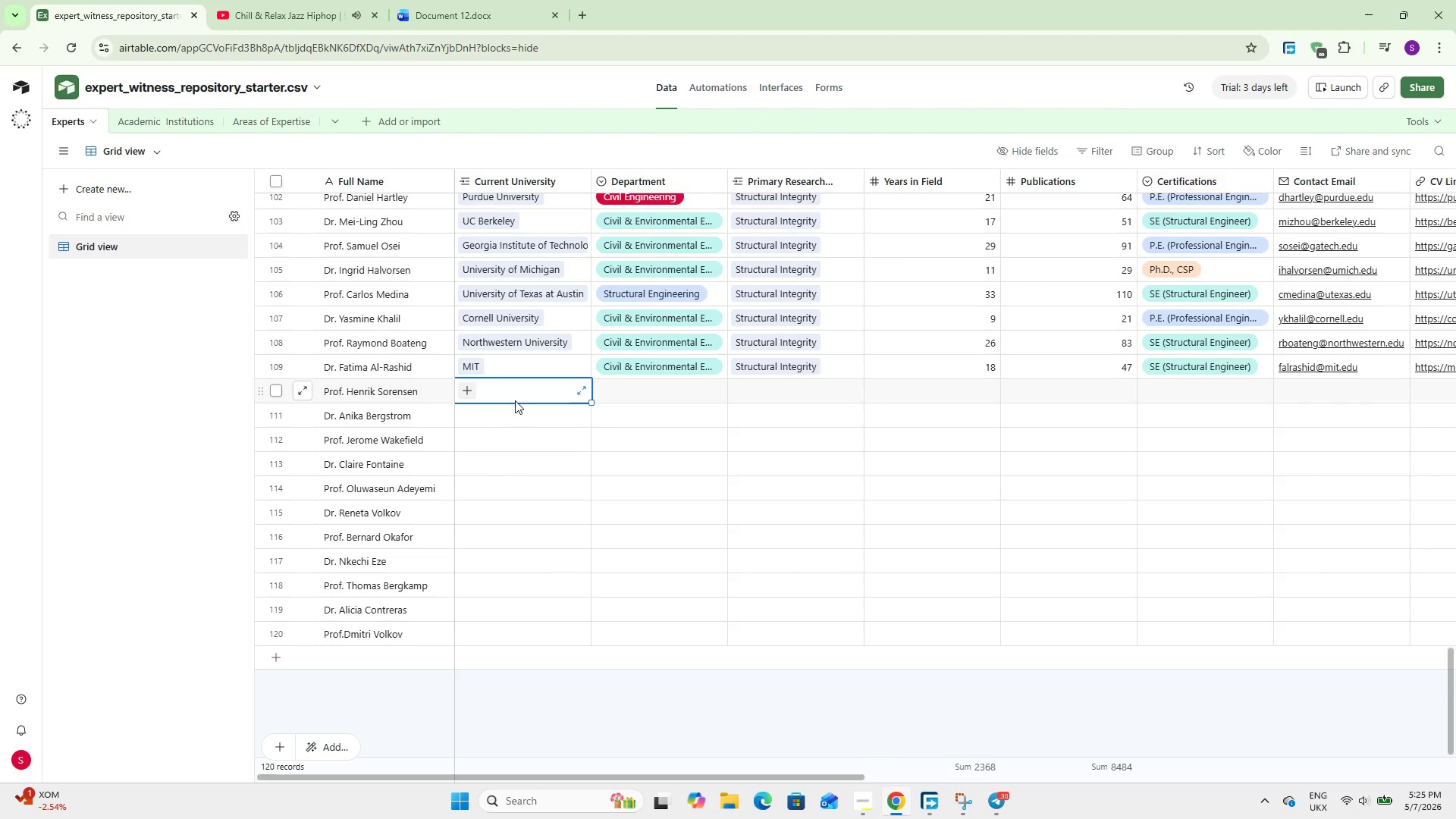 
wait(12.23)
 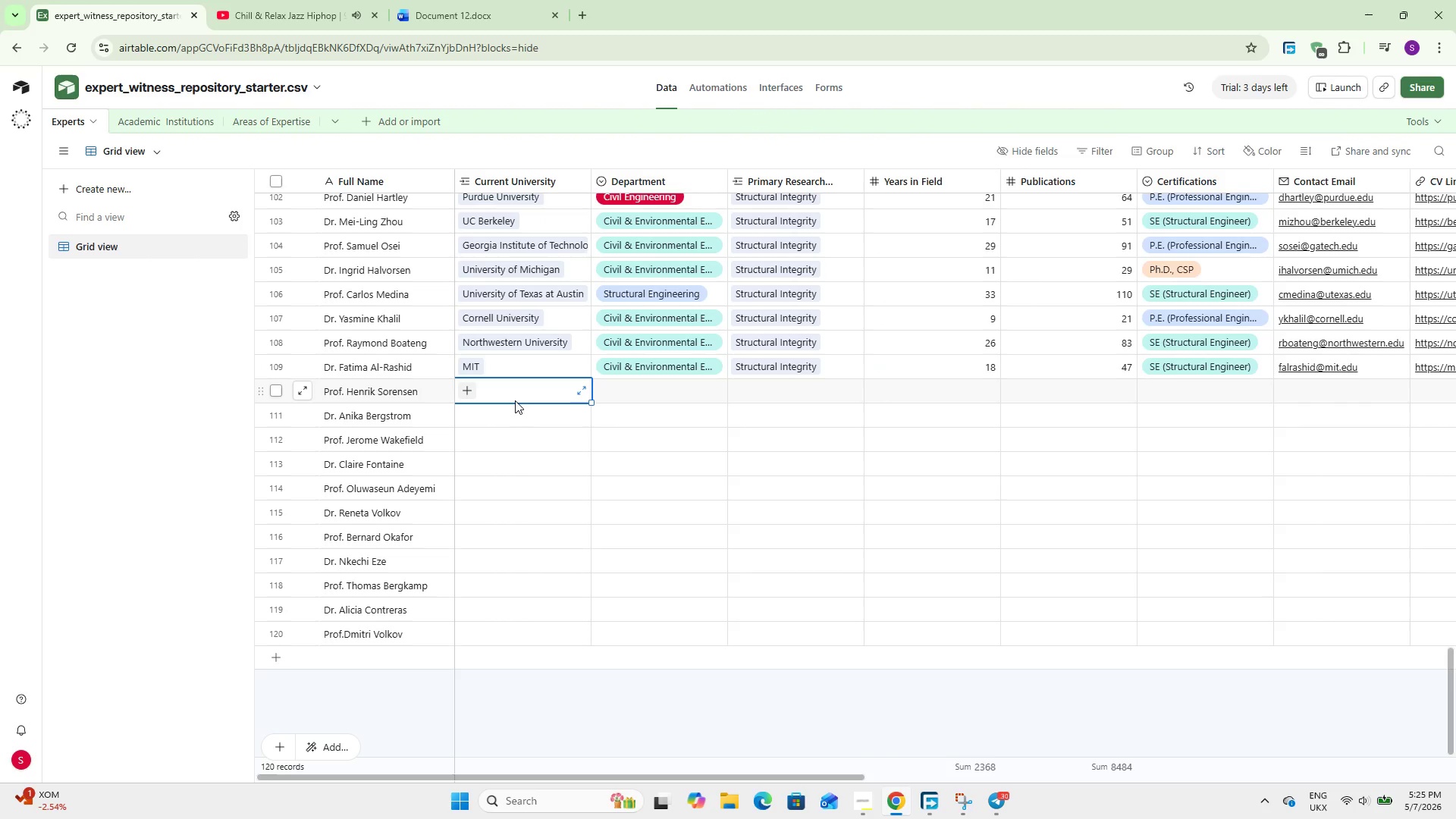 
type(cal)
 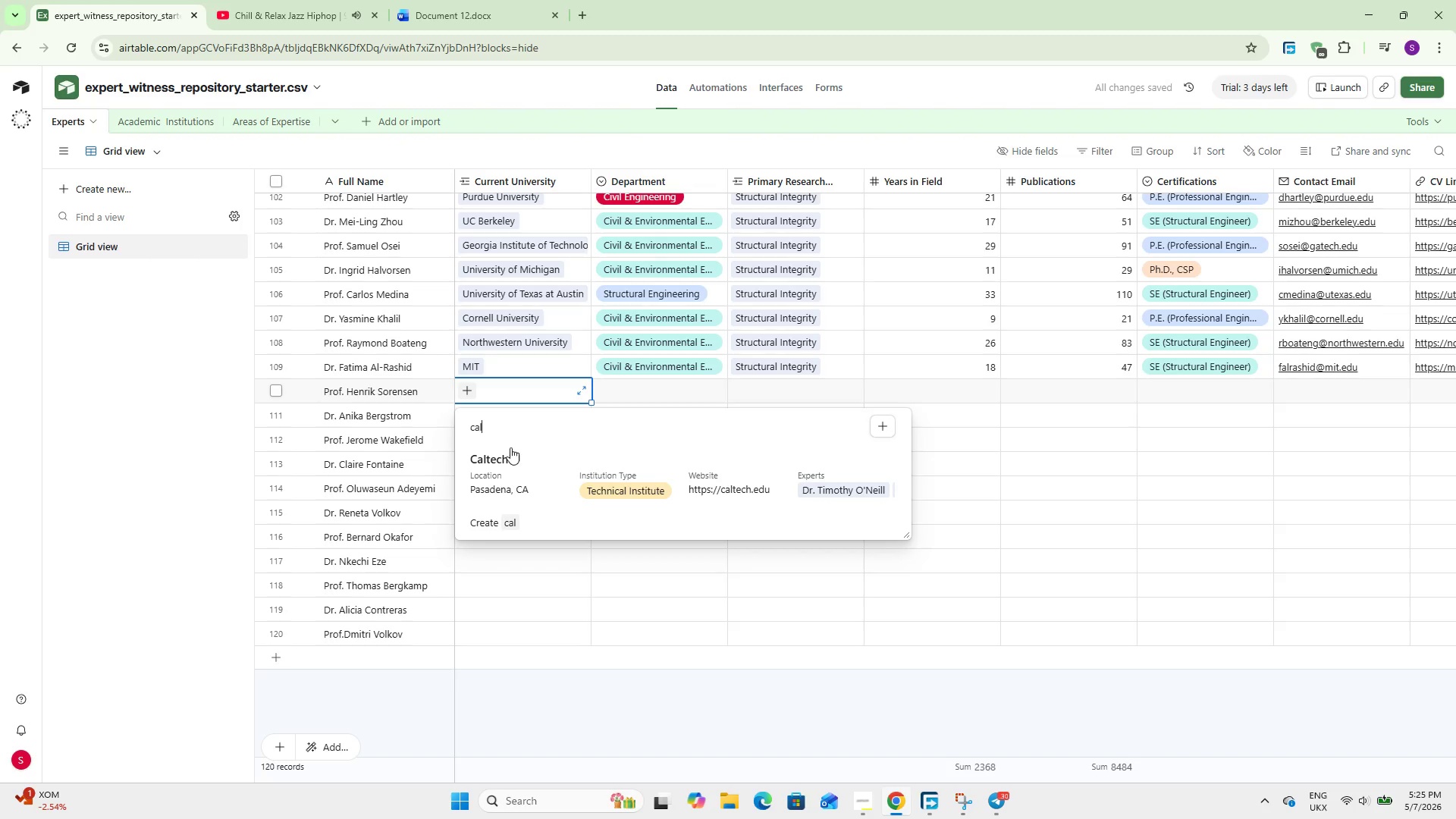 
left_click([510, 454])
 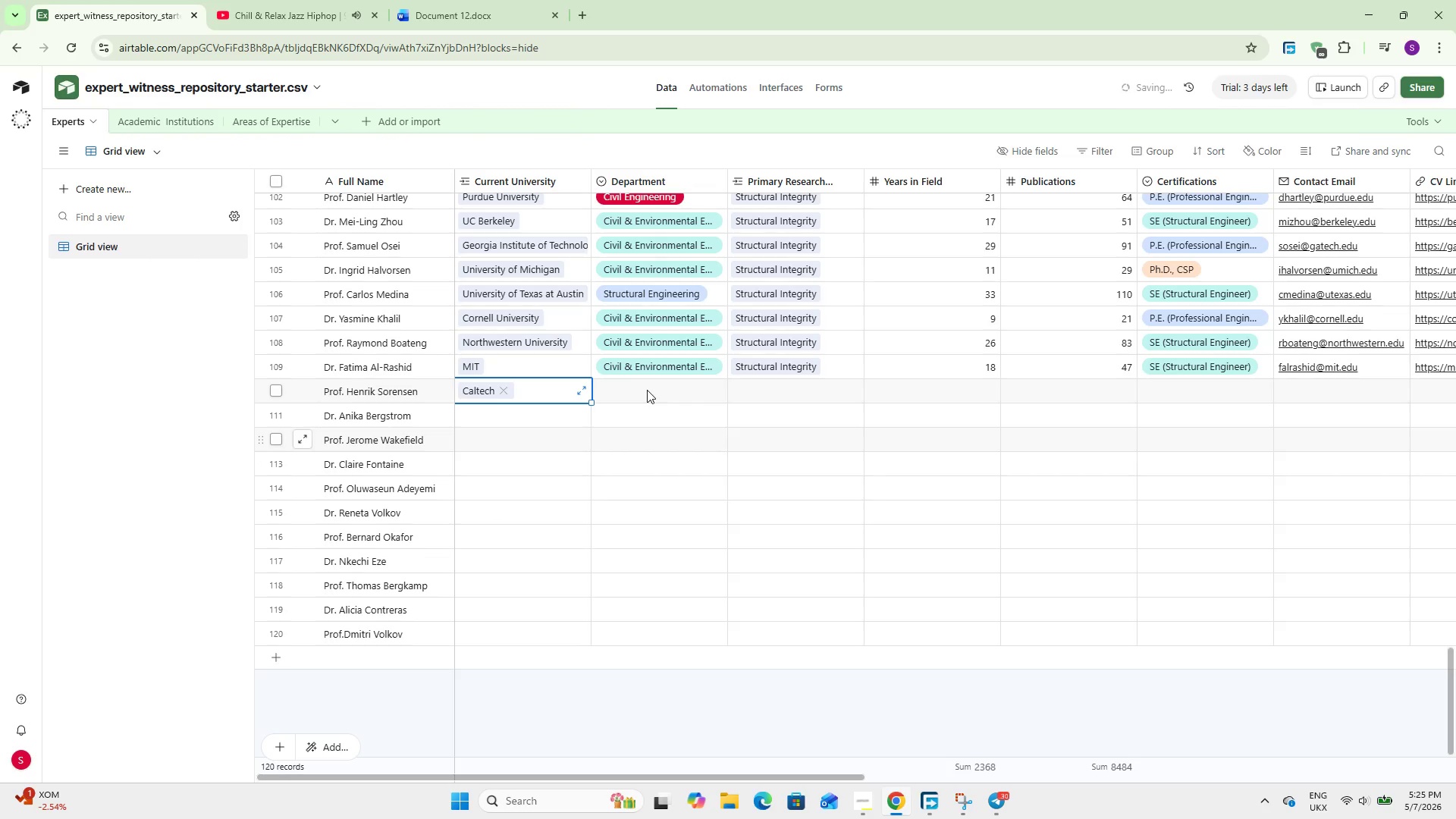 
left_click([647, 390])
 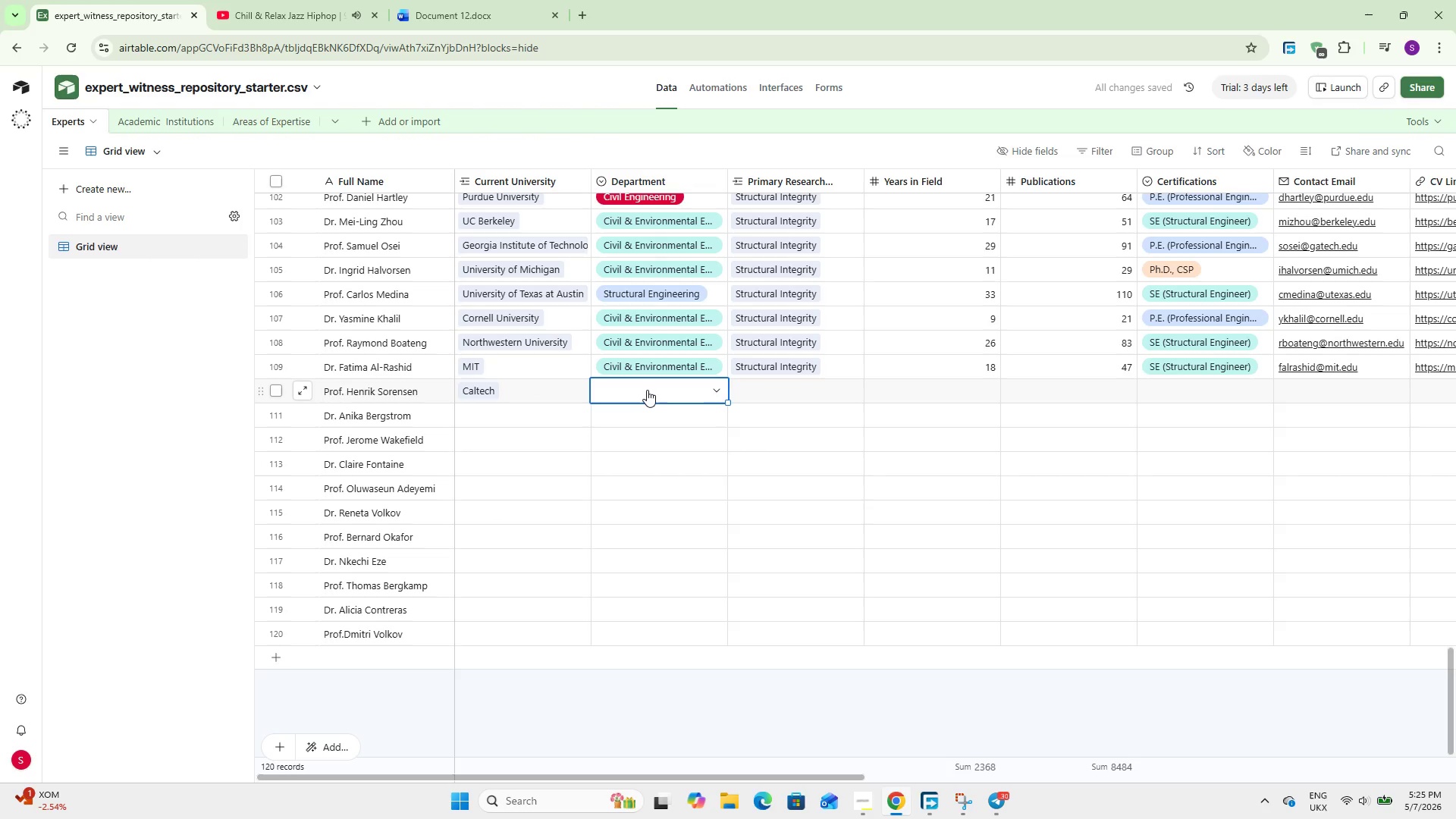 
left_click([647, 390])
 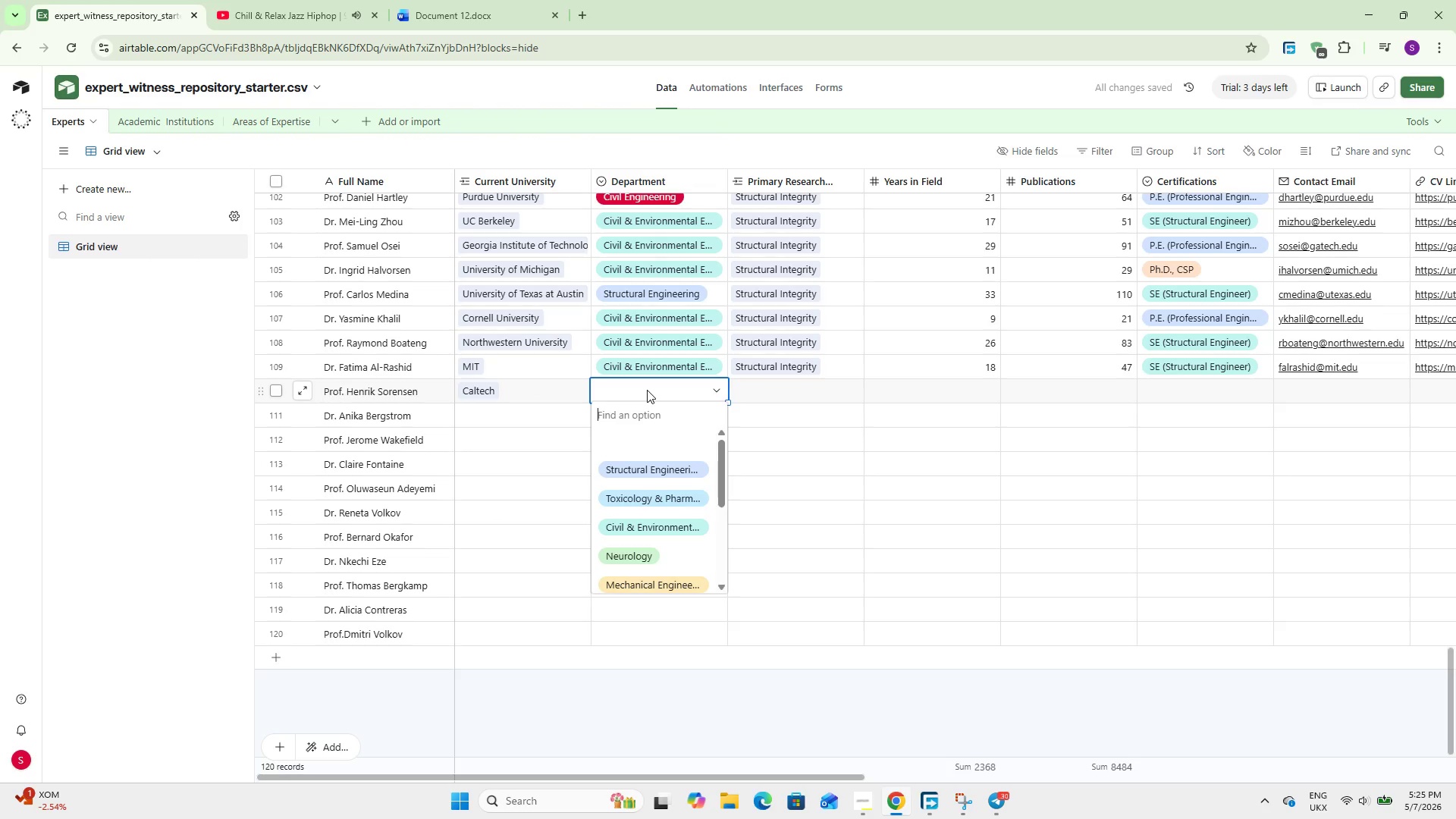 
type(Mech)
 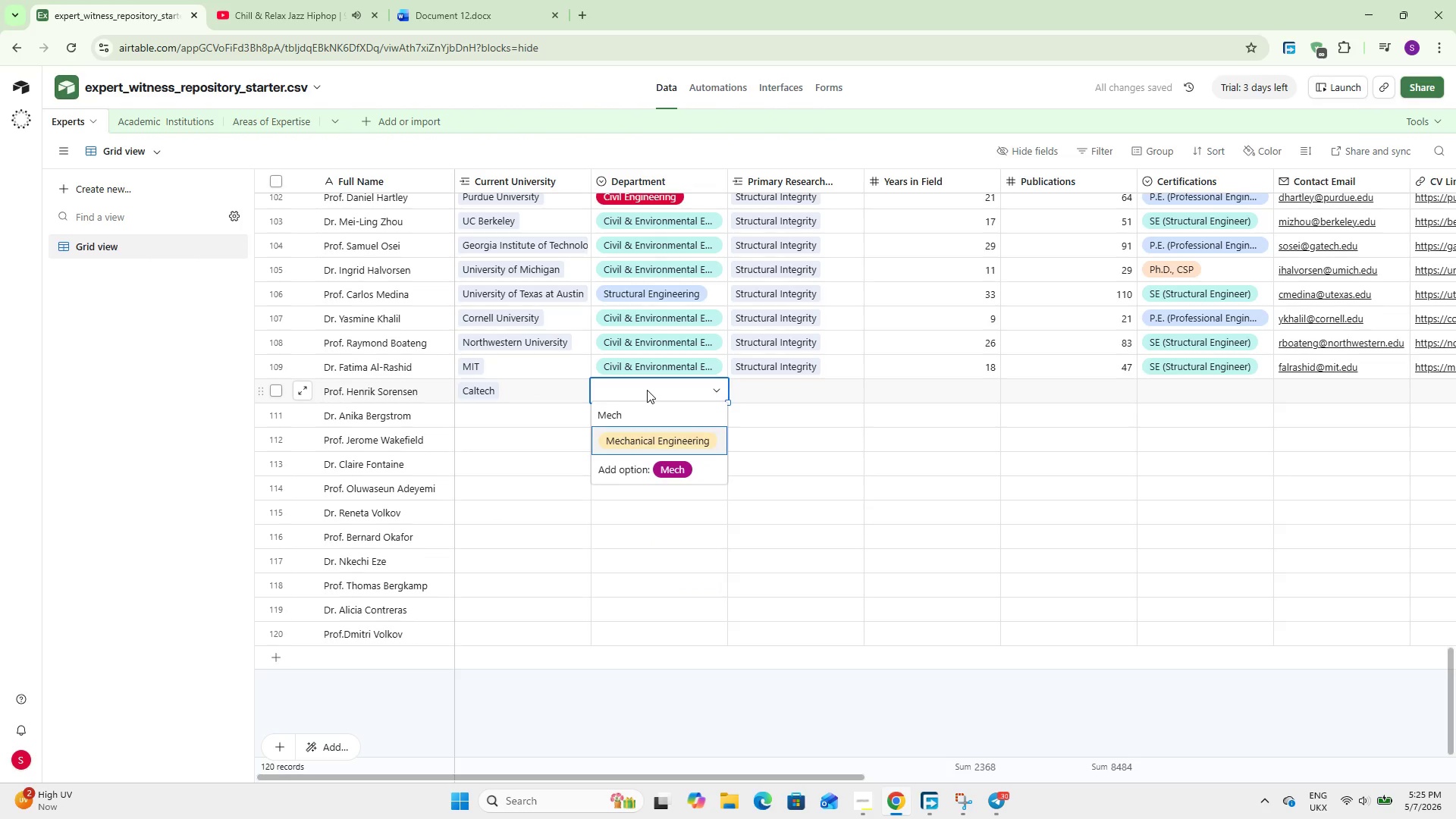 
key(Enter)
 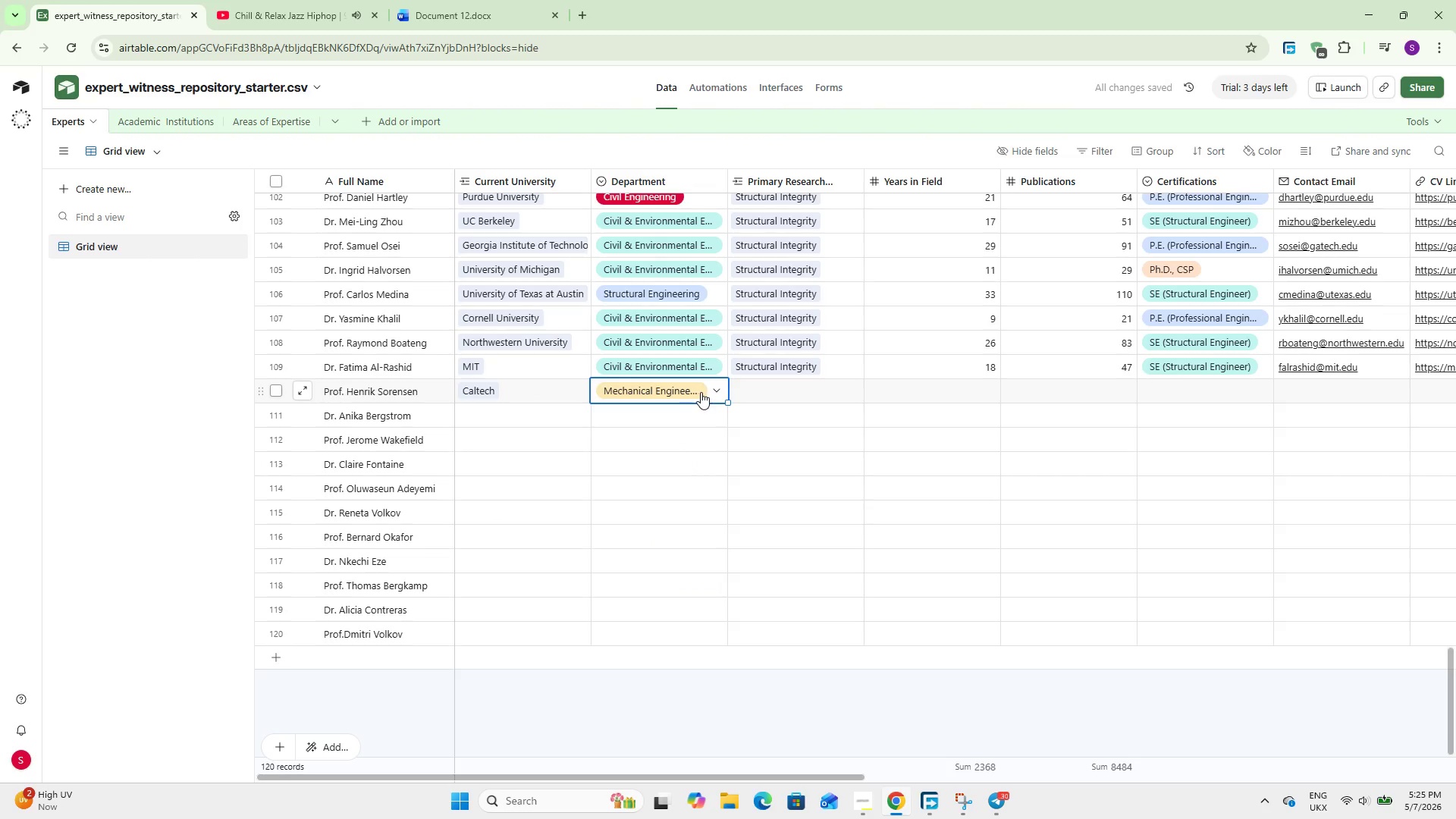 
left_click([748, 388])
 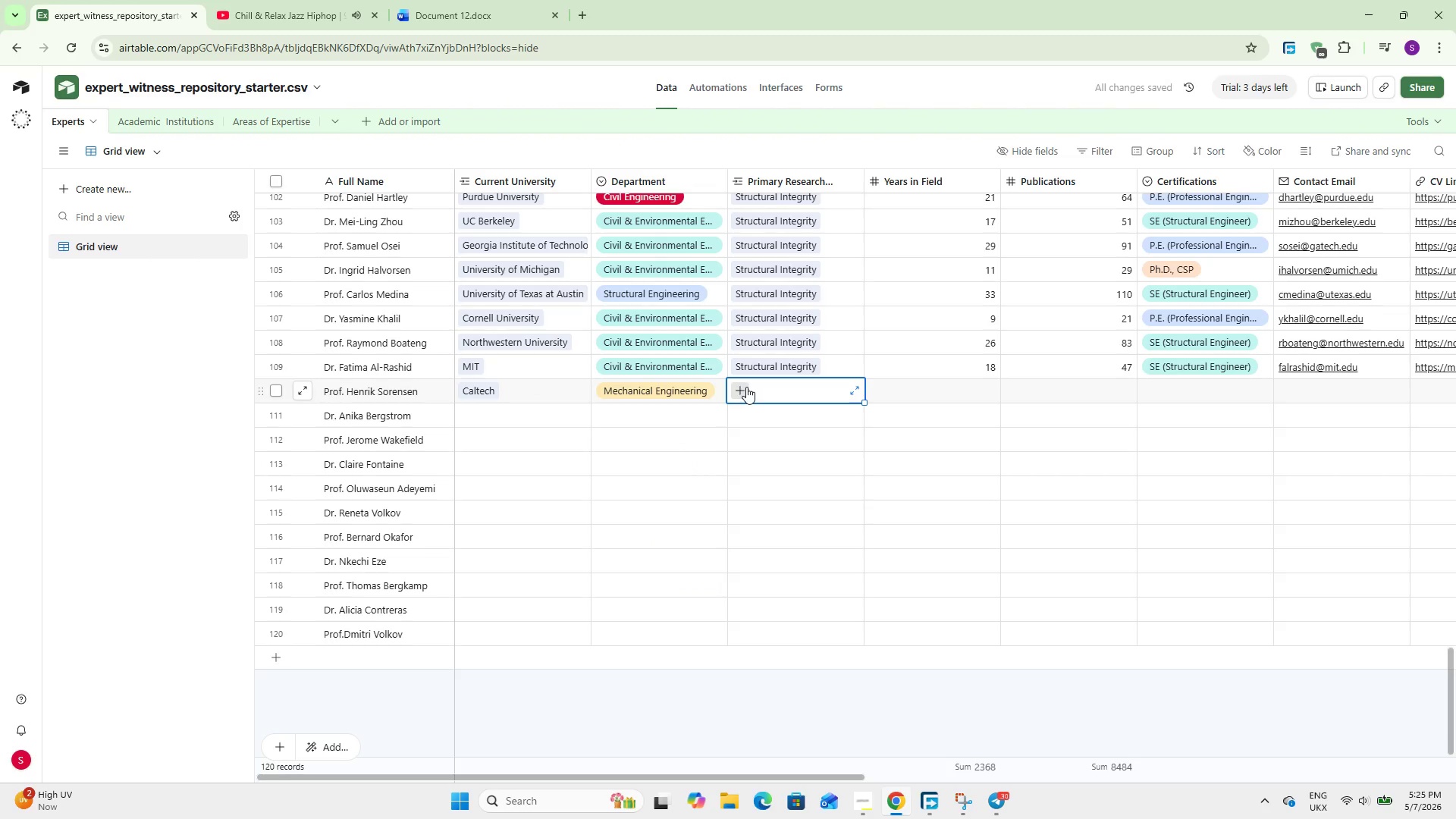 
left_click([745, 387])
 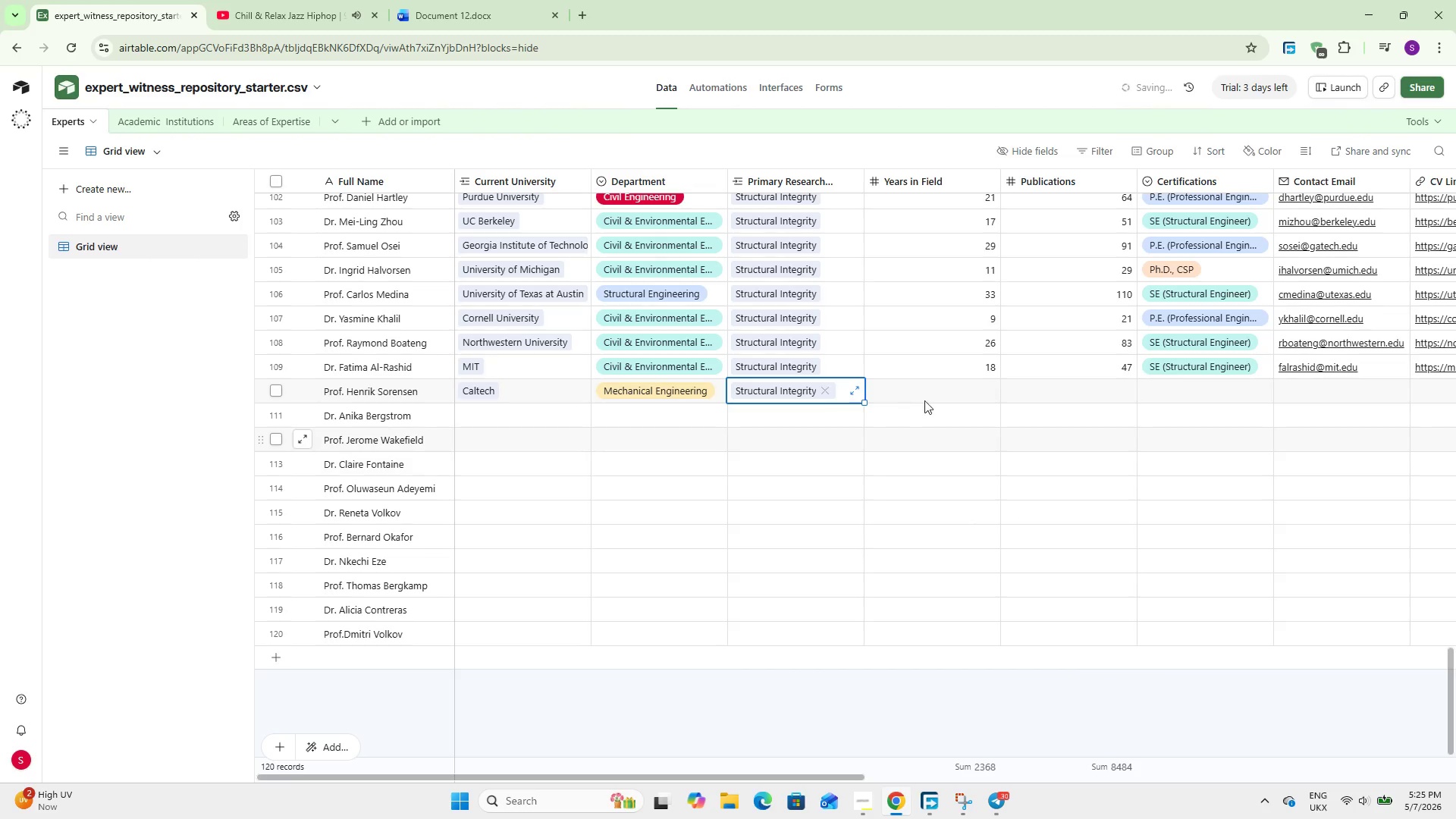 
key(Tab)
 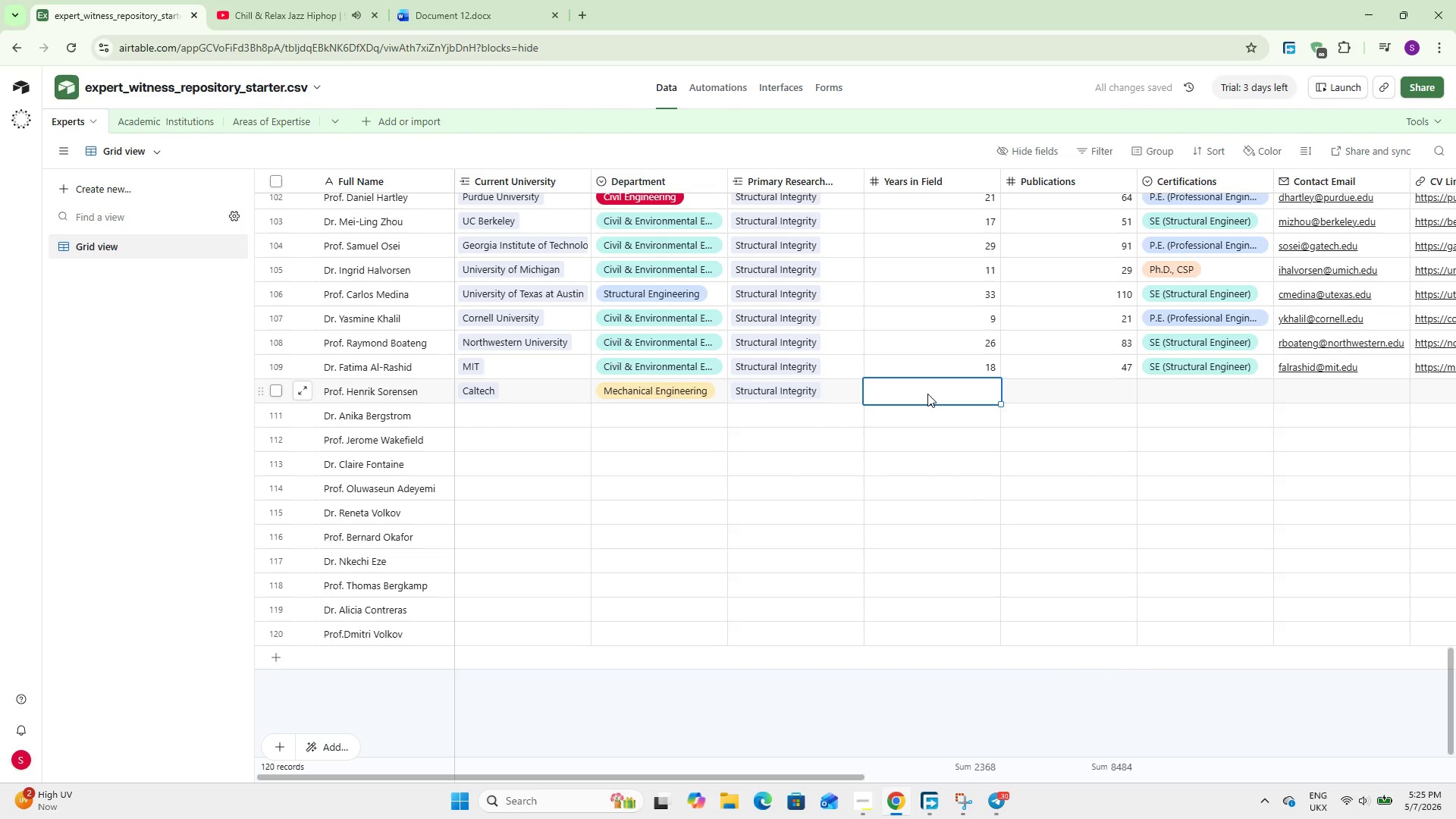 
key(Numpad2)
 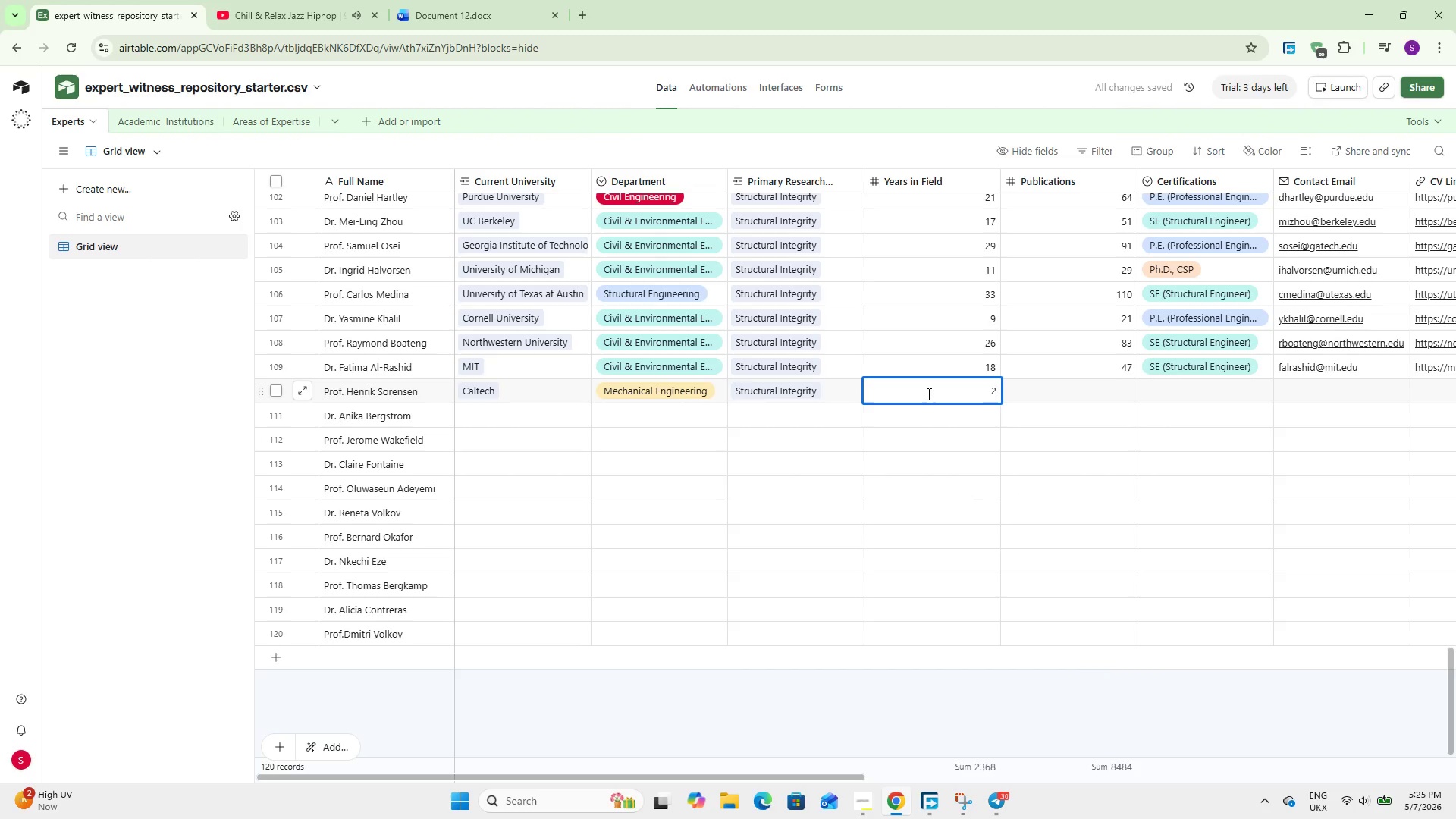 
key(Numpad4)
 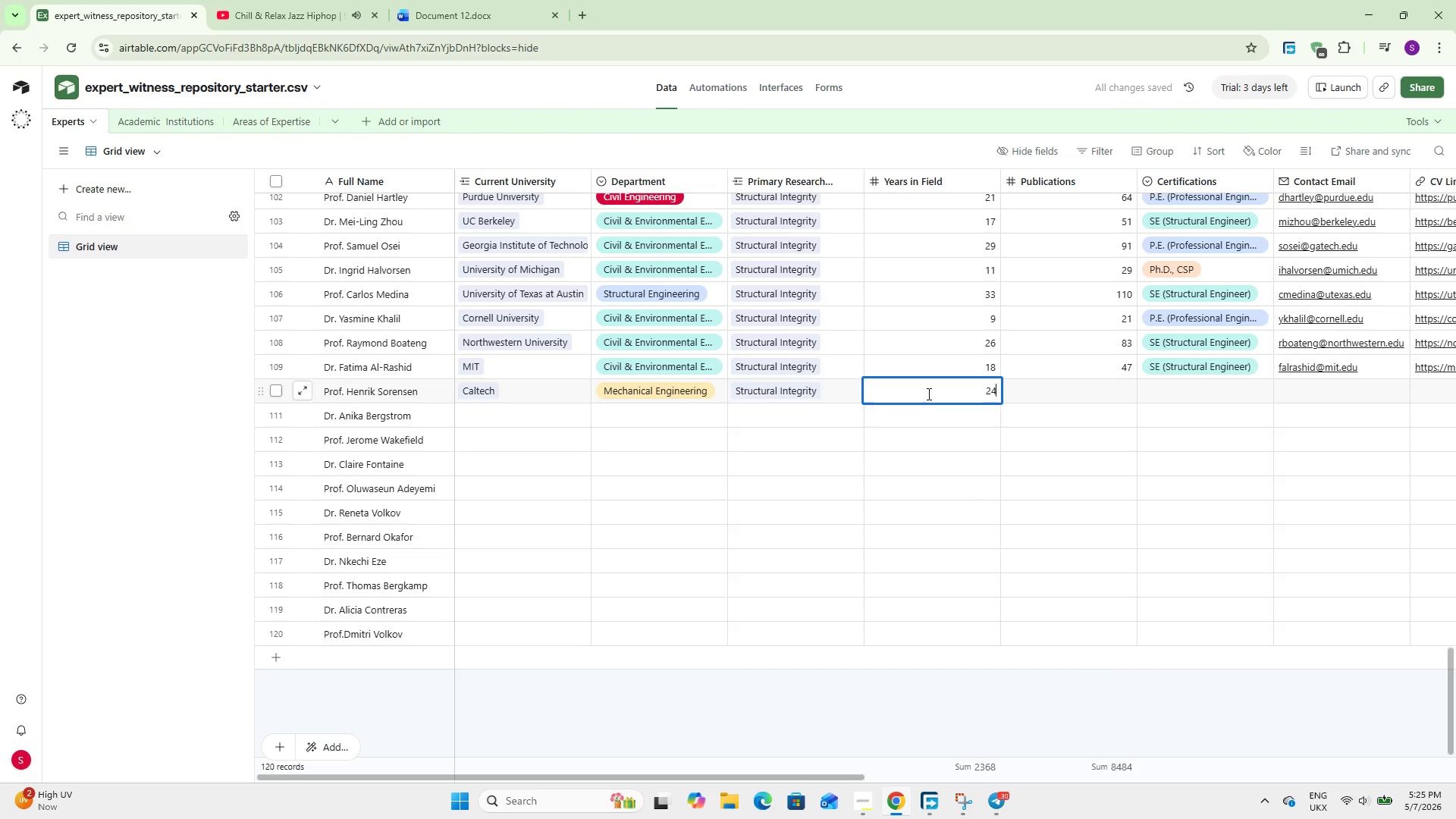 
key(Tab)
 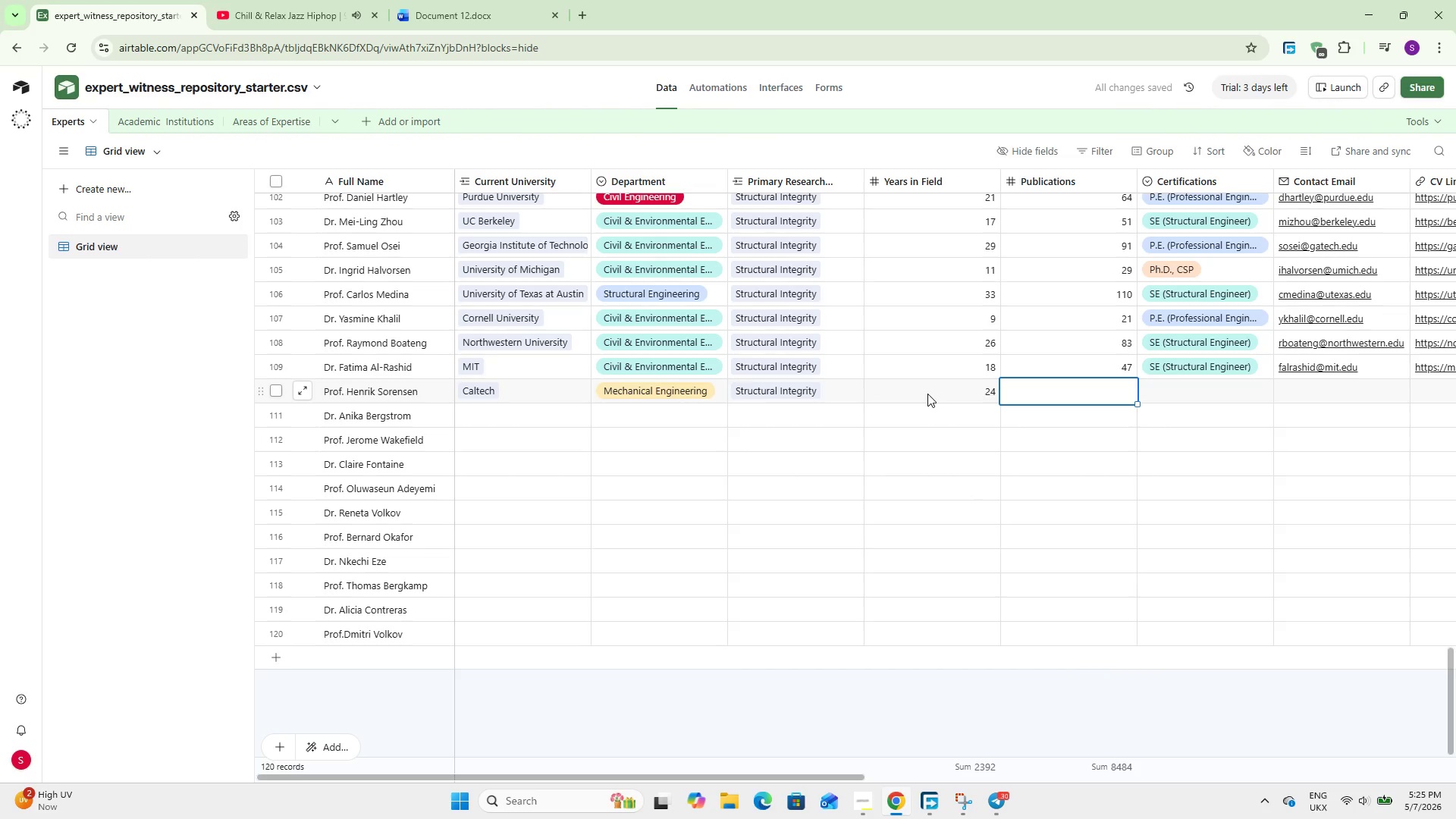 
key(Numpad7)
 